 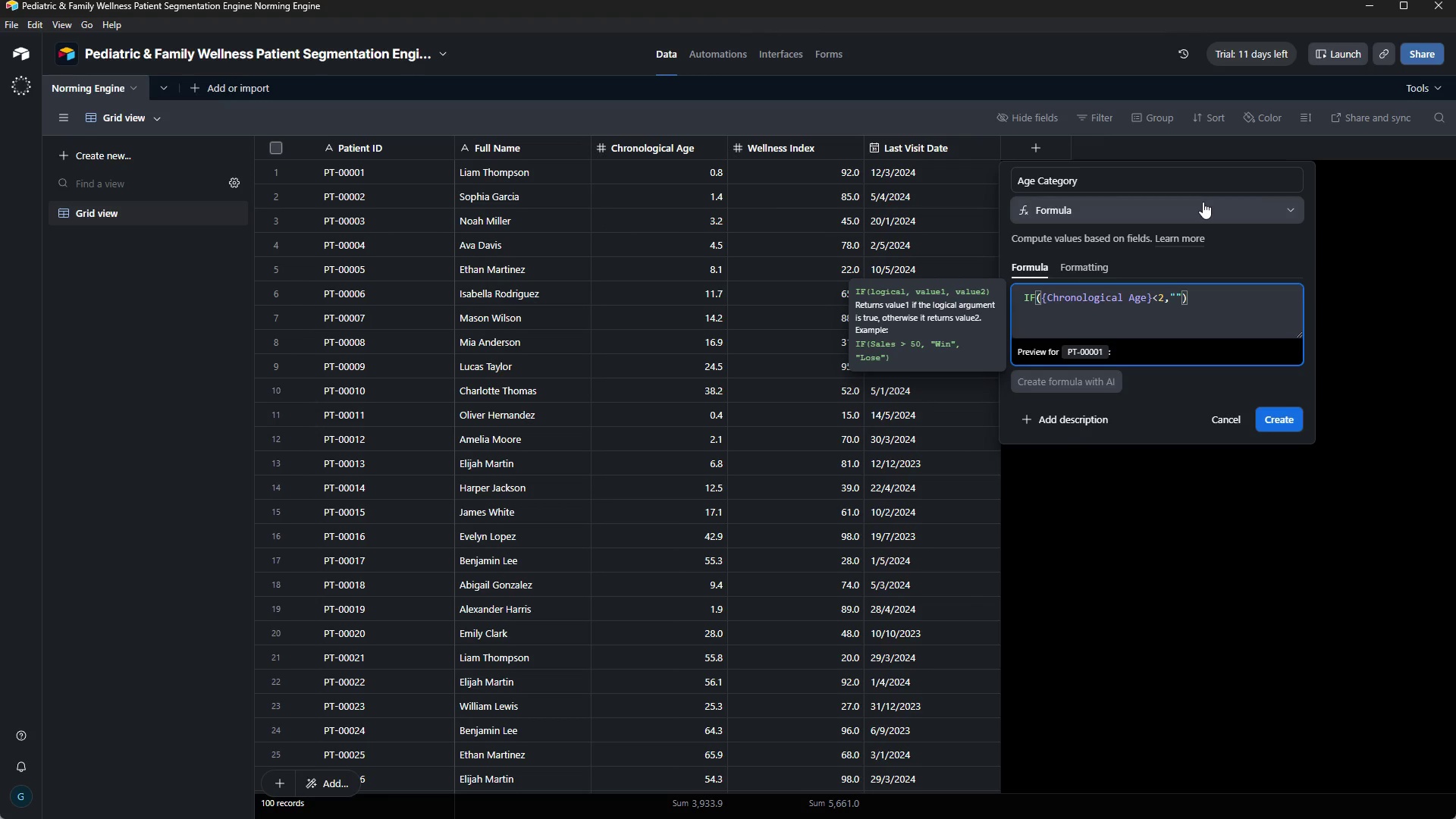 
type(IN)
key(Backspace)
type(nfant)
 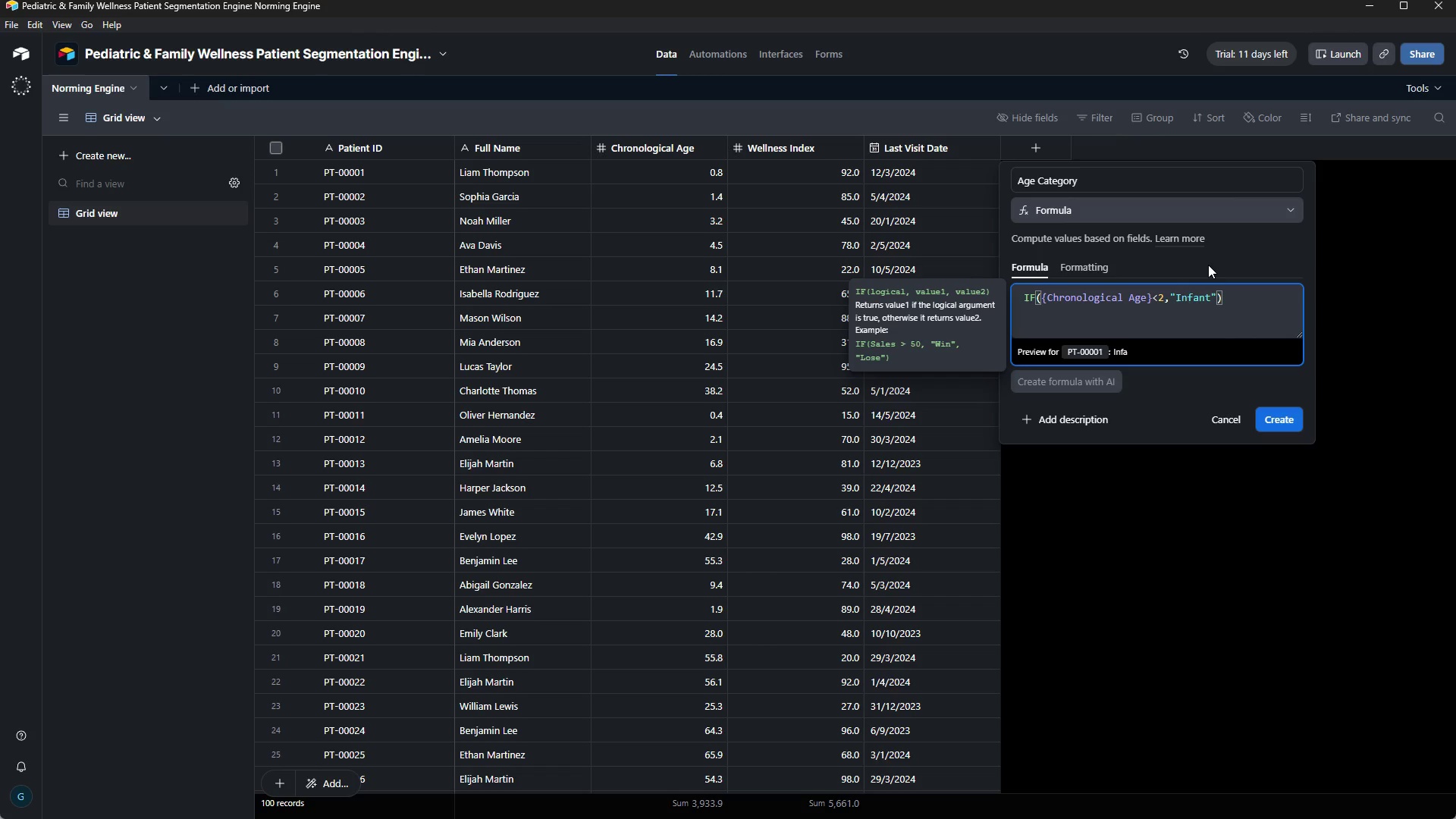 
key(ArrowRight)
 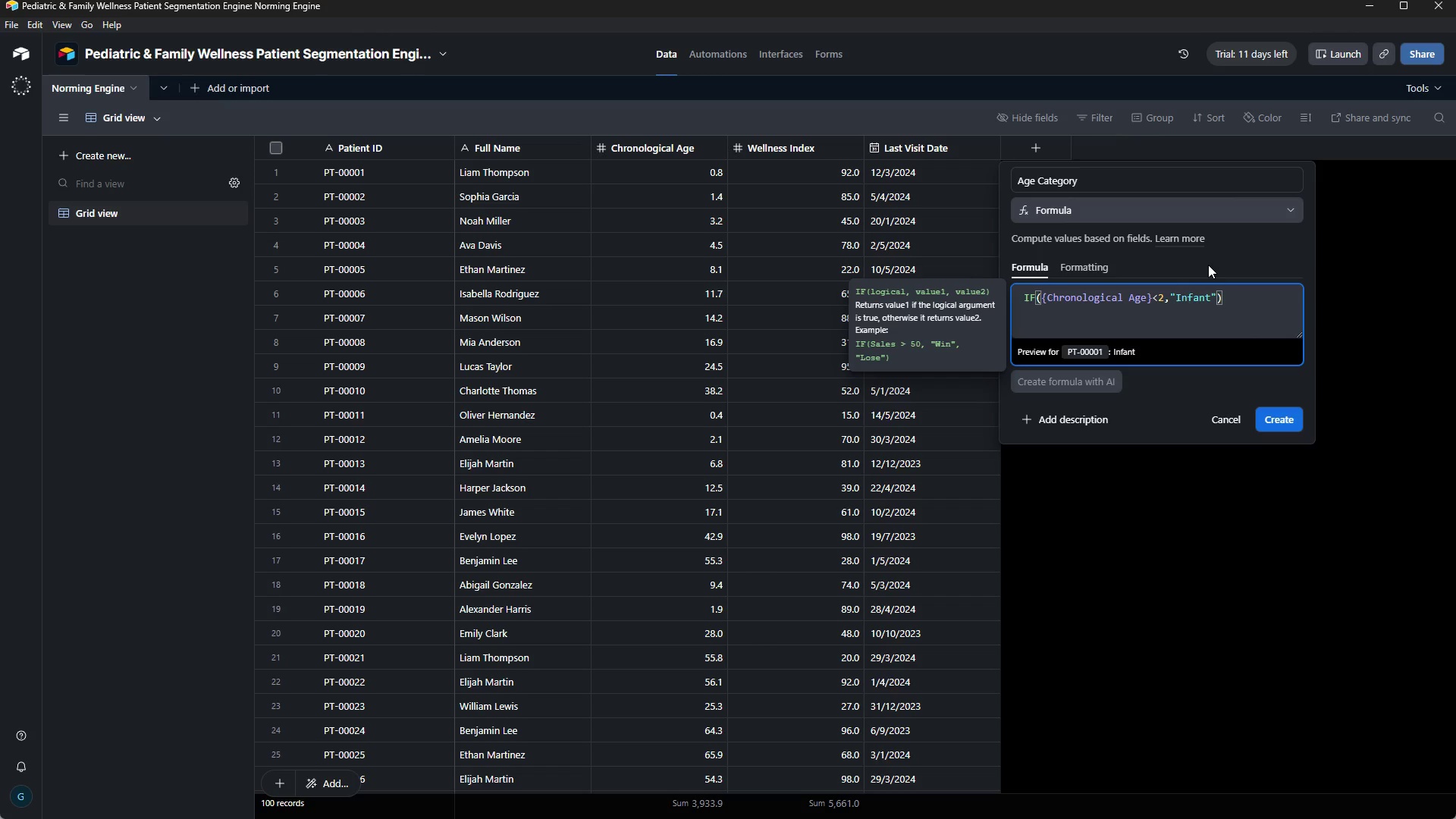 
key(Comma)
 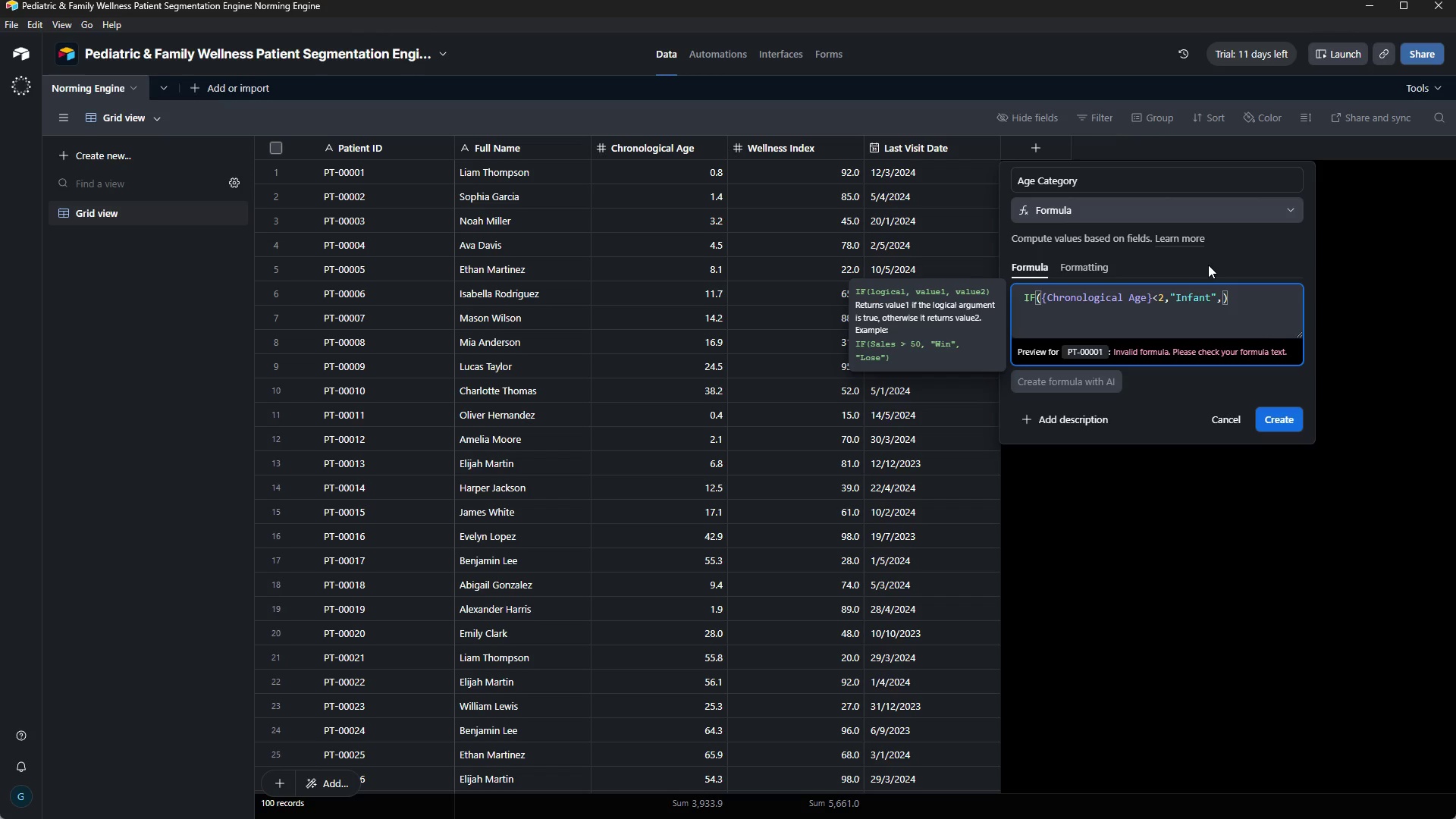 
wait(5.12)
 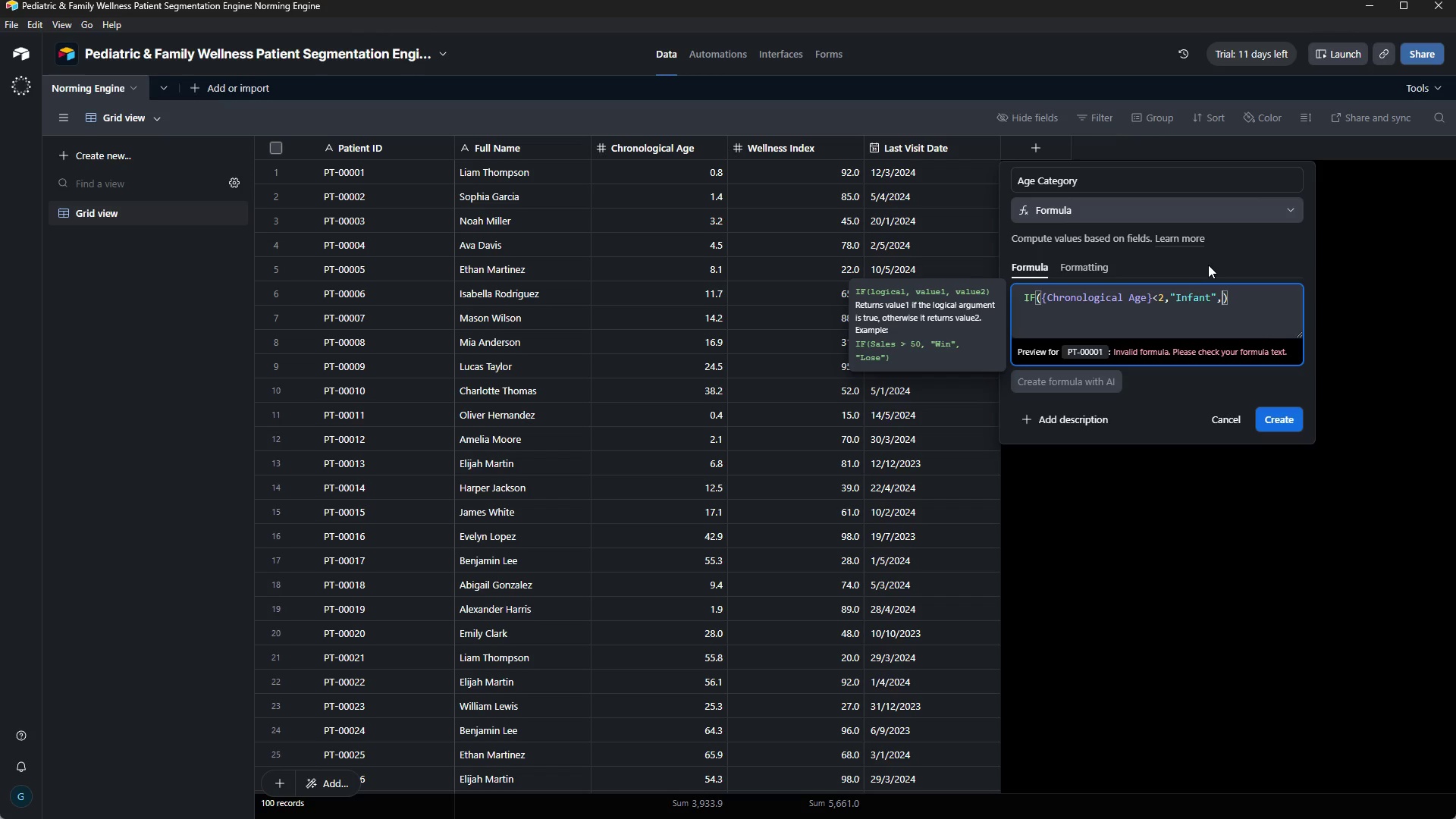 
key(Shift+I)
 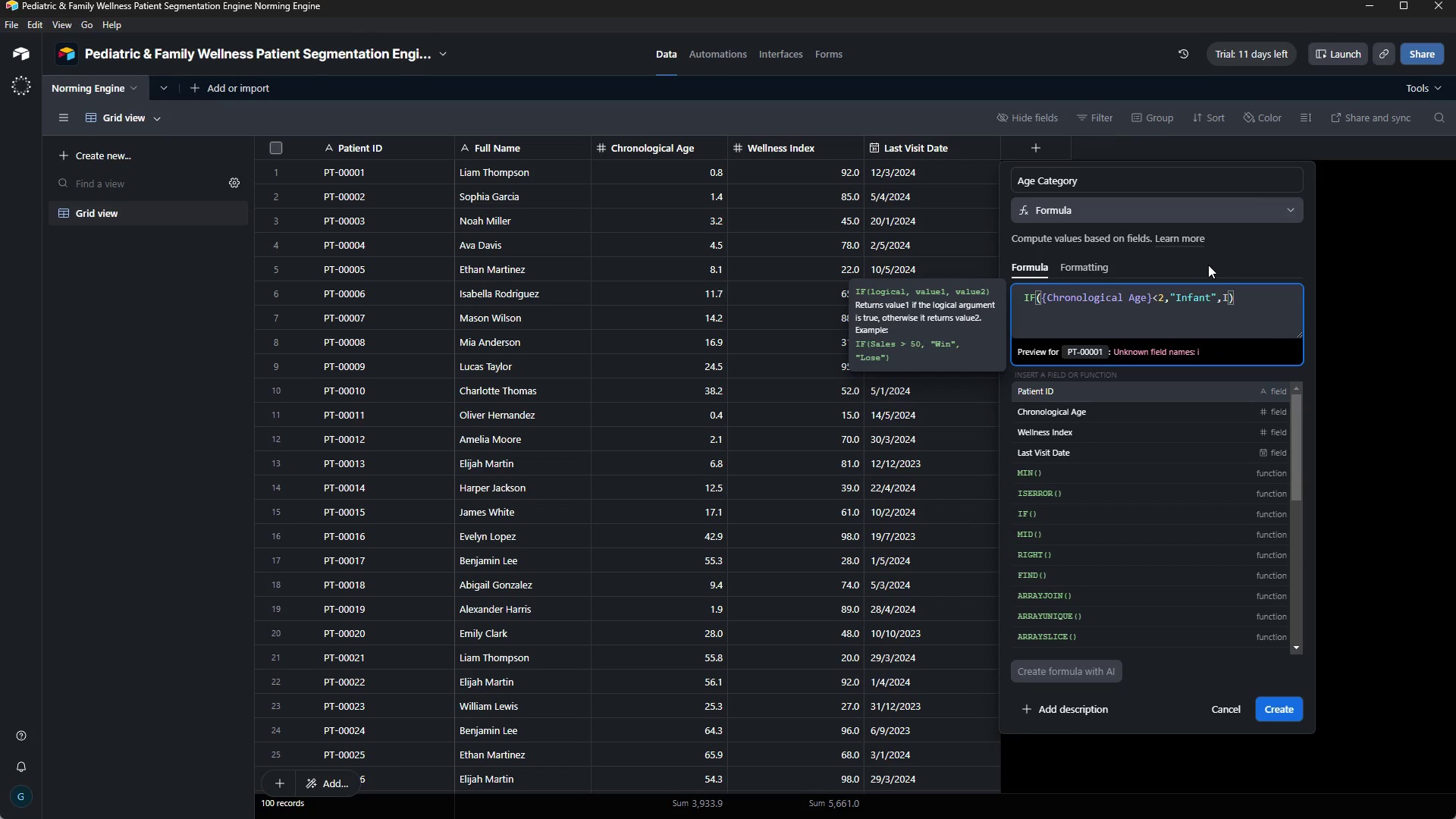 
key(CapsLock)
 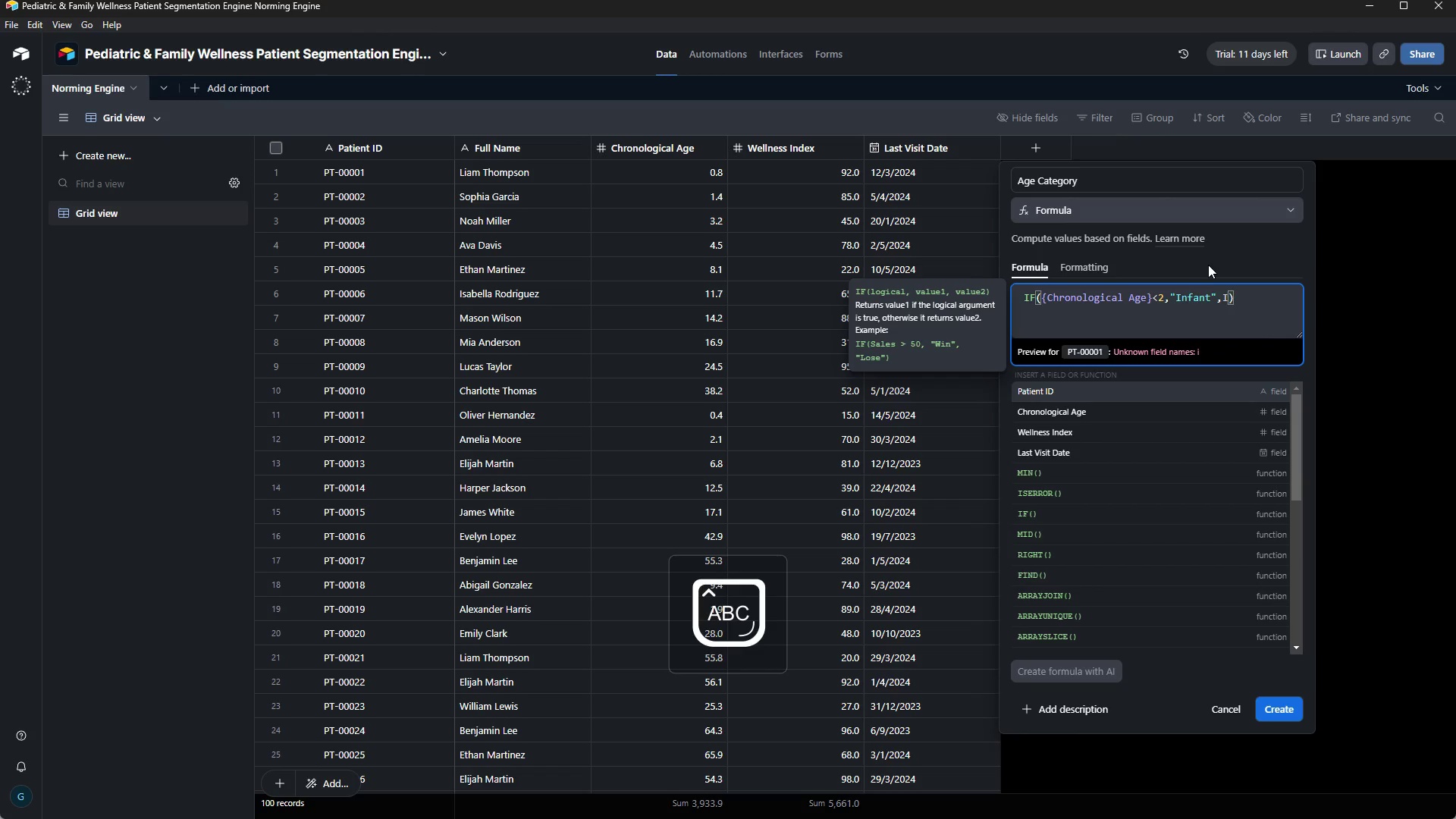 
key(F)
 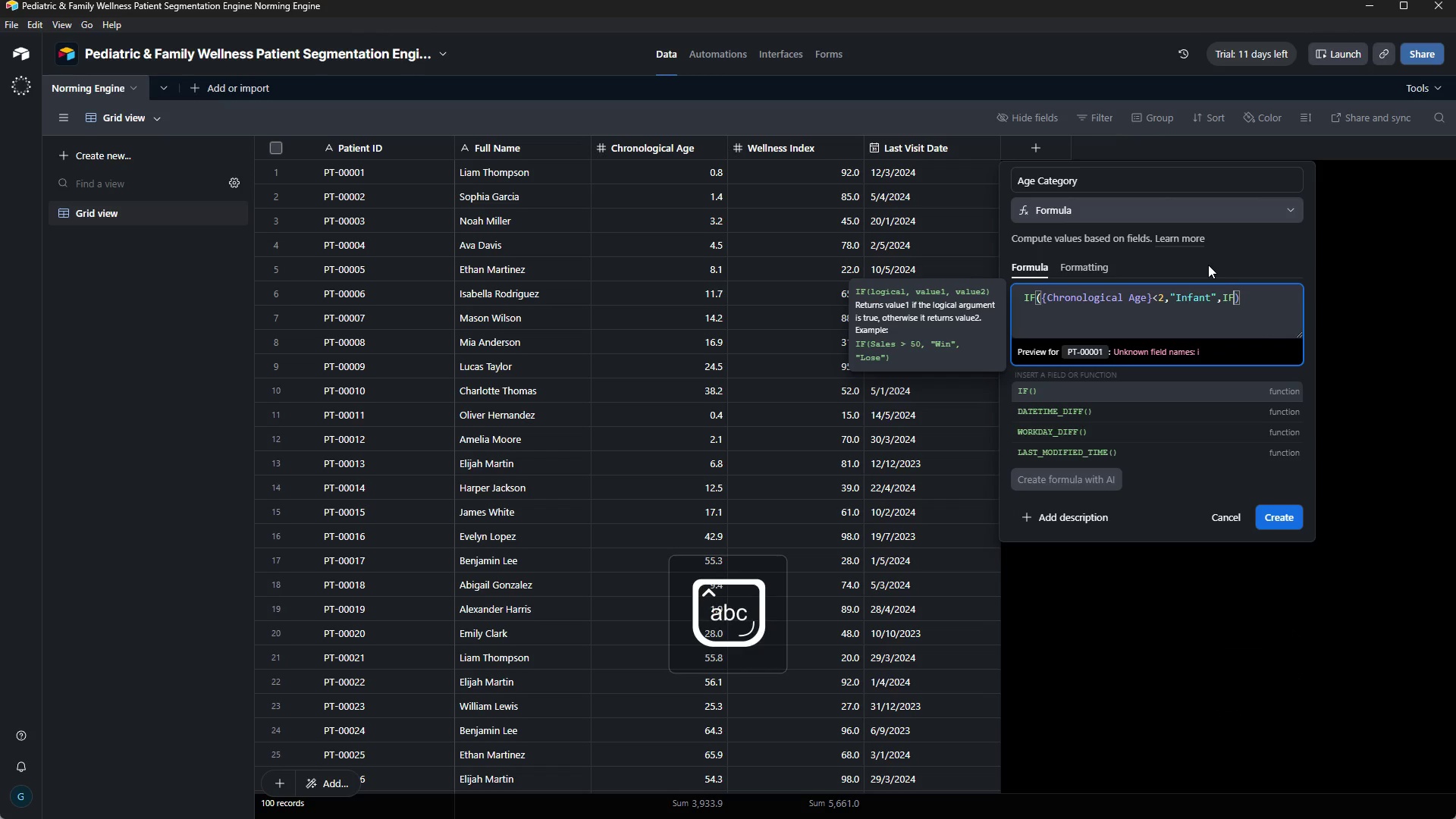 
key(CapsLock)
 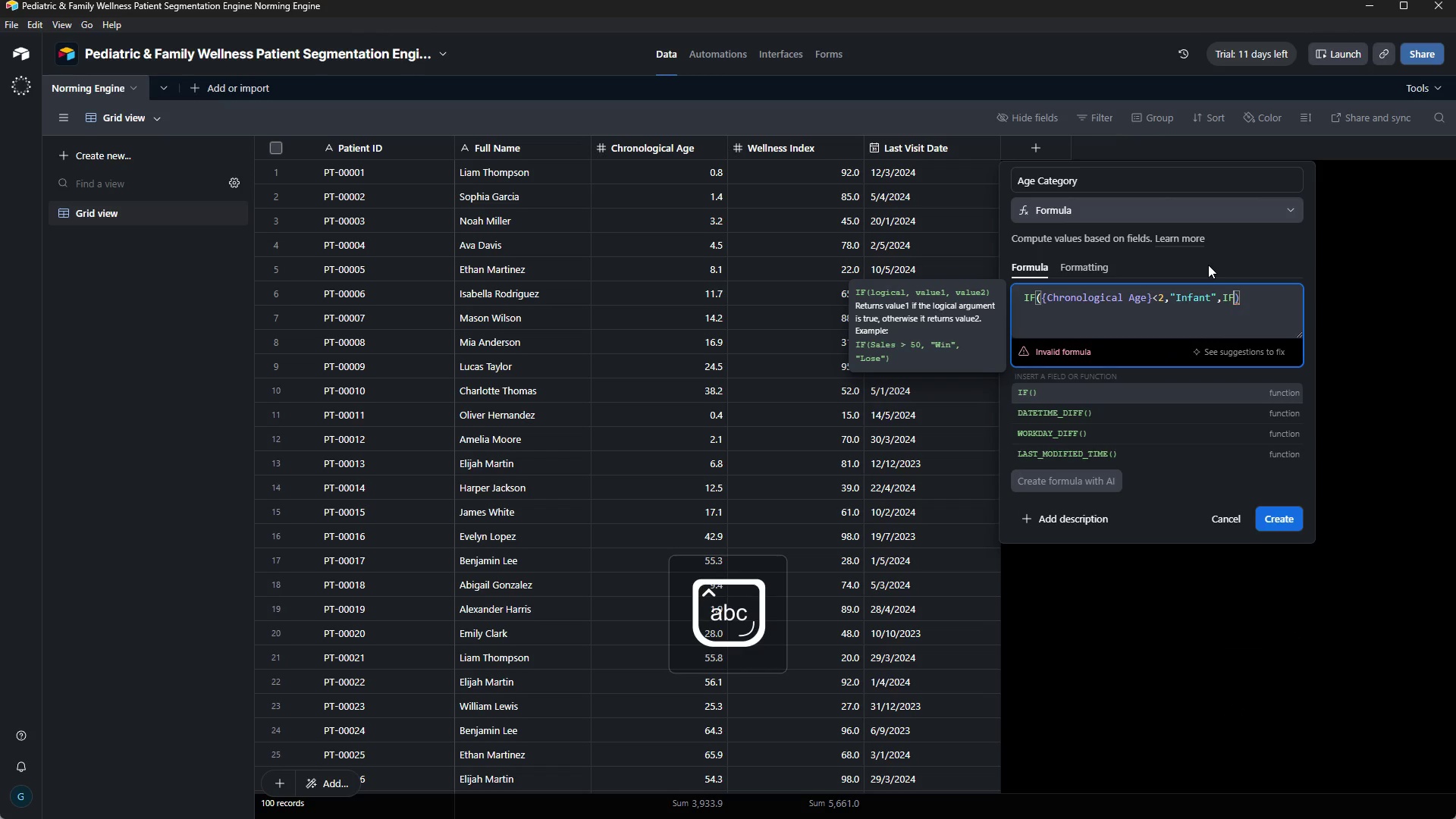 
key(Shift+9)
 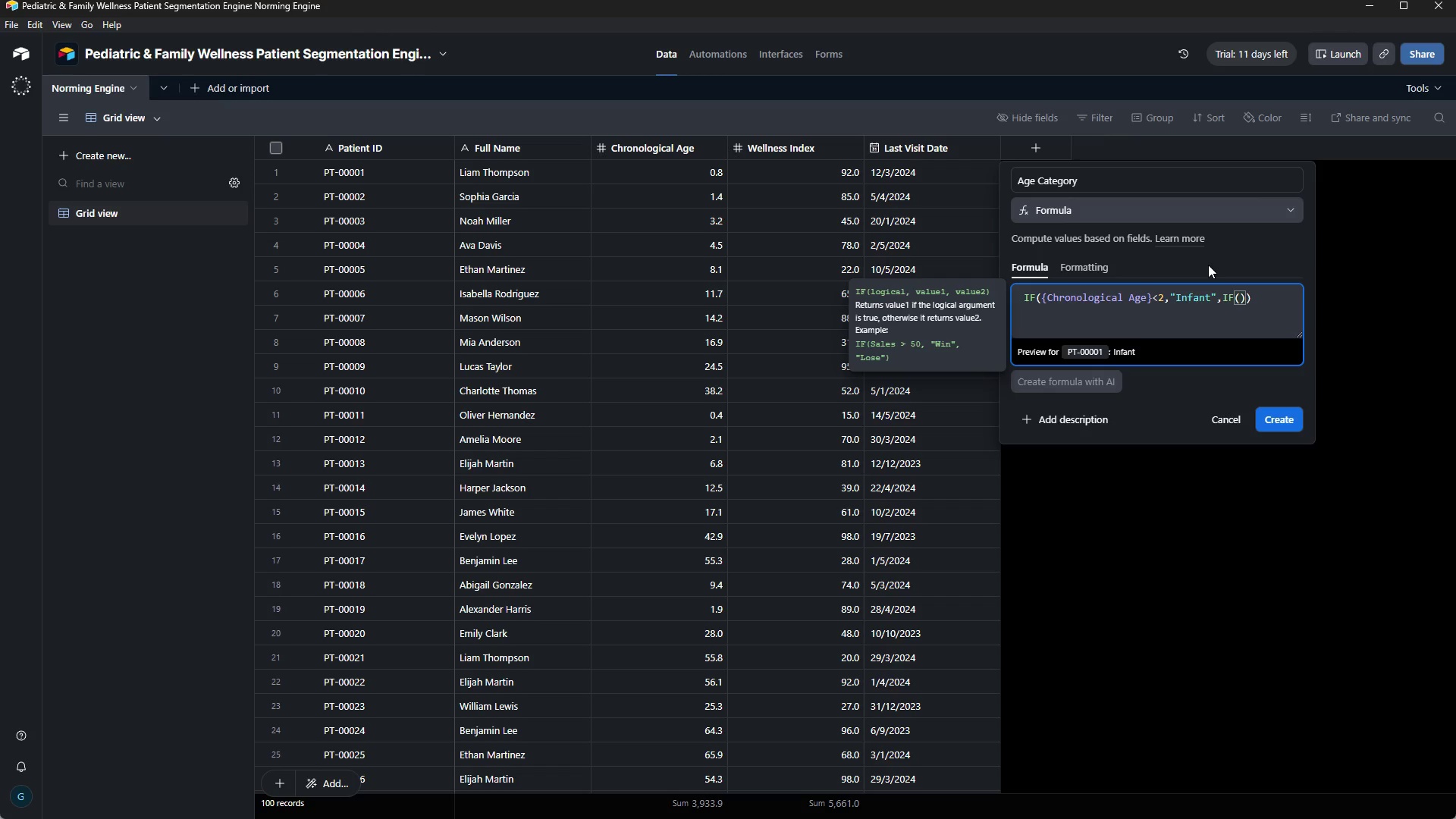 
type({Chronological Age)
 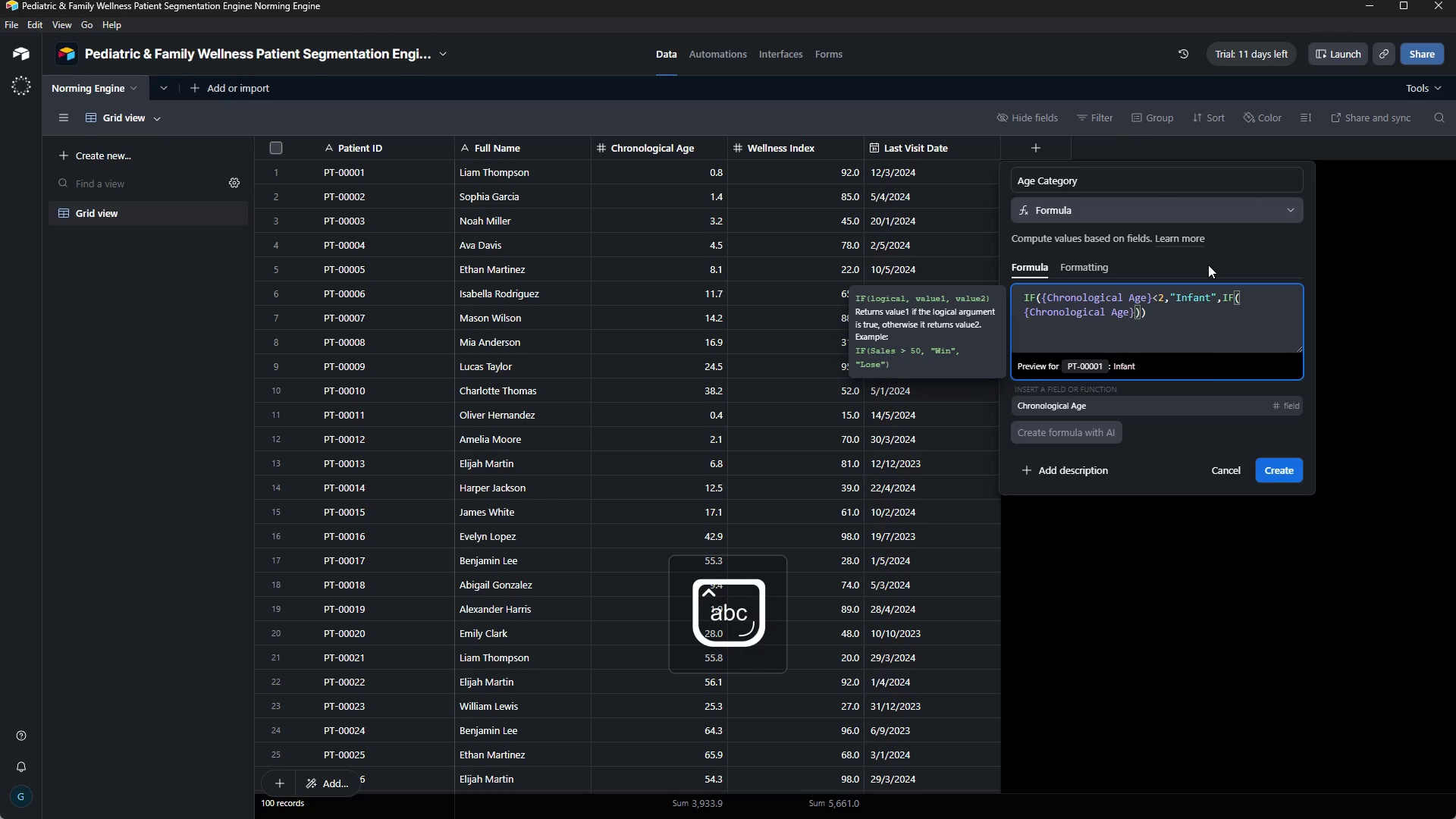 
key(ArrowRight)
 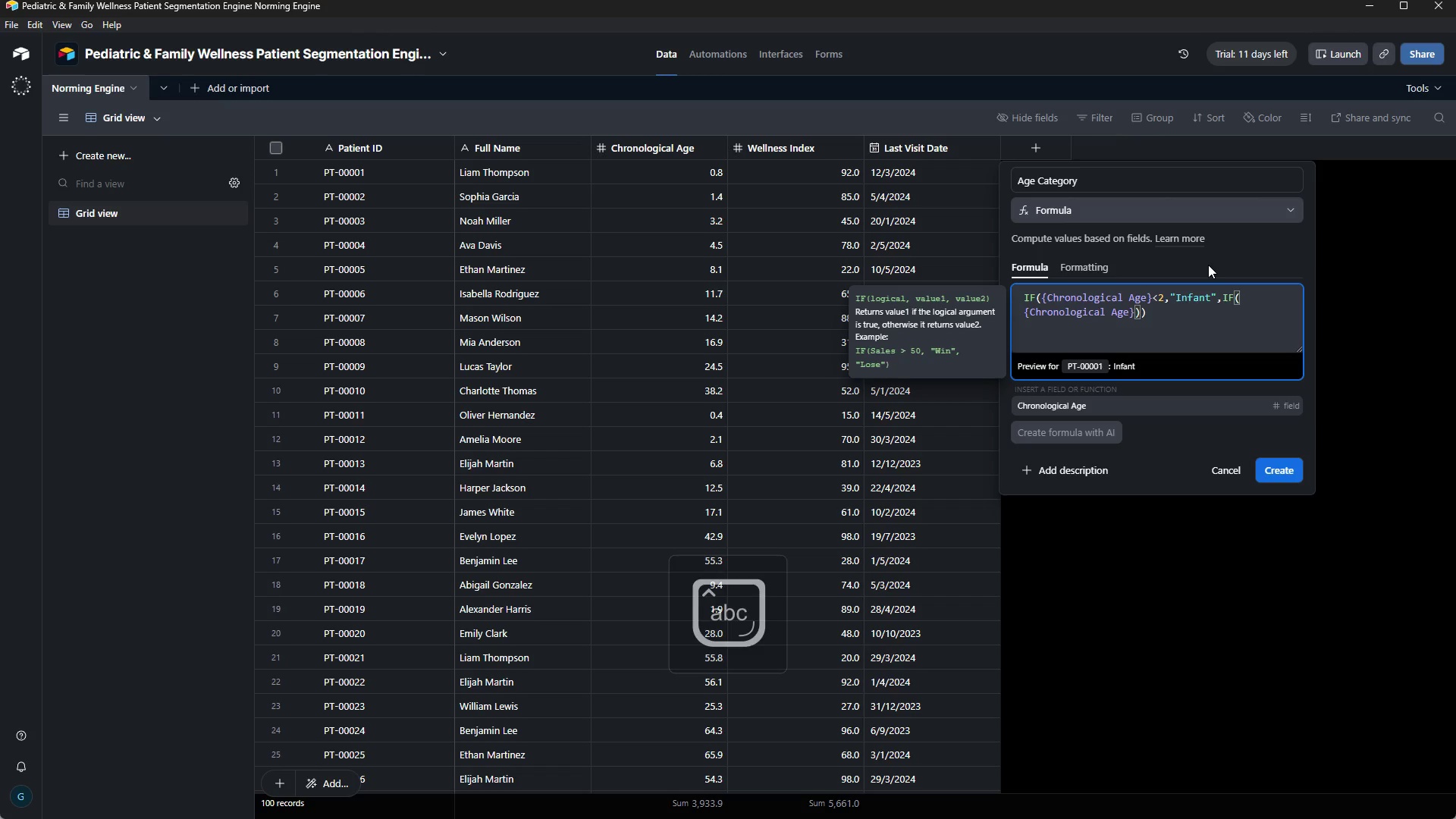 
key(ArrowRight)
 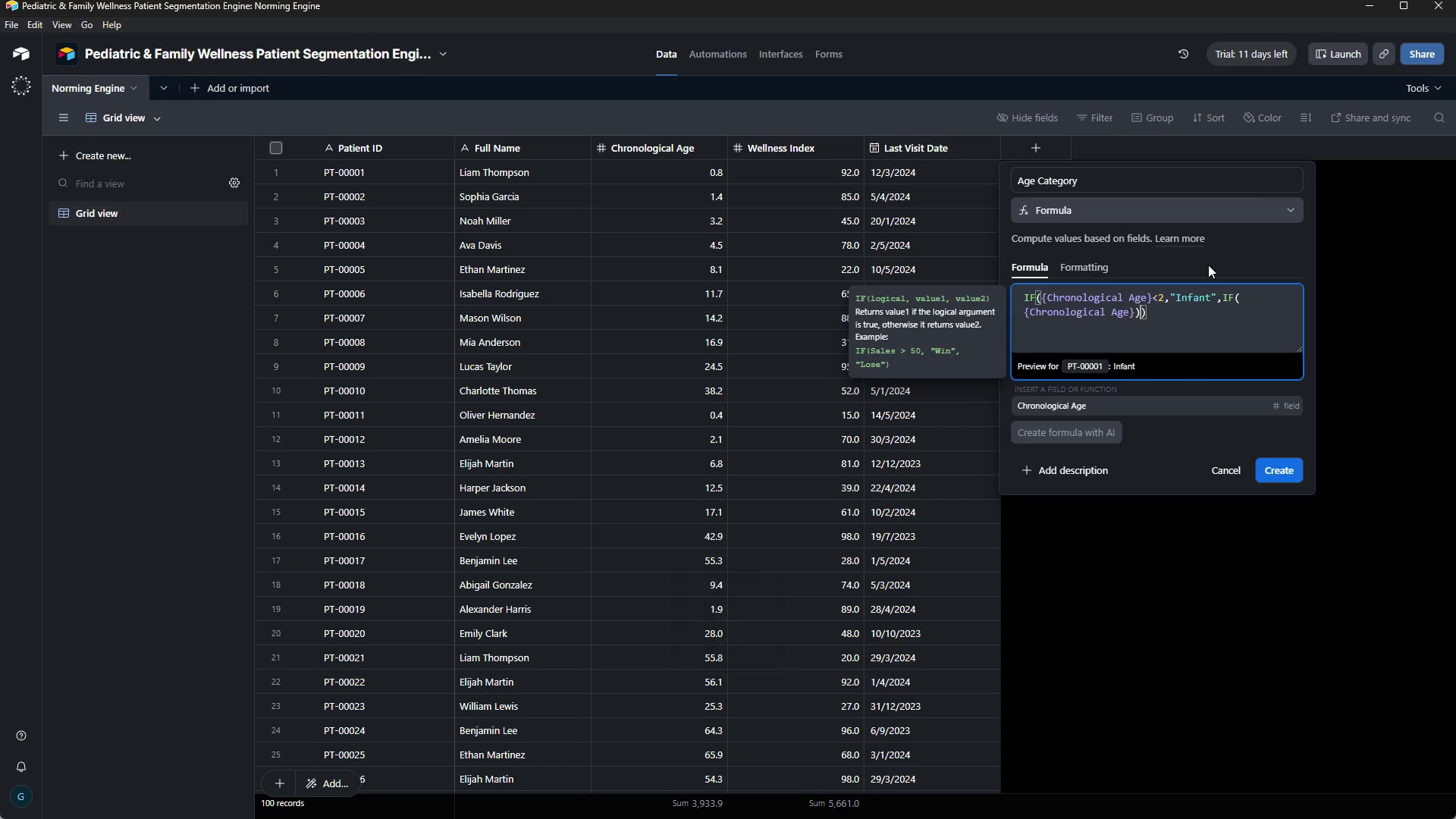 
key(ArrowLeft)
 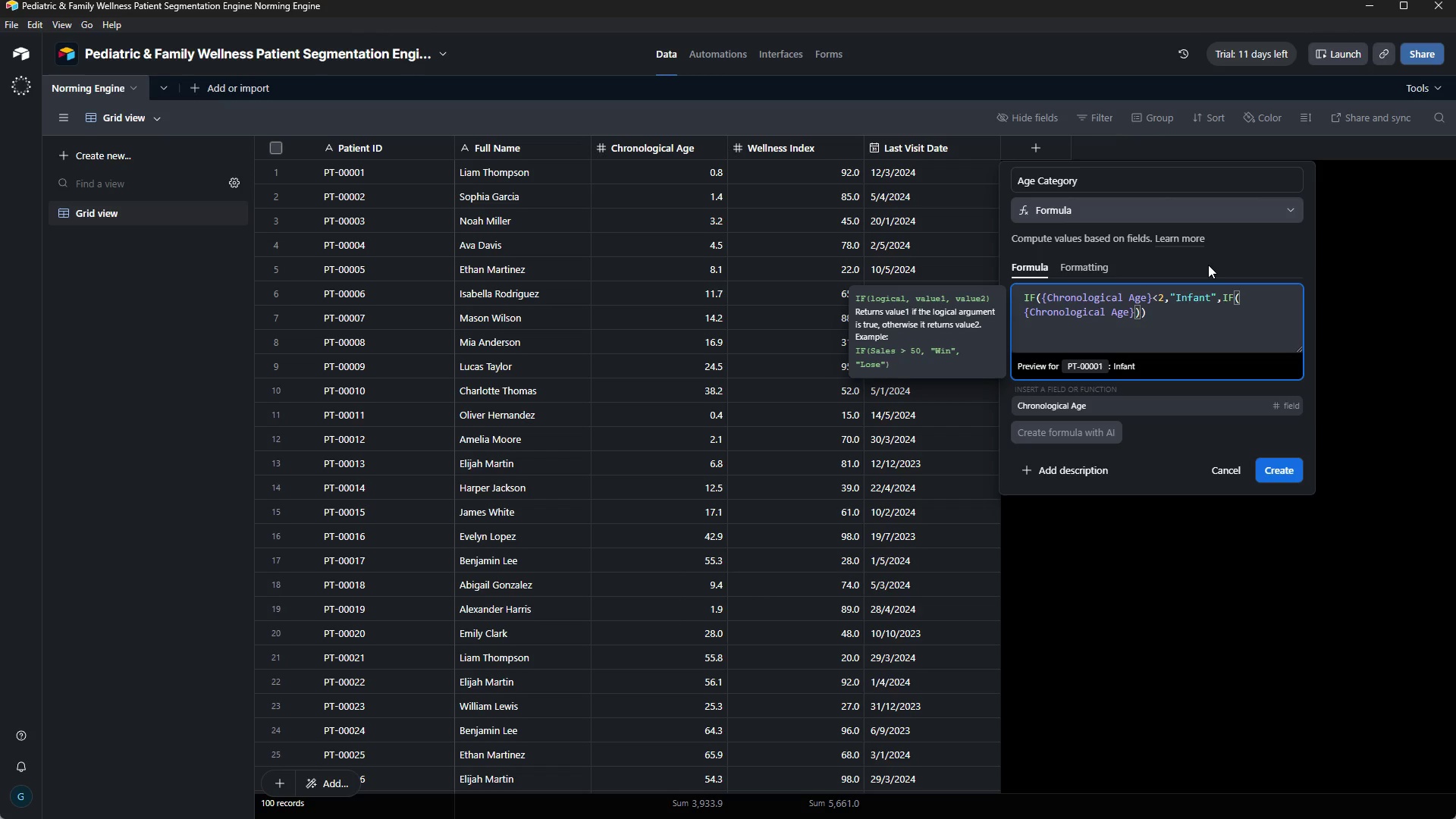 
key(Shift+M)
 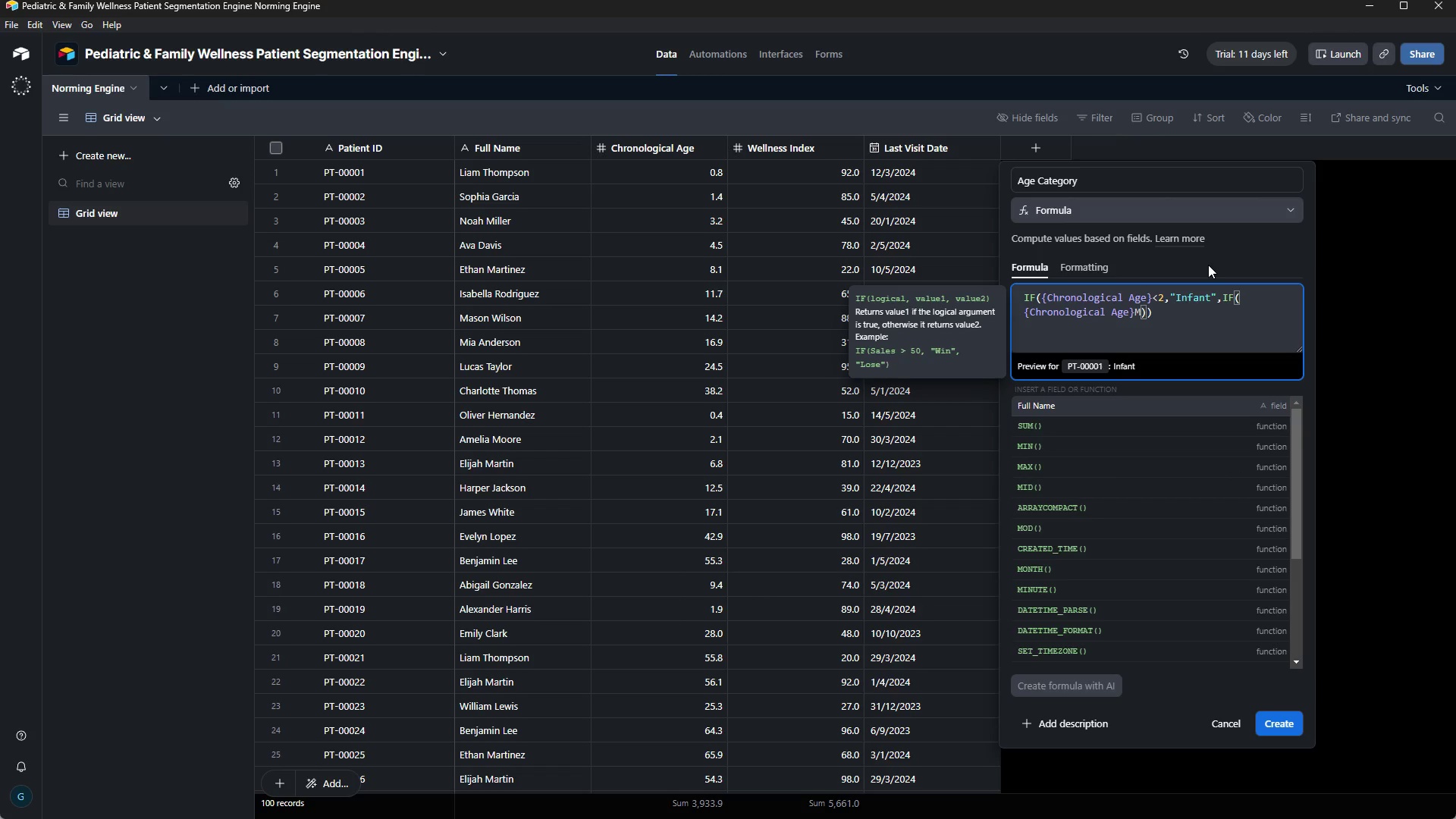 
key(Shift+Backspace)
 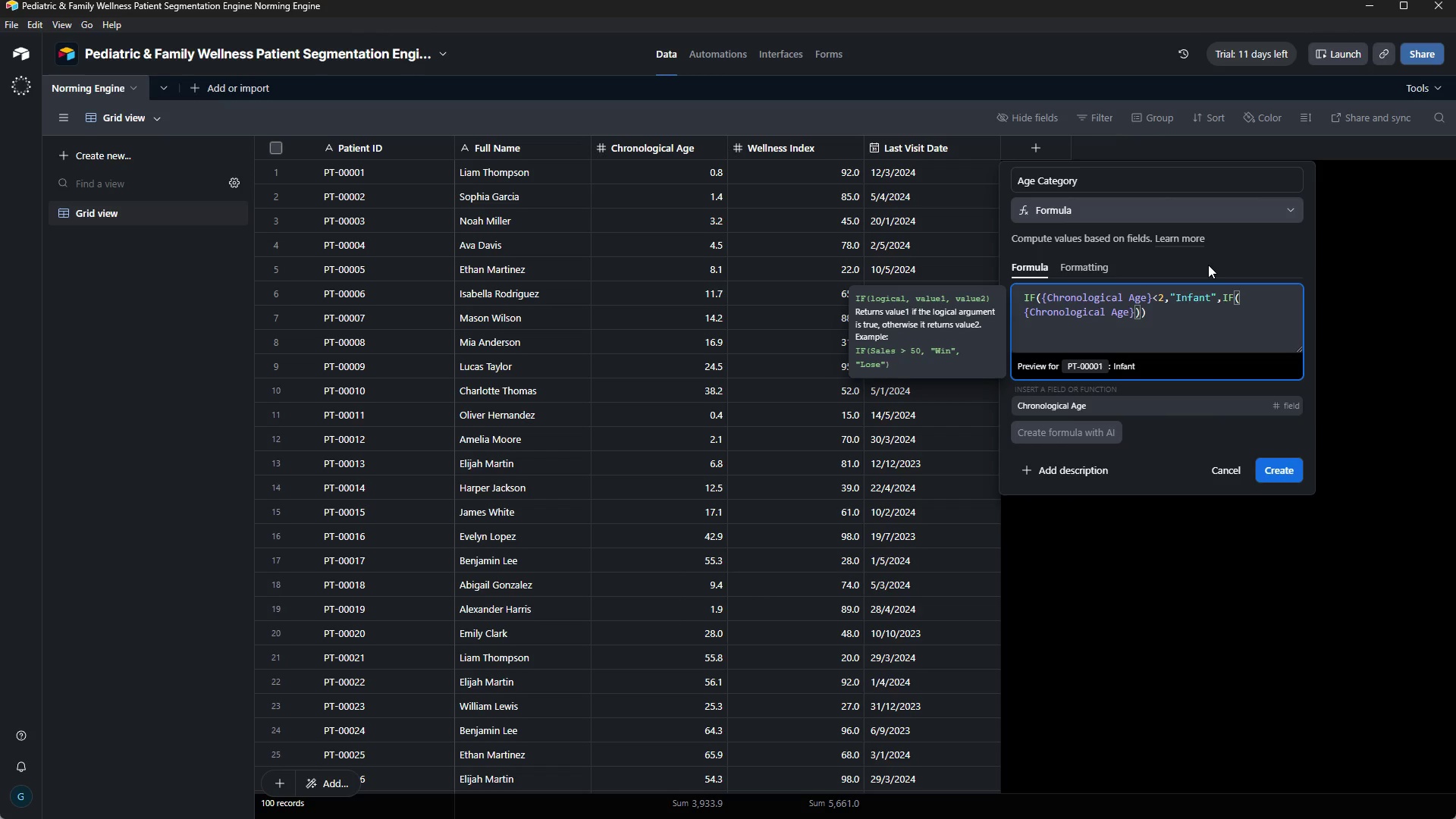 
key(Shift+Comma)
 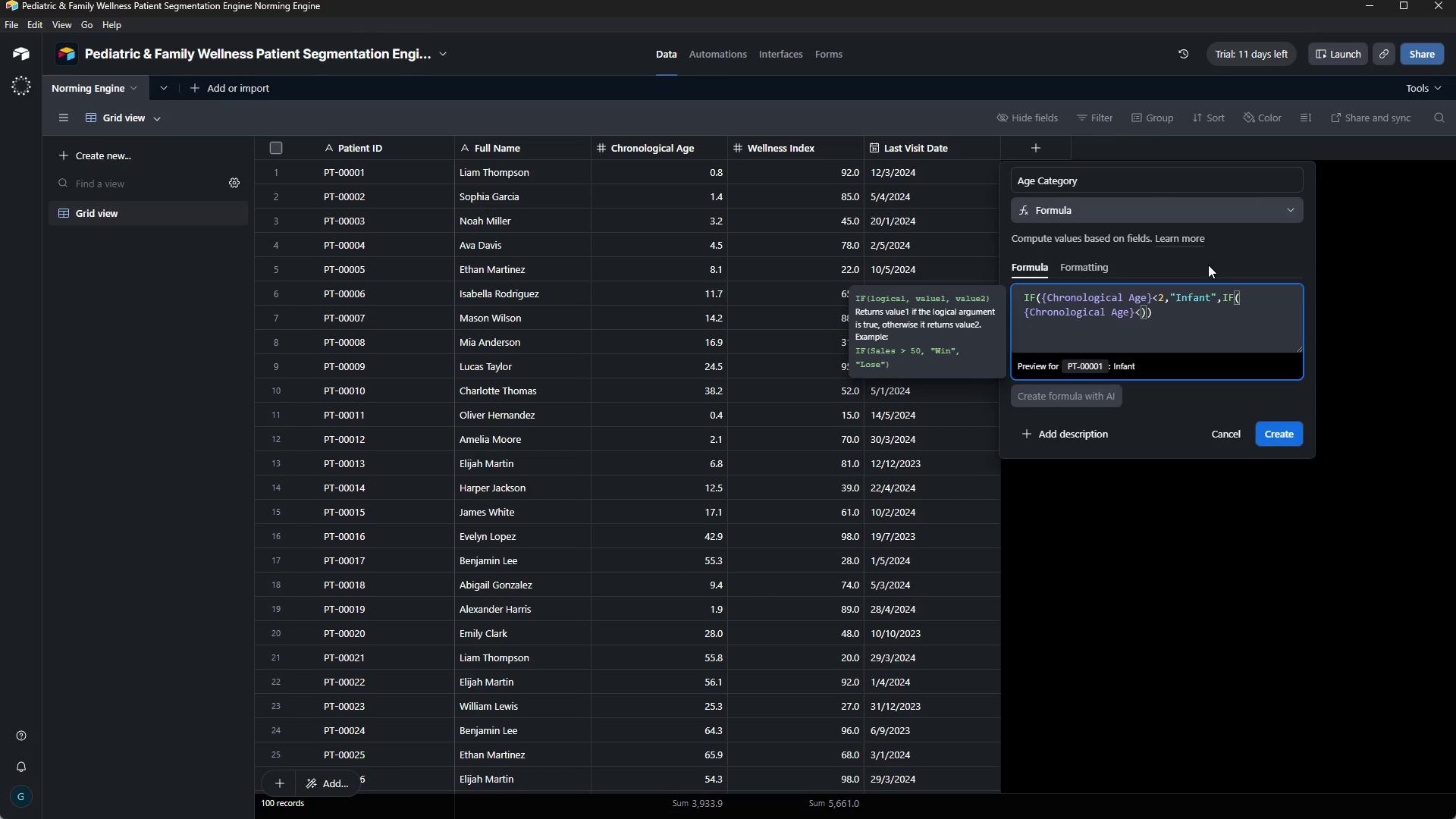 
key(5)
 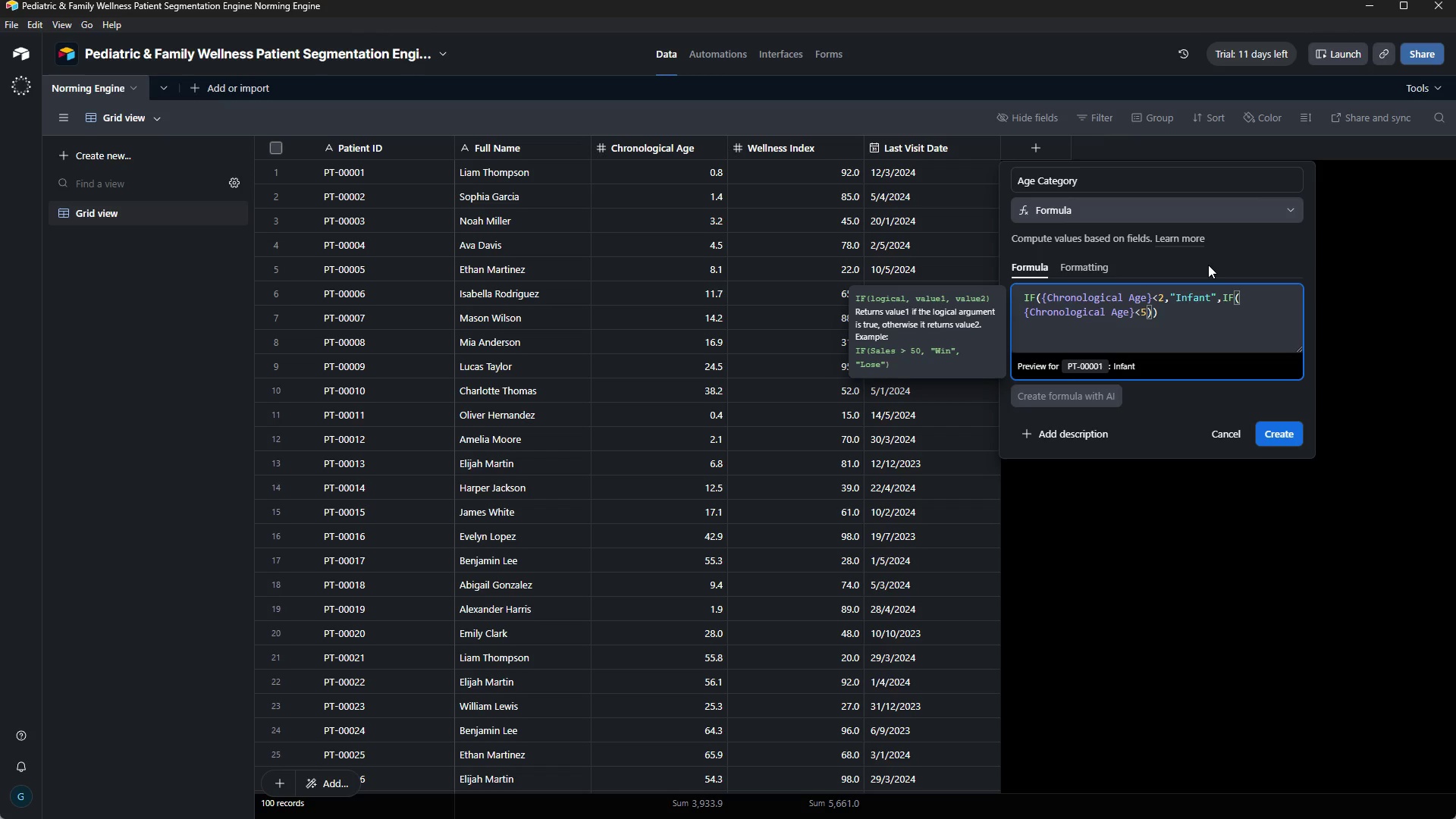 
key(Period)
 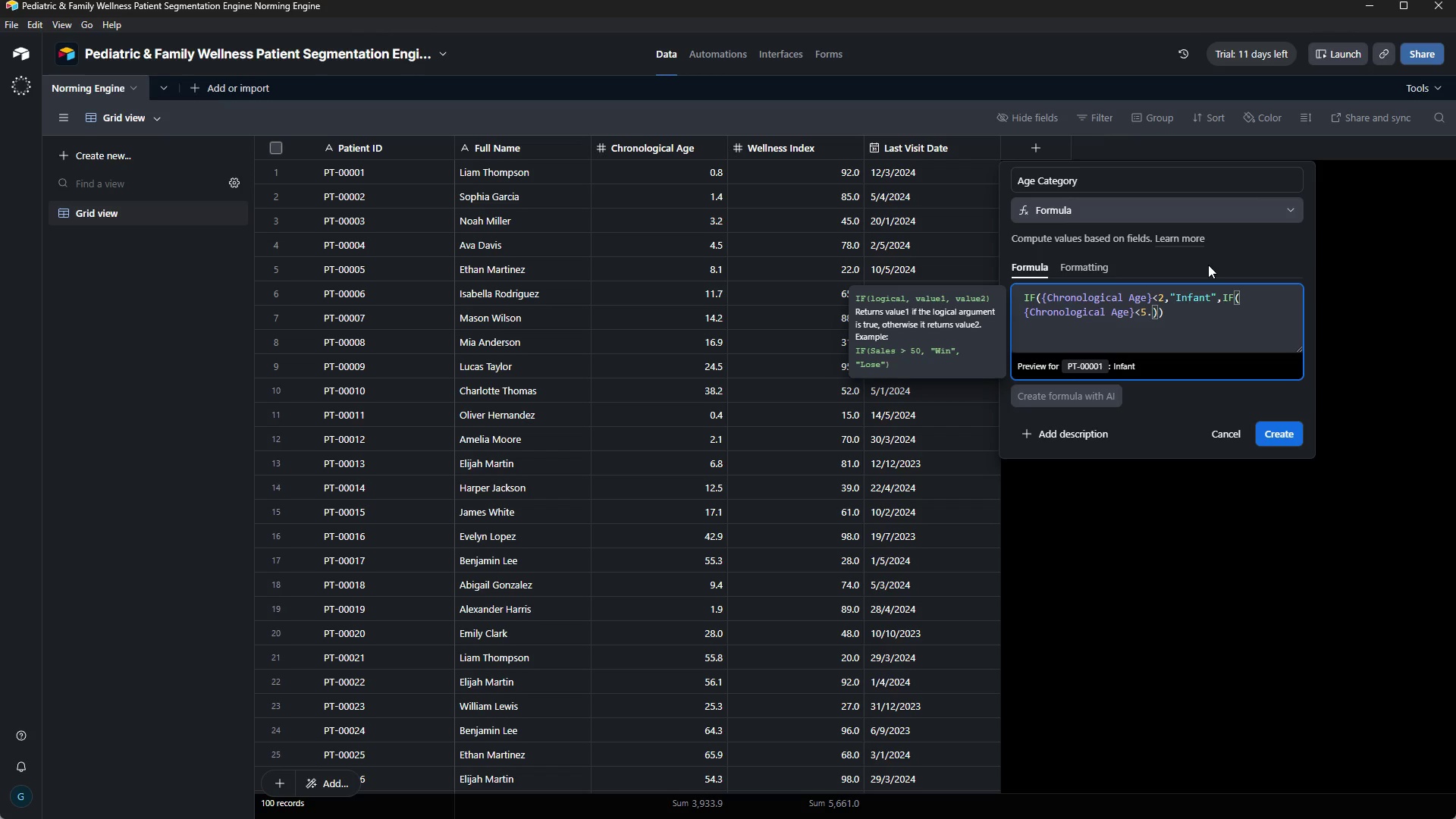 
key(Backspace)
 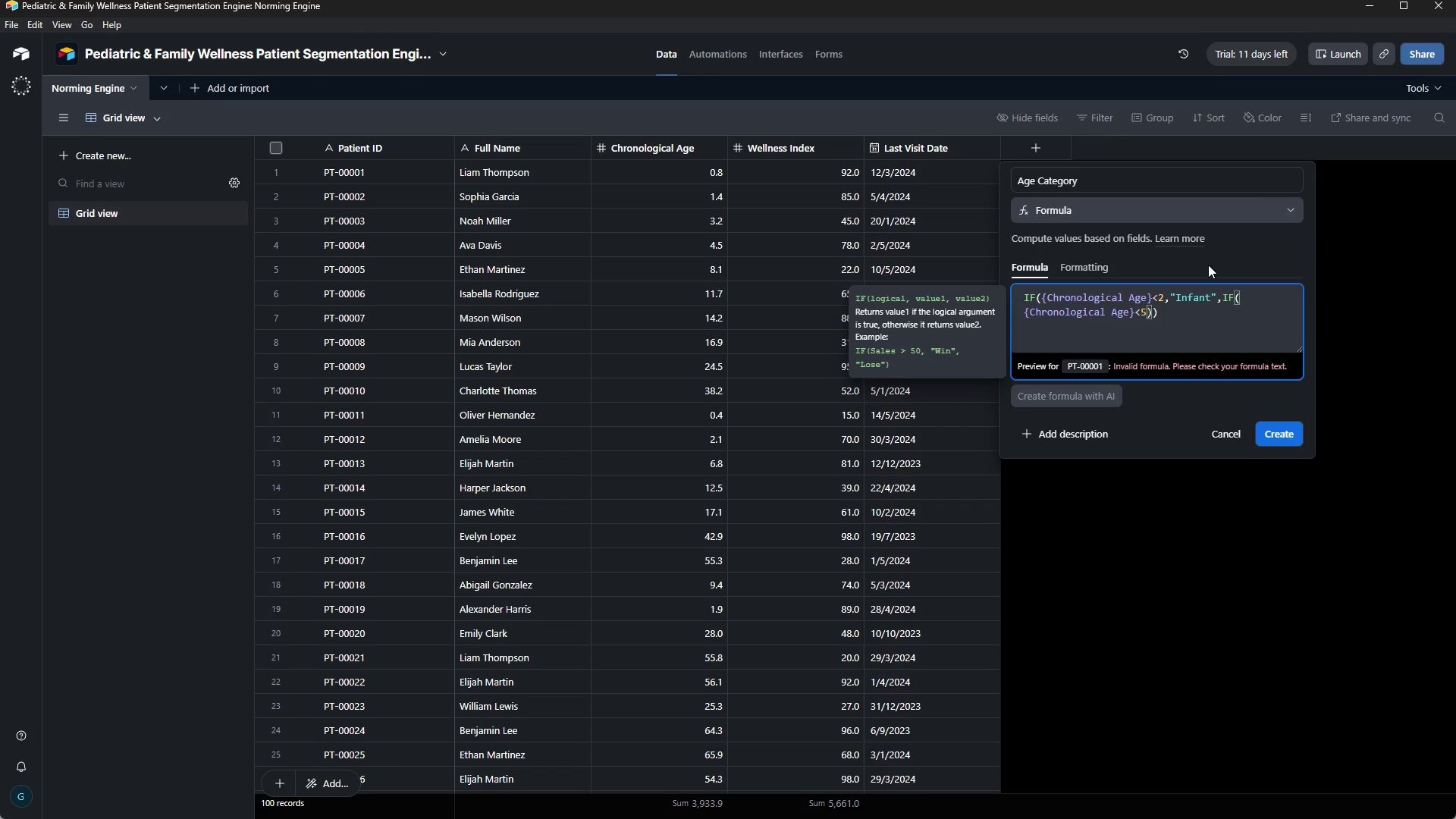 
key(M)
 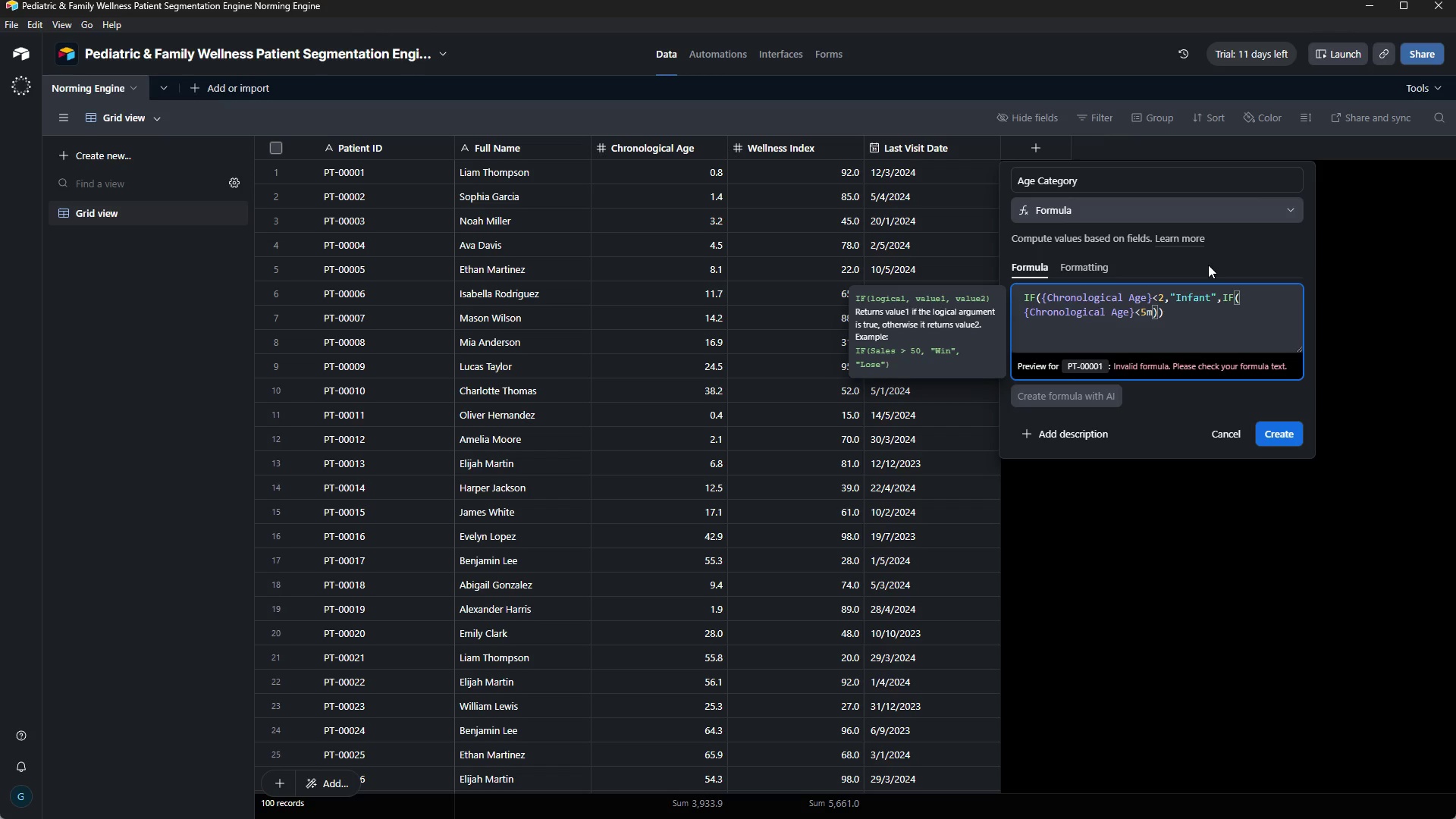 
key(Backspace)
 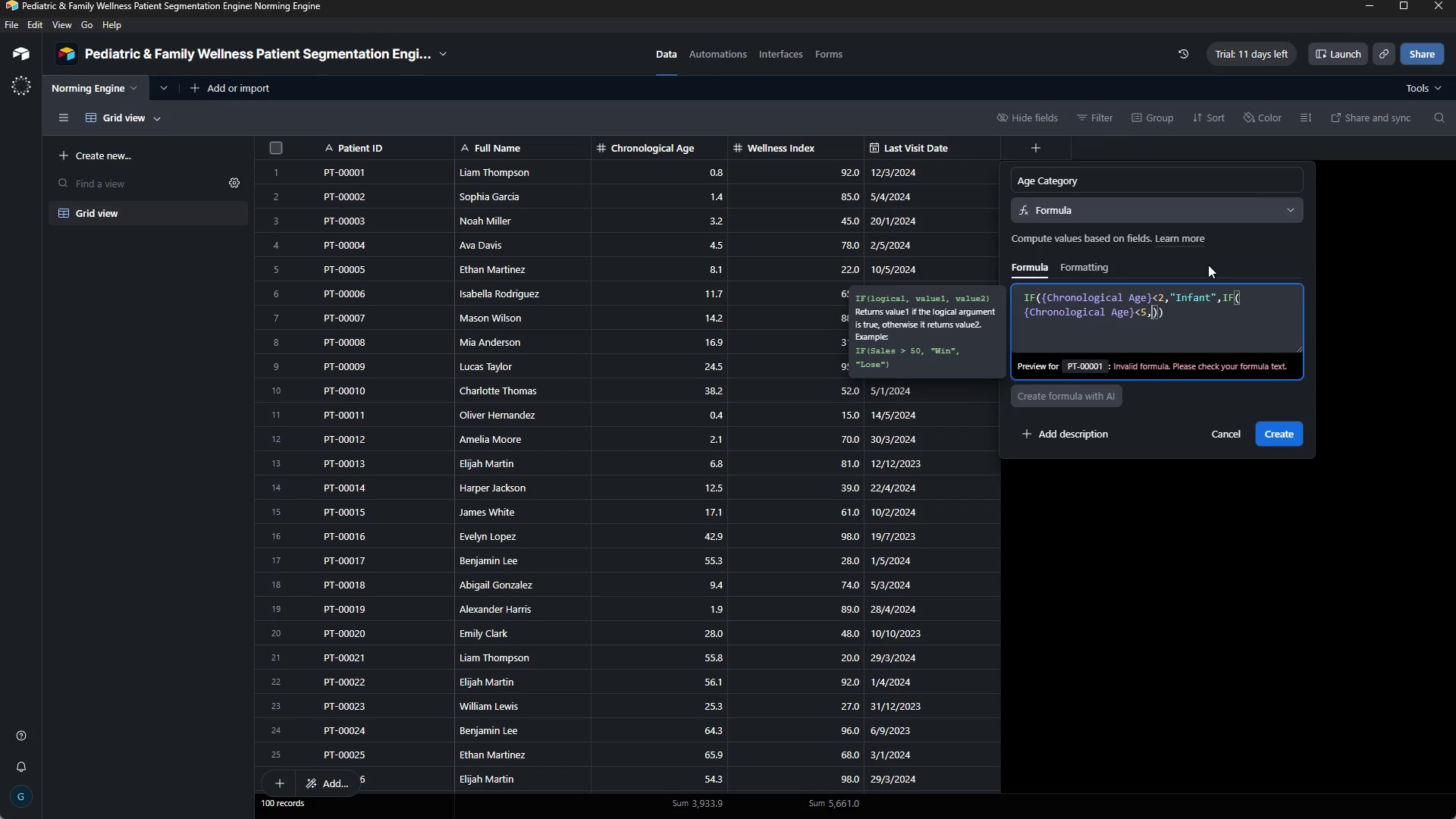 
key(Comma)
 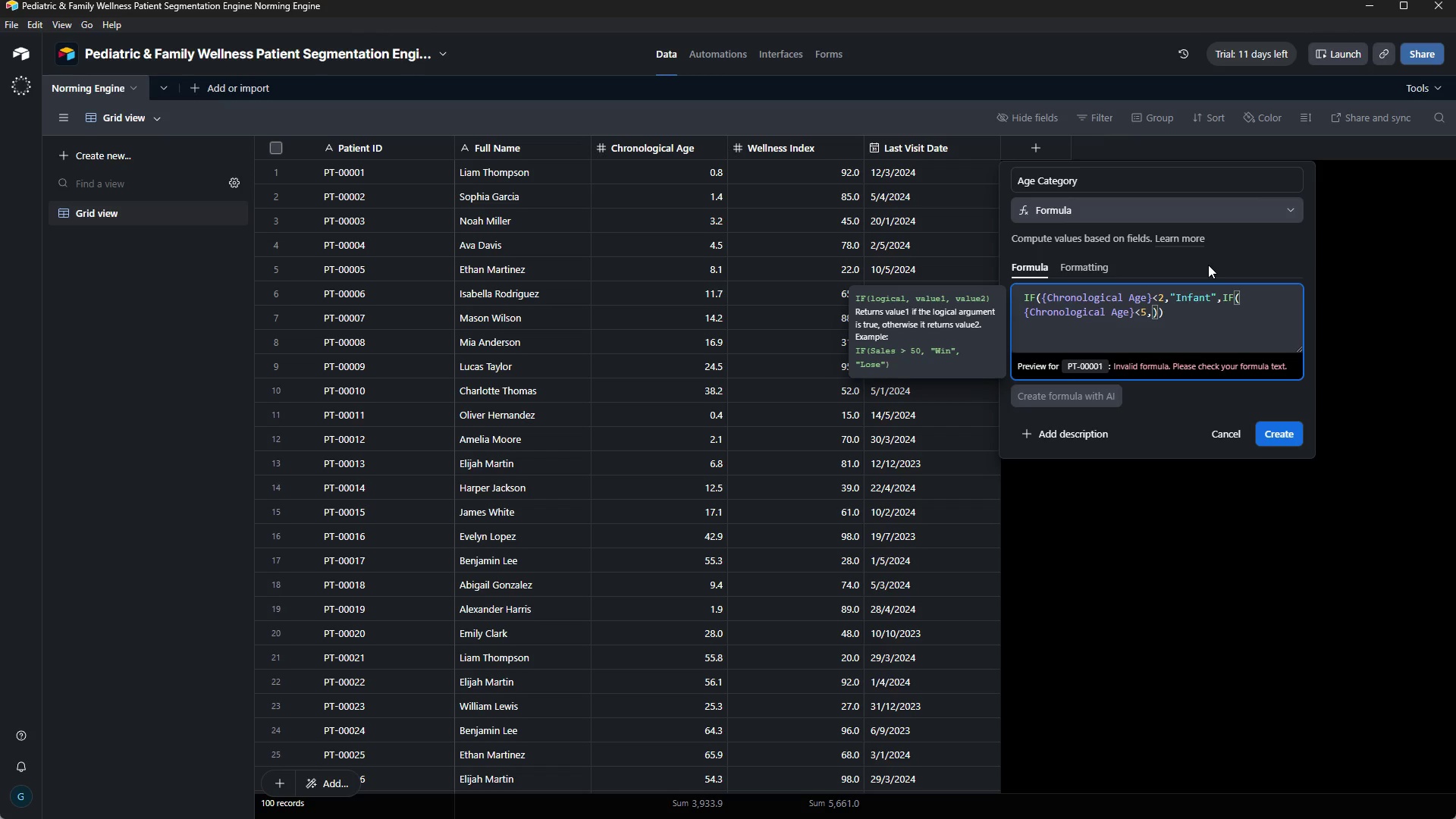 
key(Shift+Quote)
 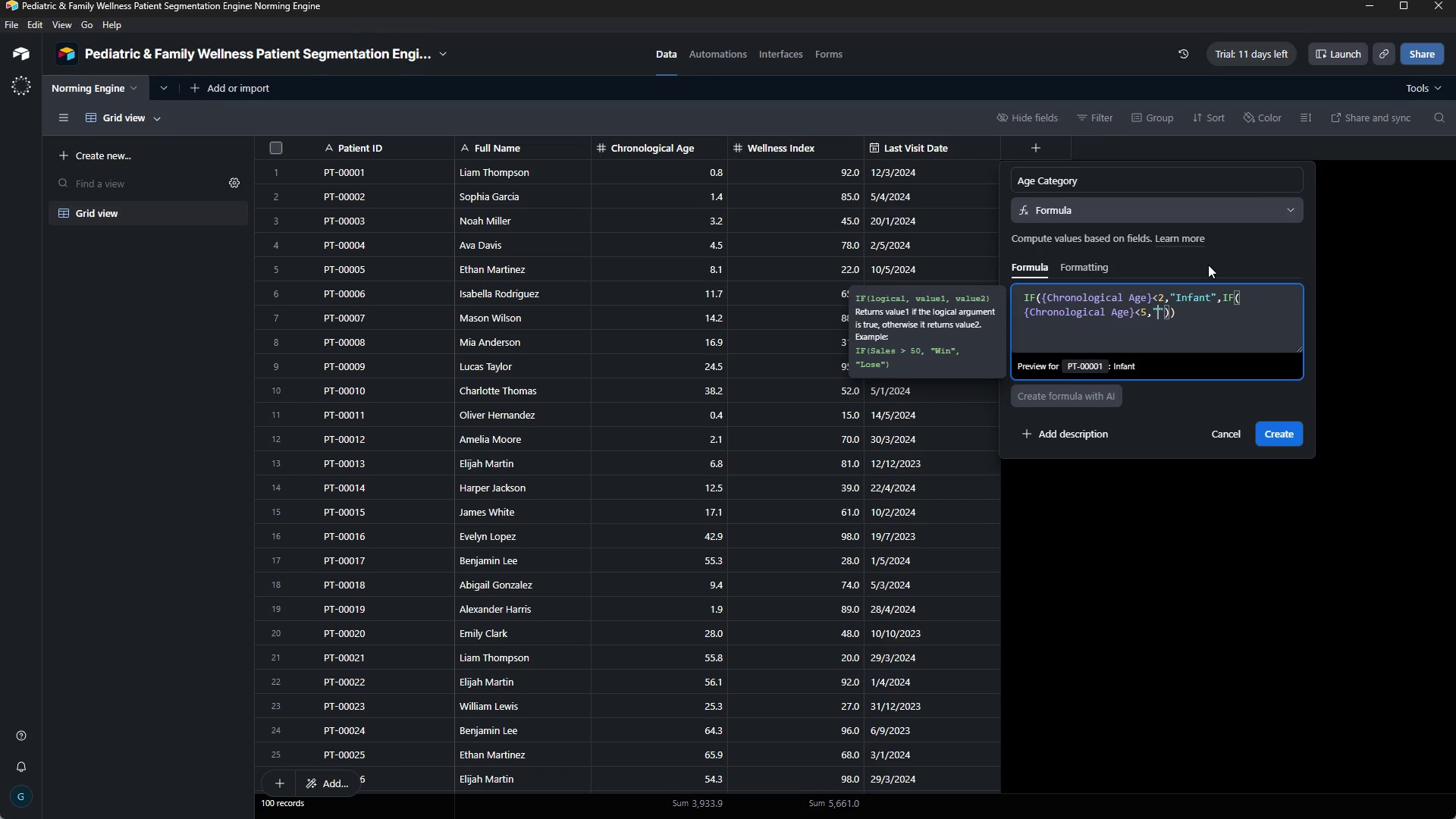 
type(Toddler)
 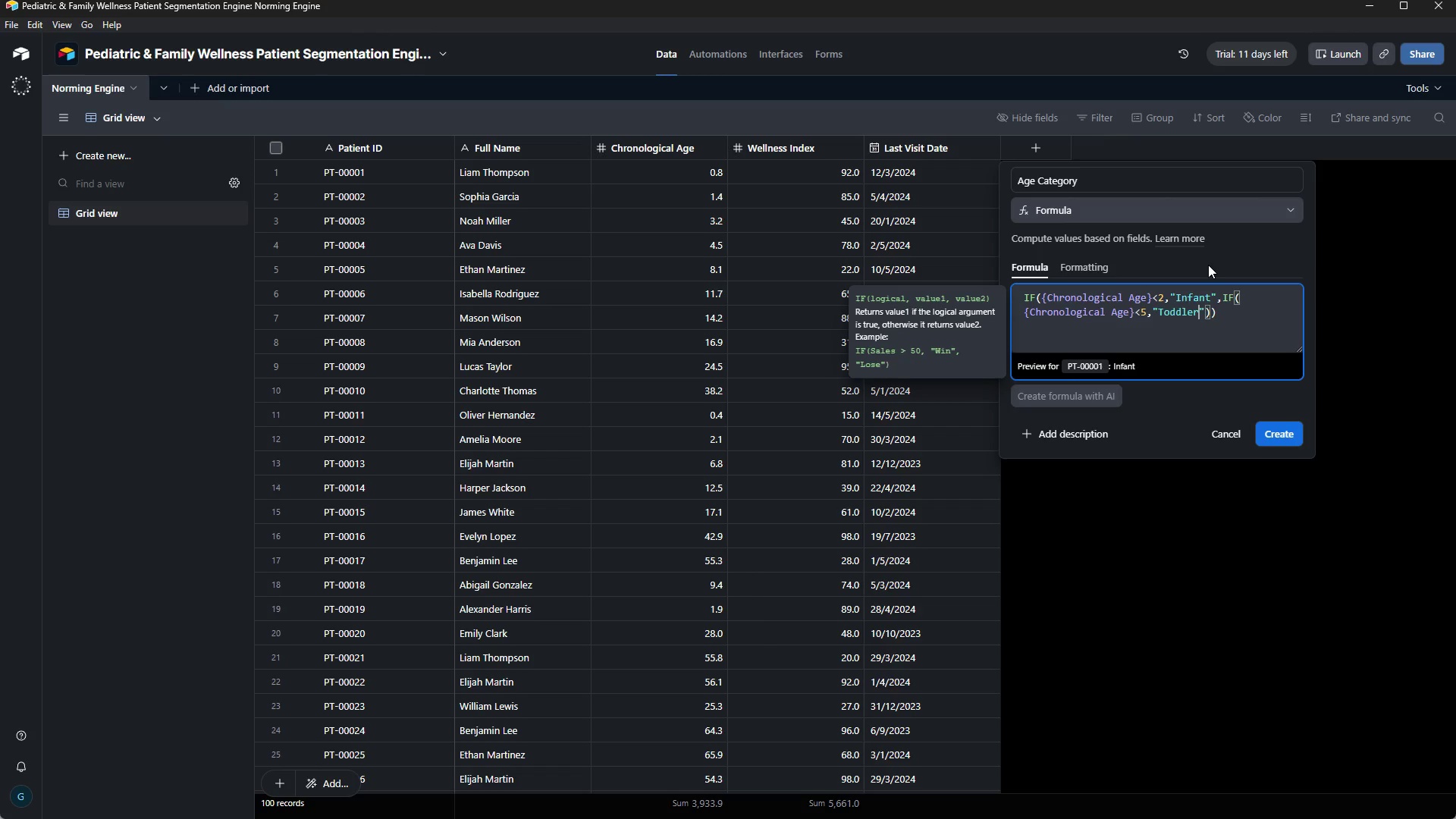 
key(ArrowRight)
 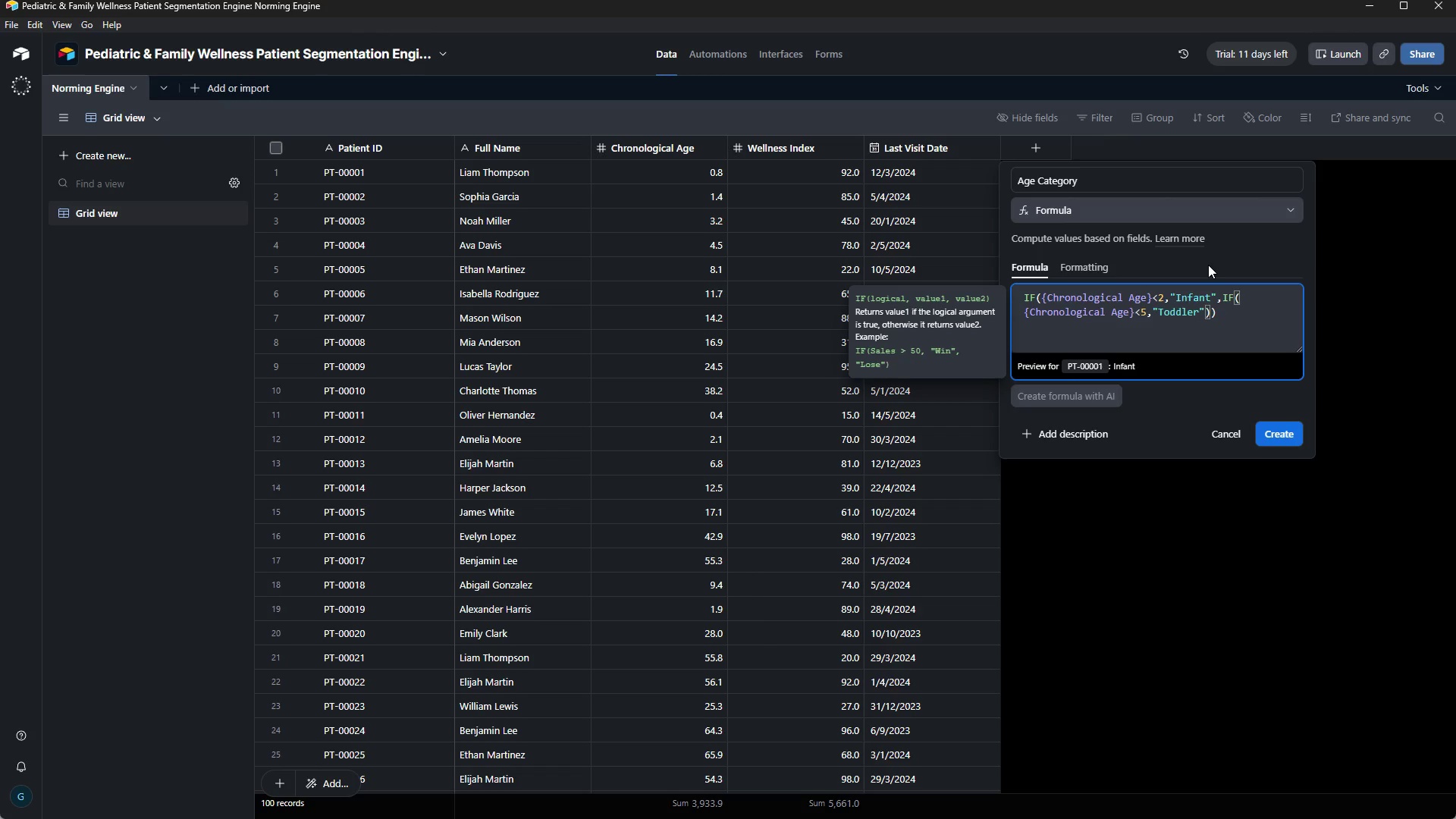 
key(Comma)
 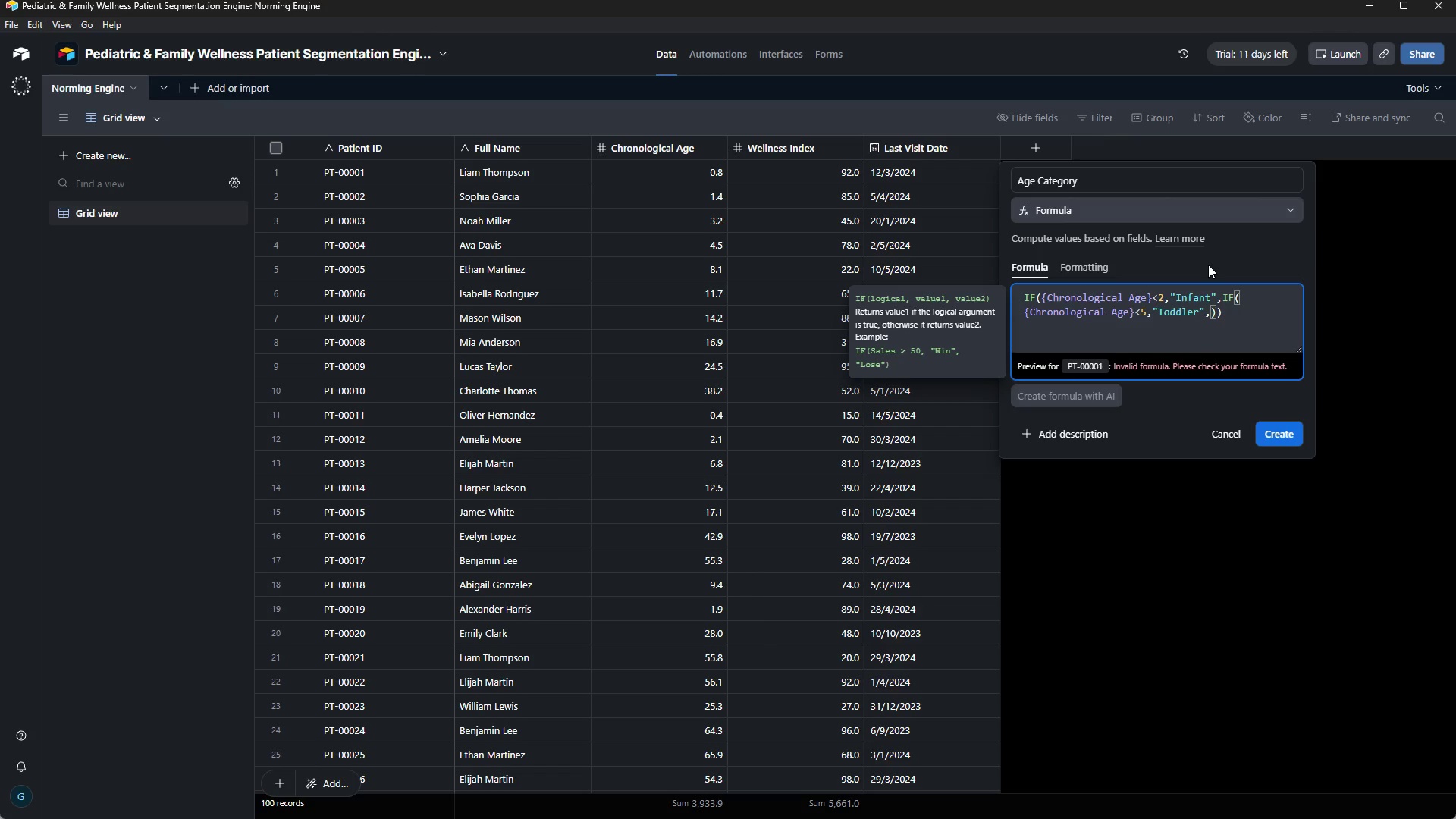 
type(IF({)
 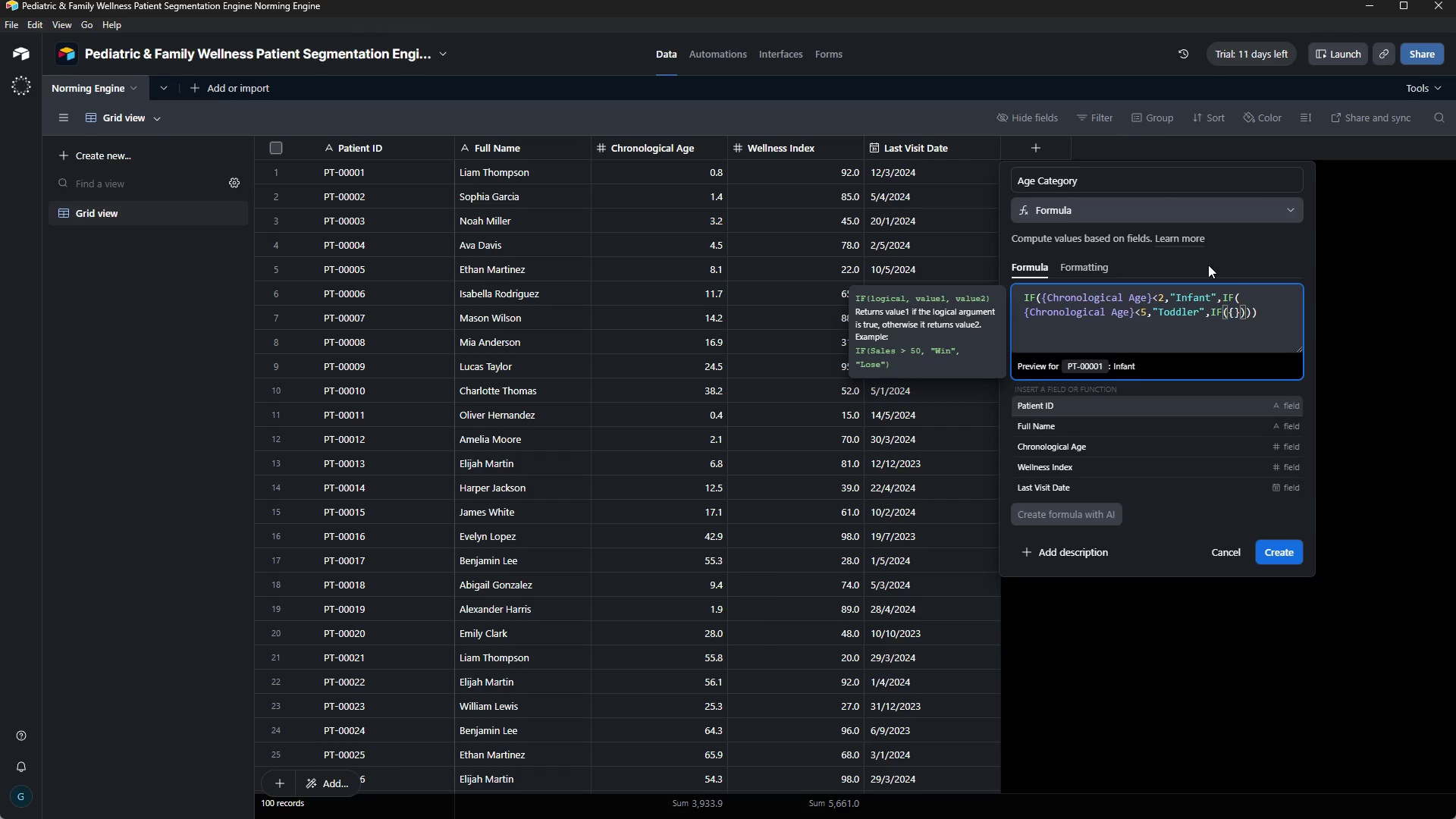 
type(Chronological Age)
 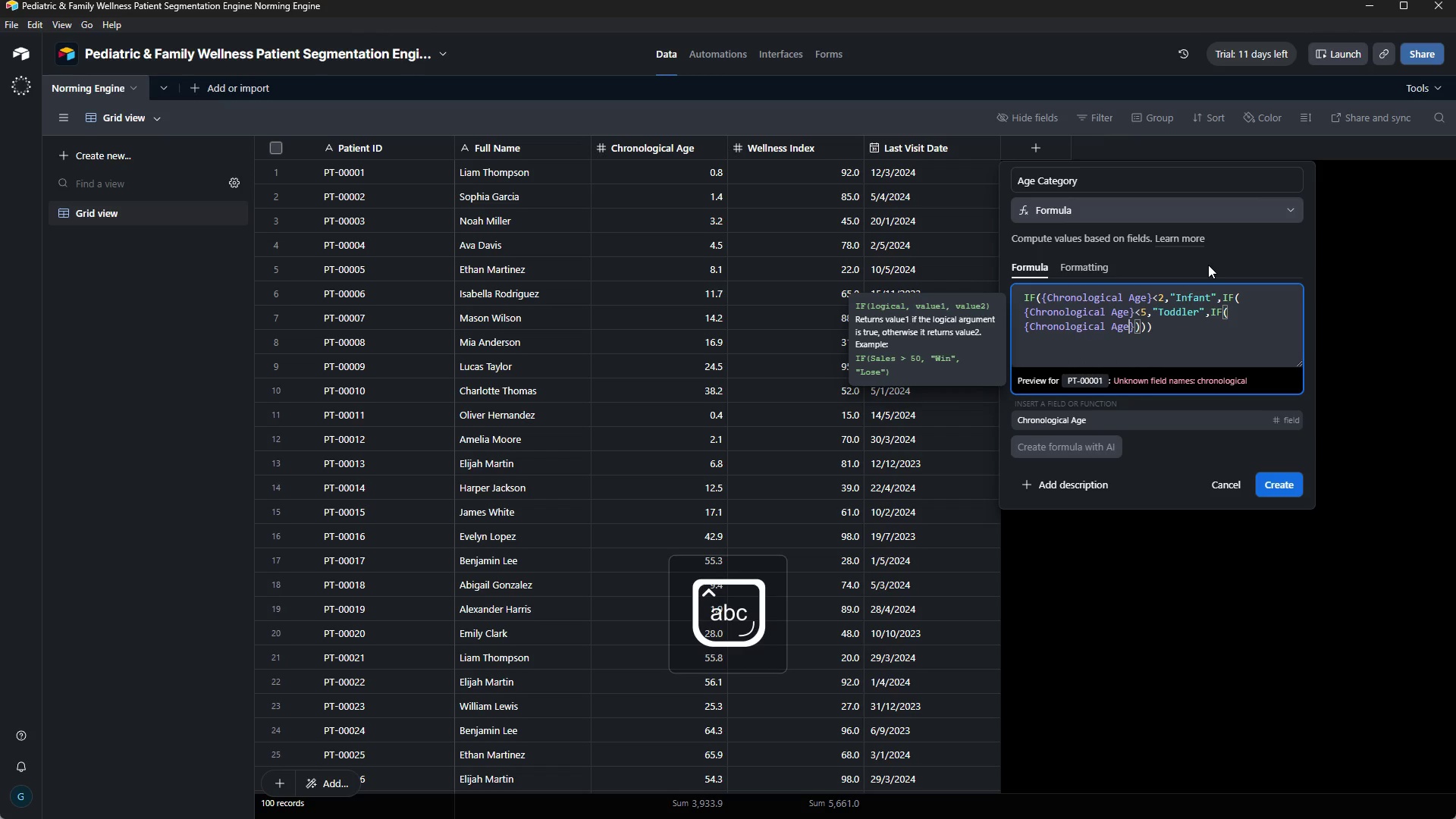 
key(ArrowRight)
 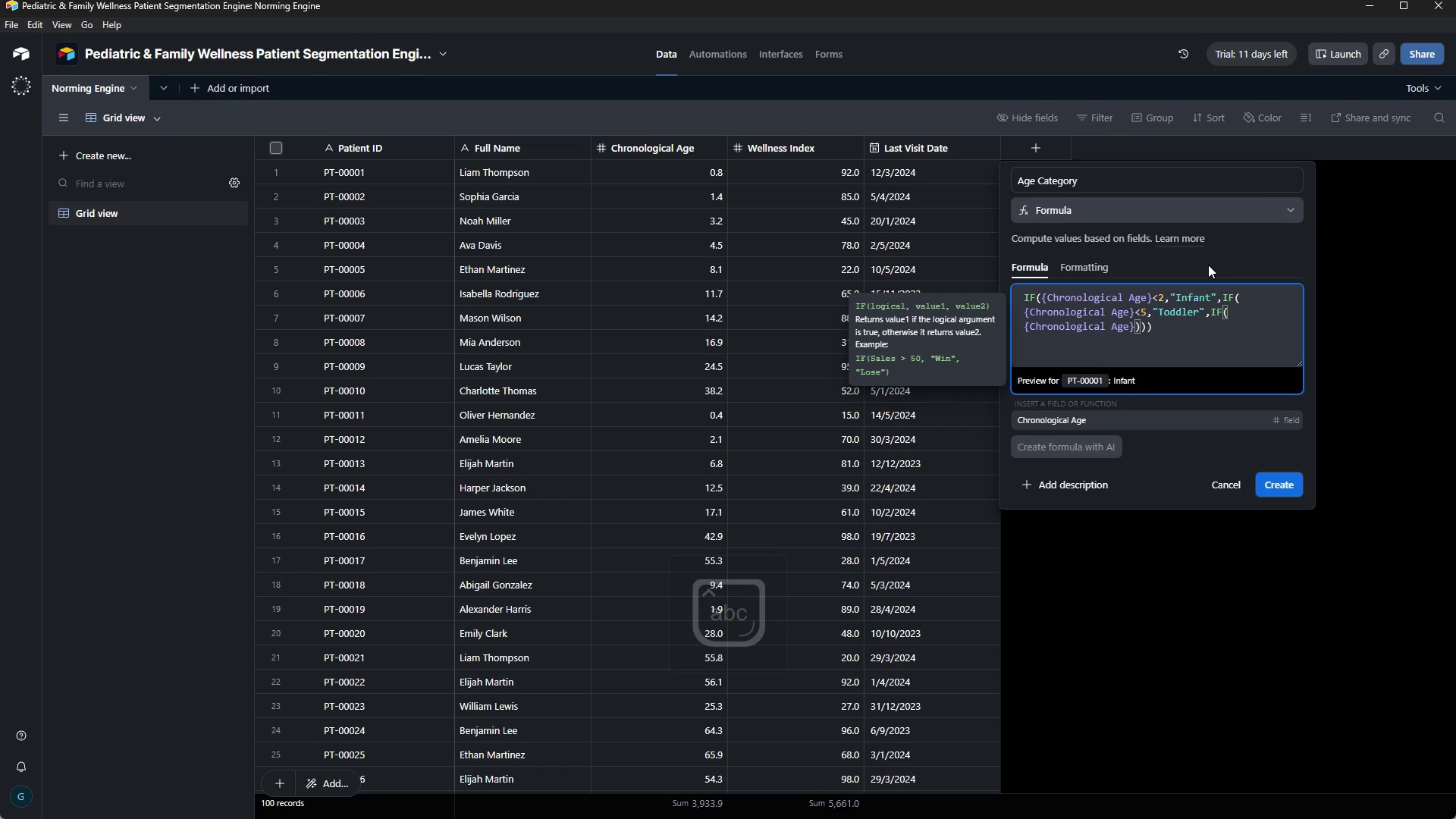 
type(<13,")
 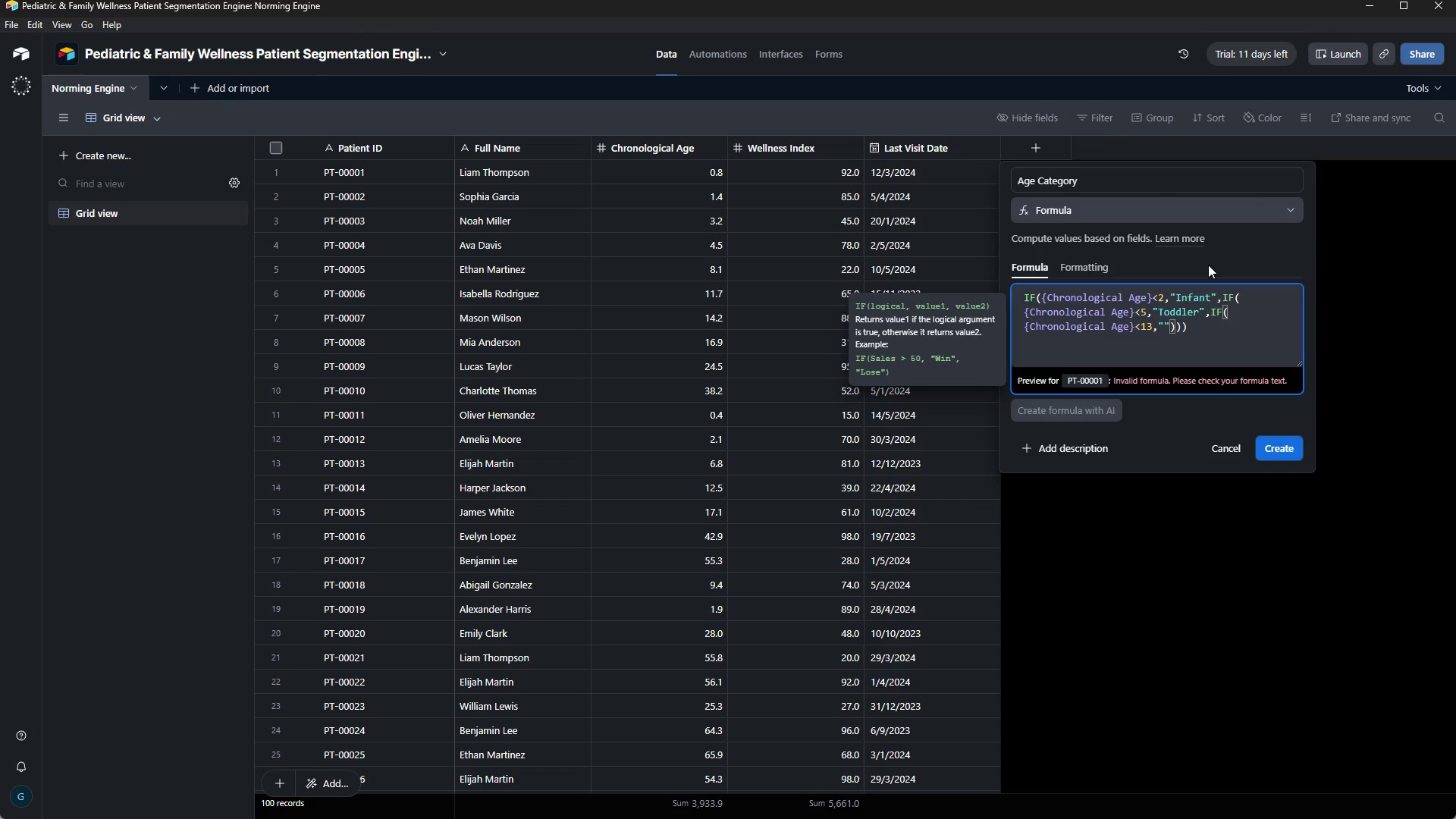 
type(cHILD)
 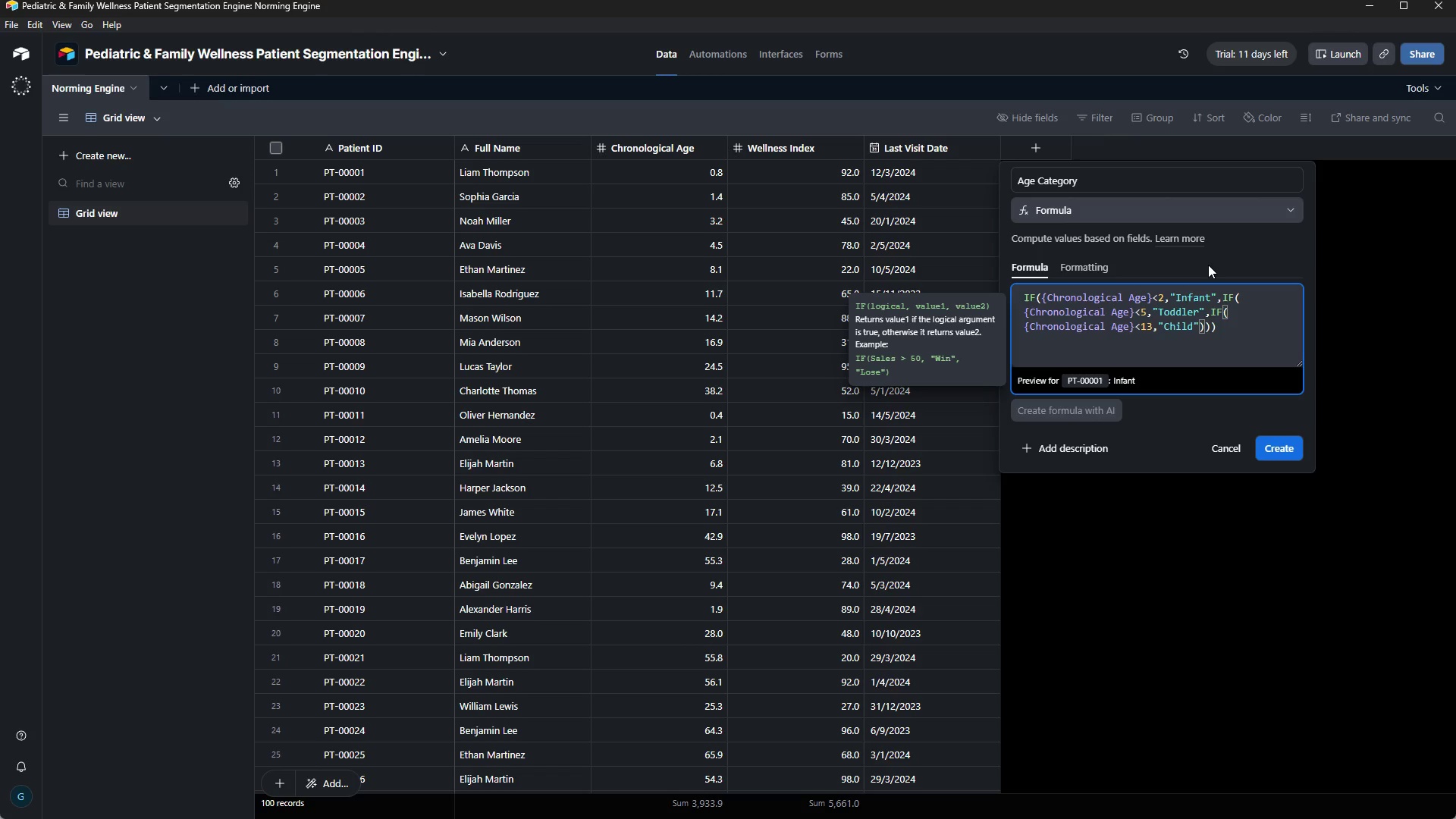 
key(Shift+ArrowRight)
 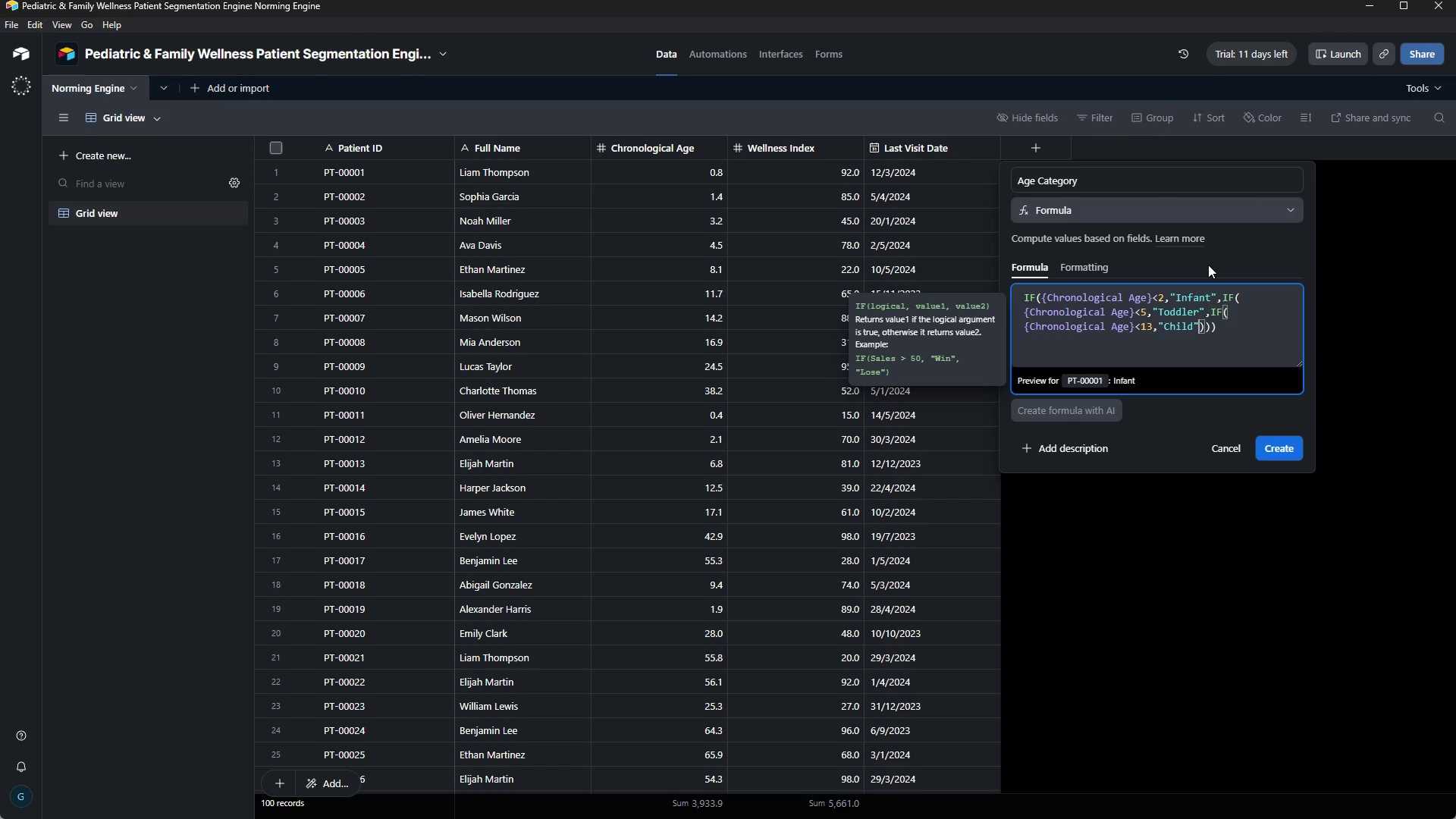 
wait(5.09)
 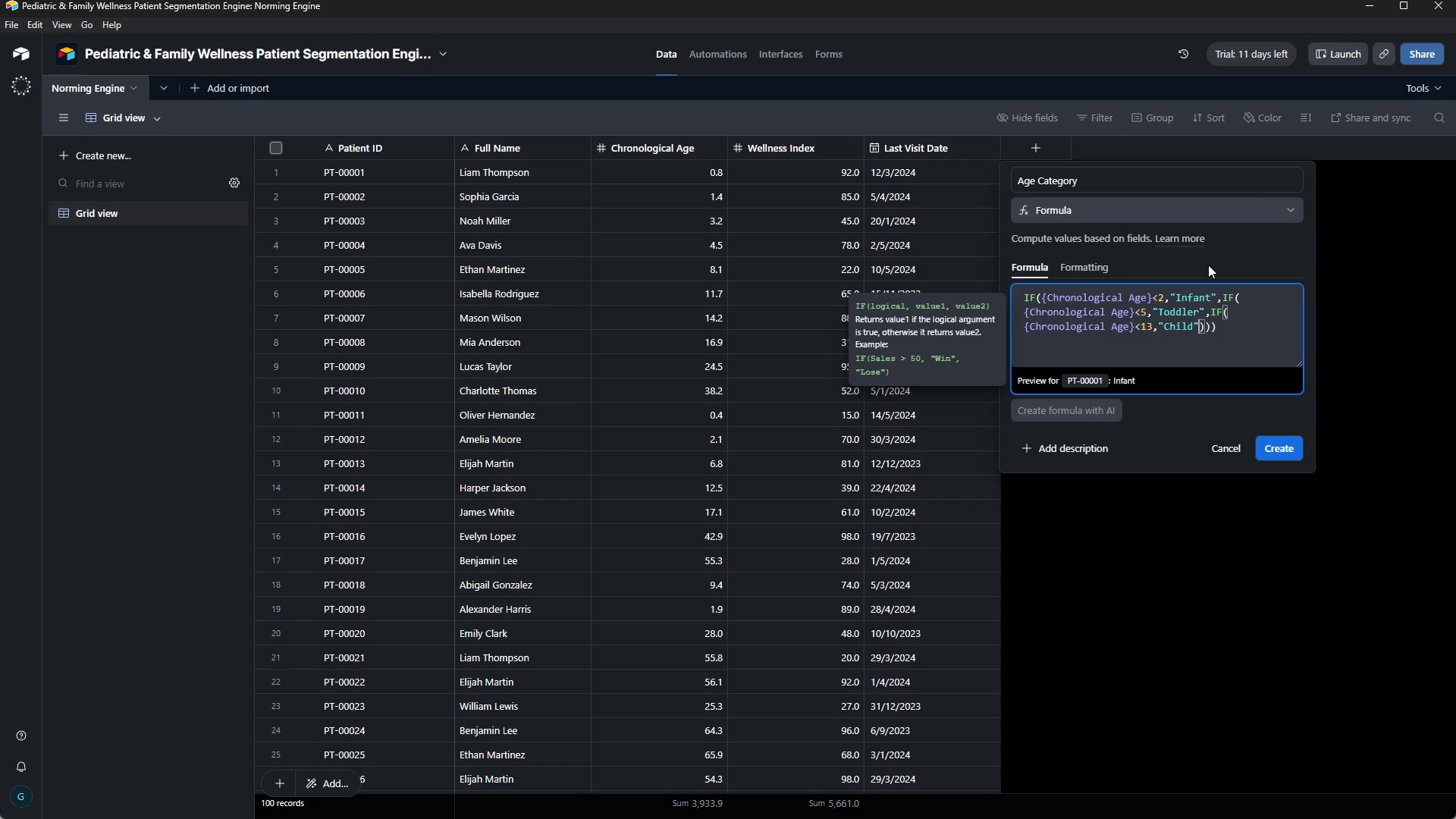 
type(m)
key(Backspace)
type(,IF({)
 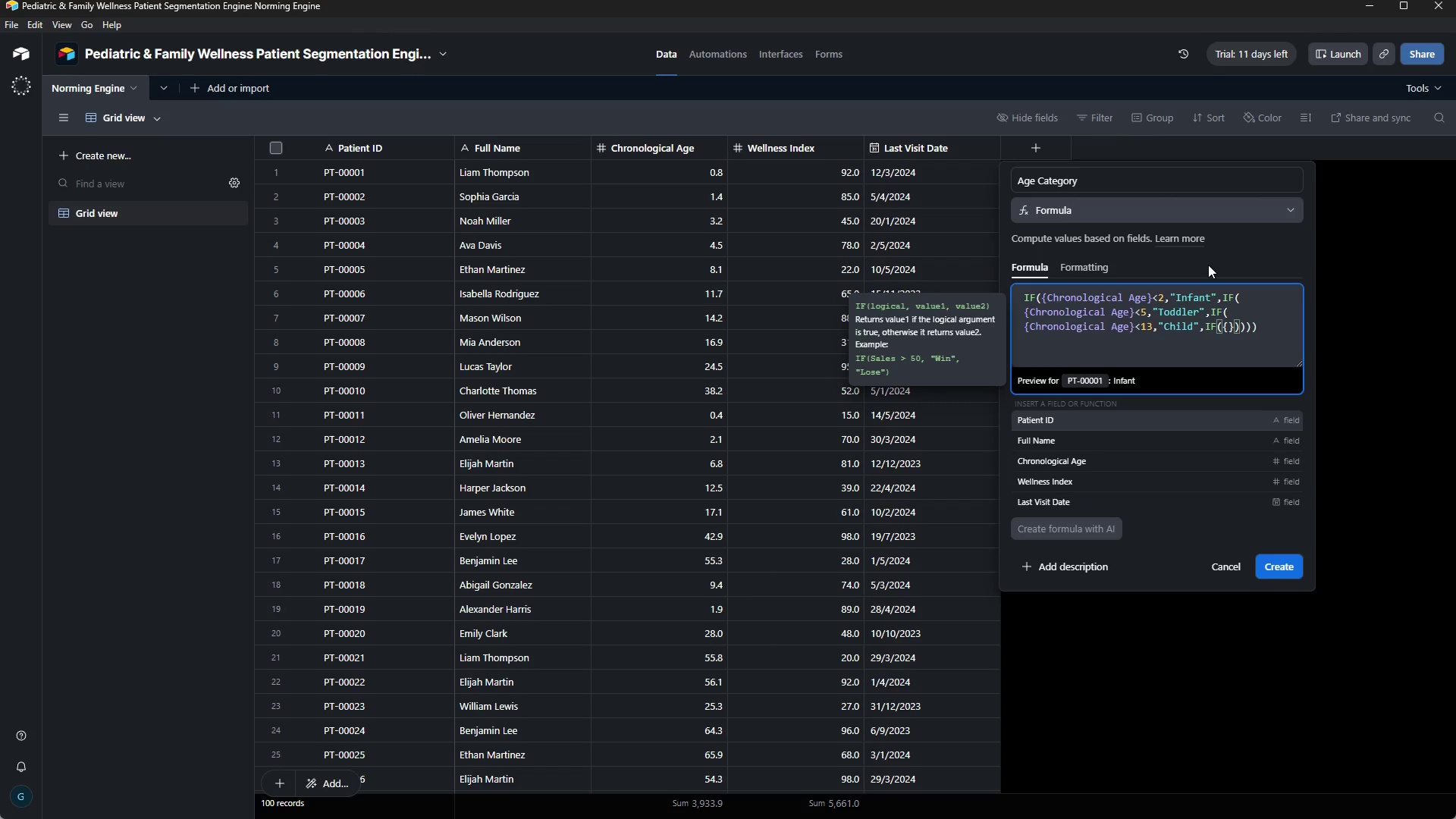 
type(Chronological Age)
 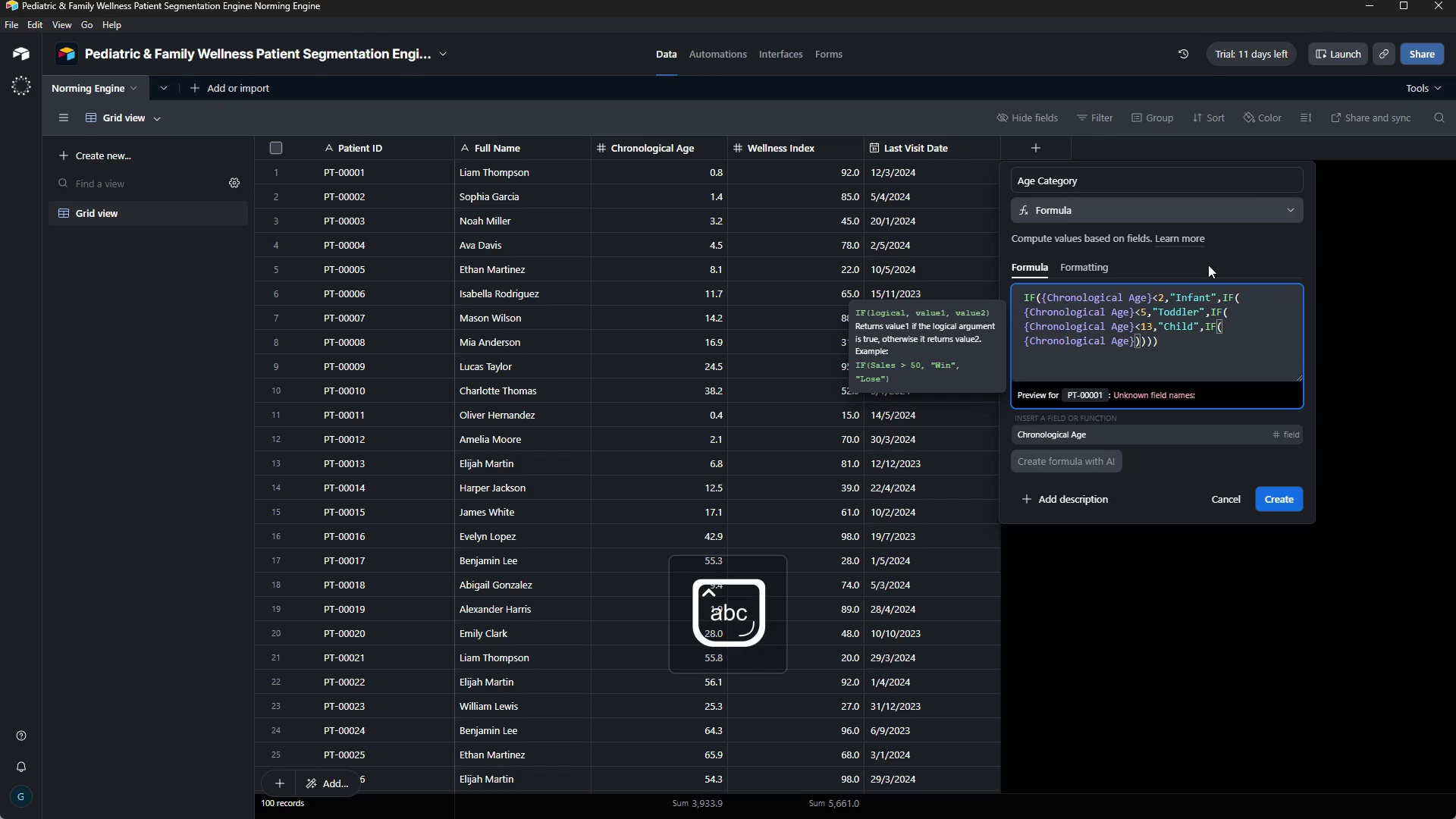 
key(ArrowRight)
 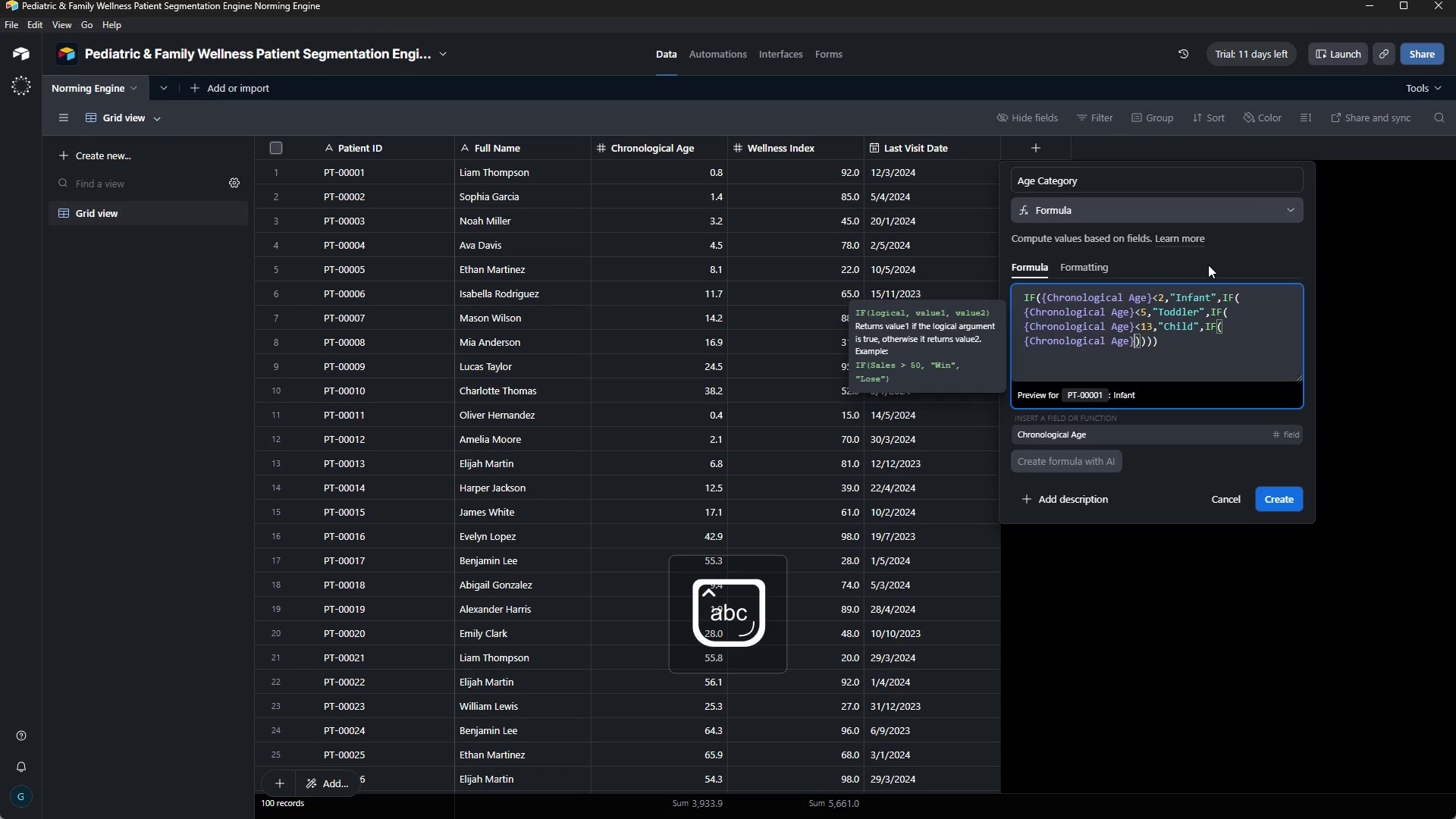 
type(<18,"Adolescent)
 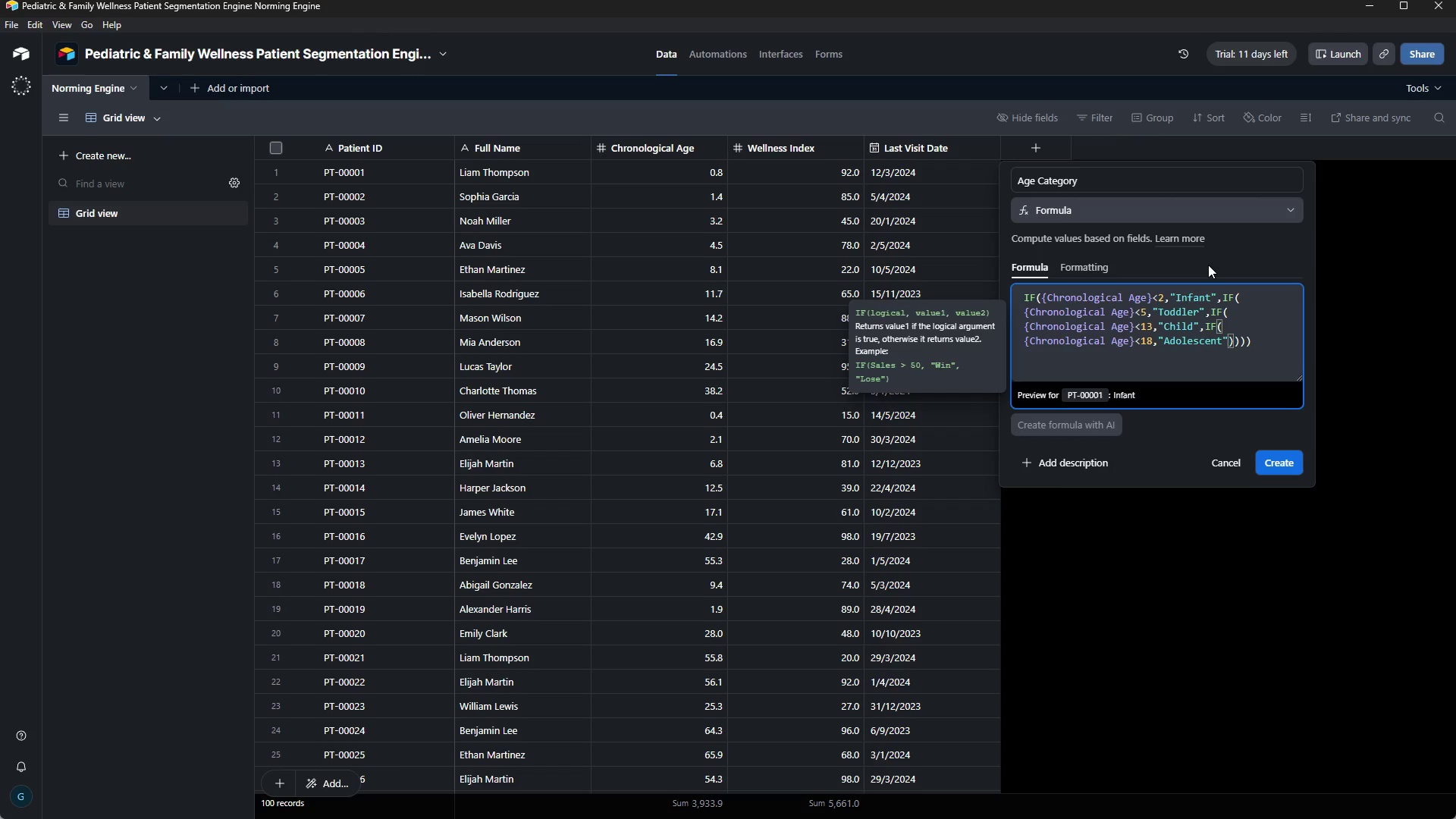 
wait(5.98)
 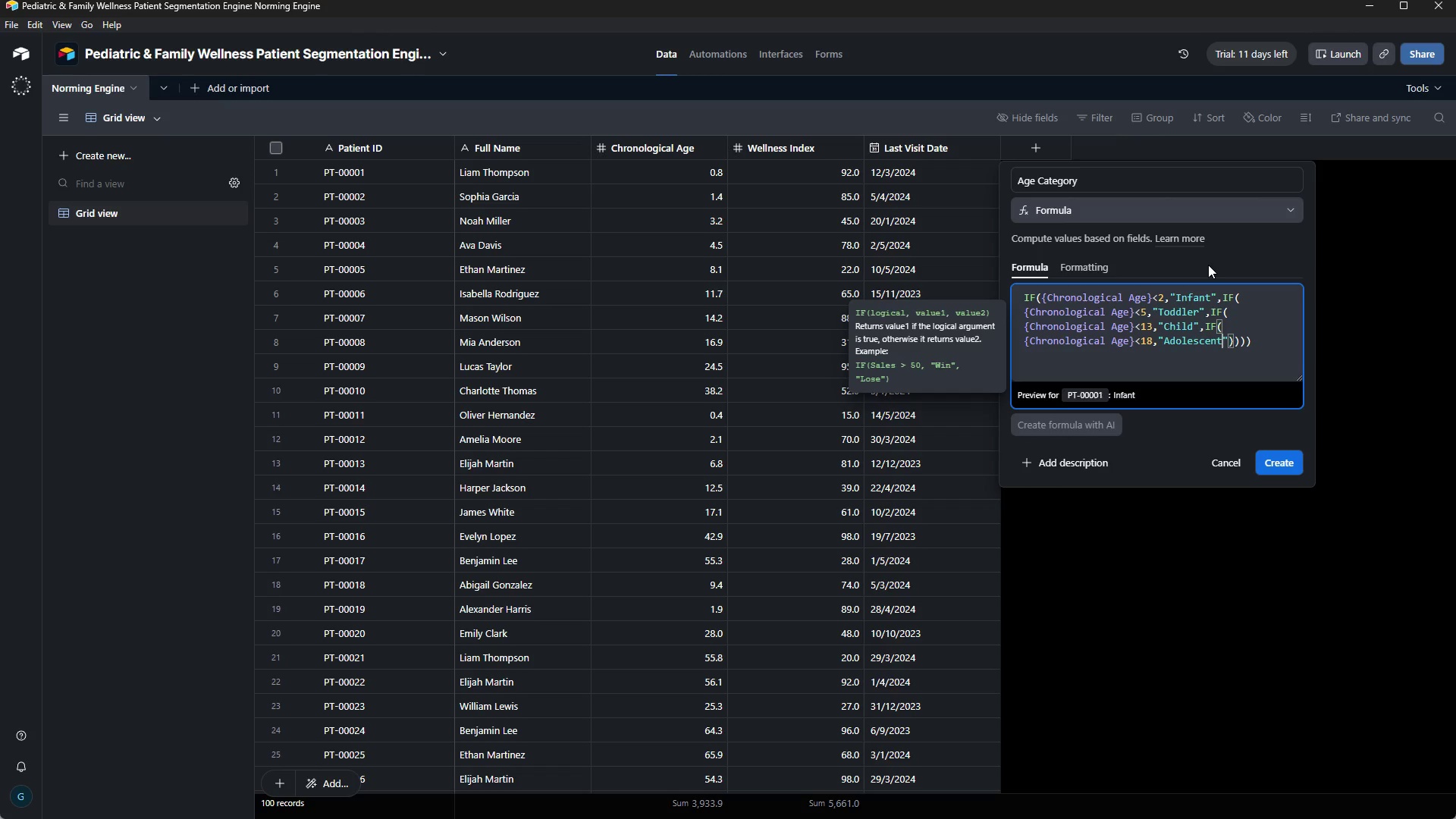 
key(ArrowRight)
 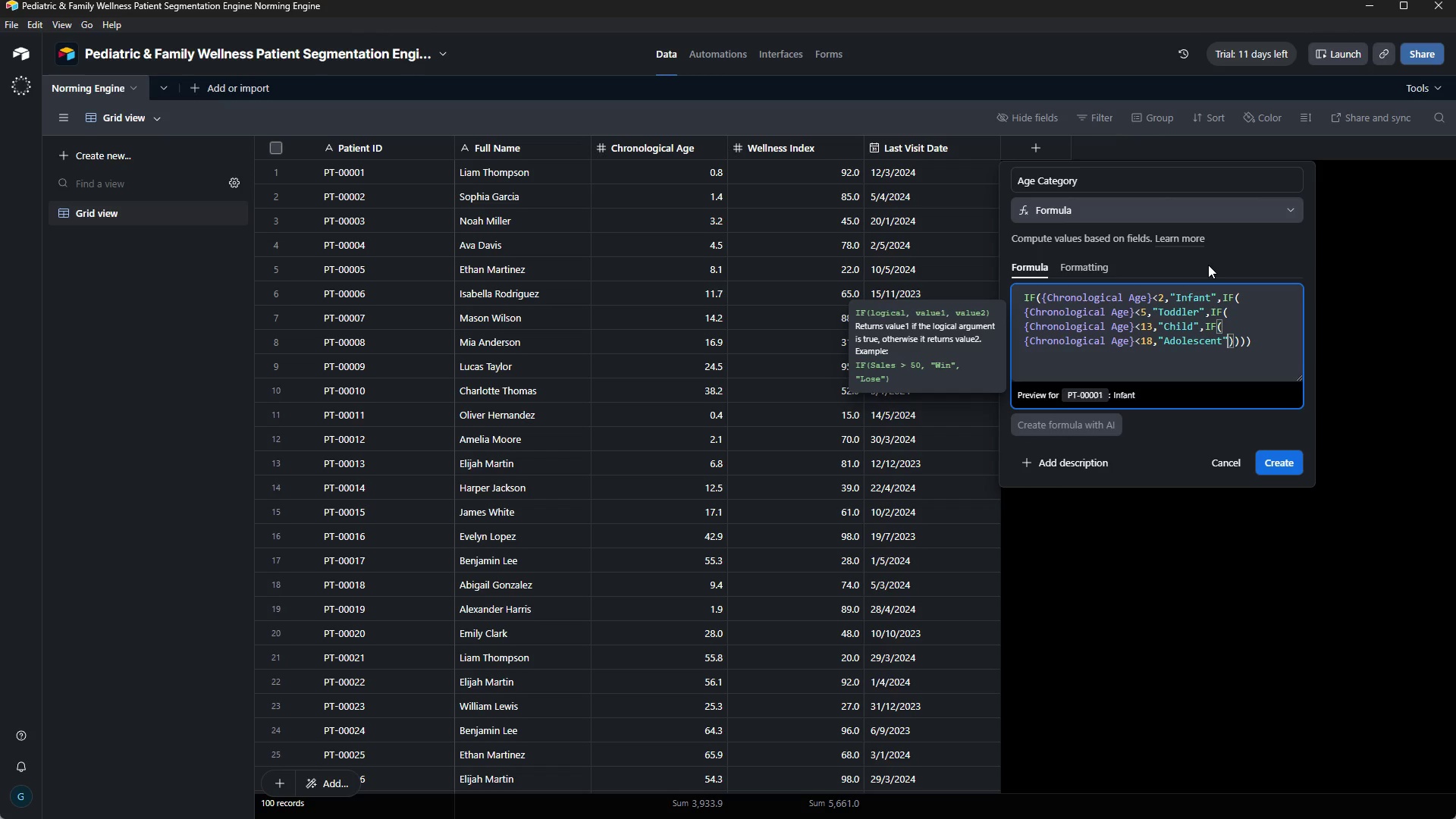 
type(,"Adult)
 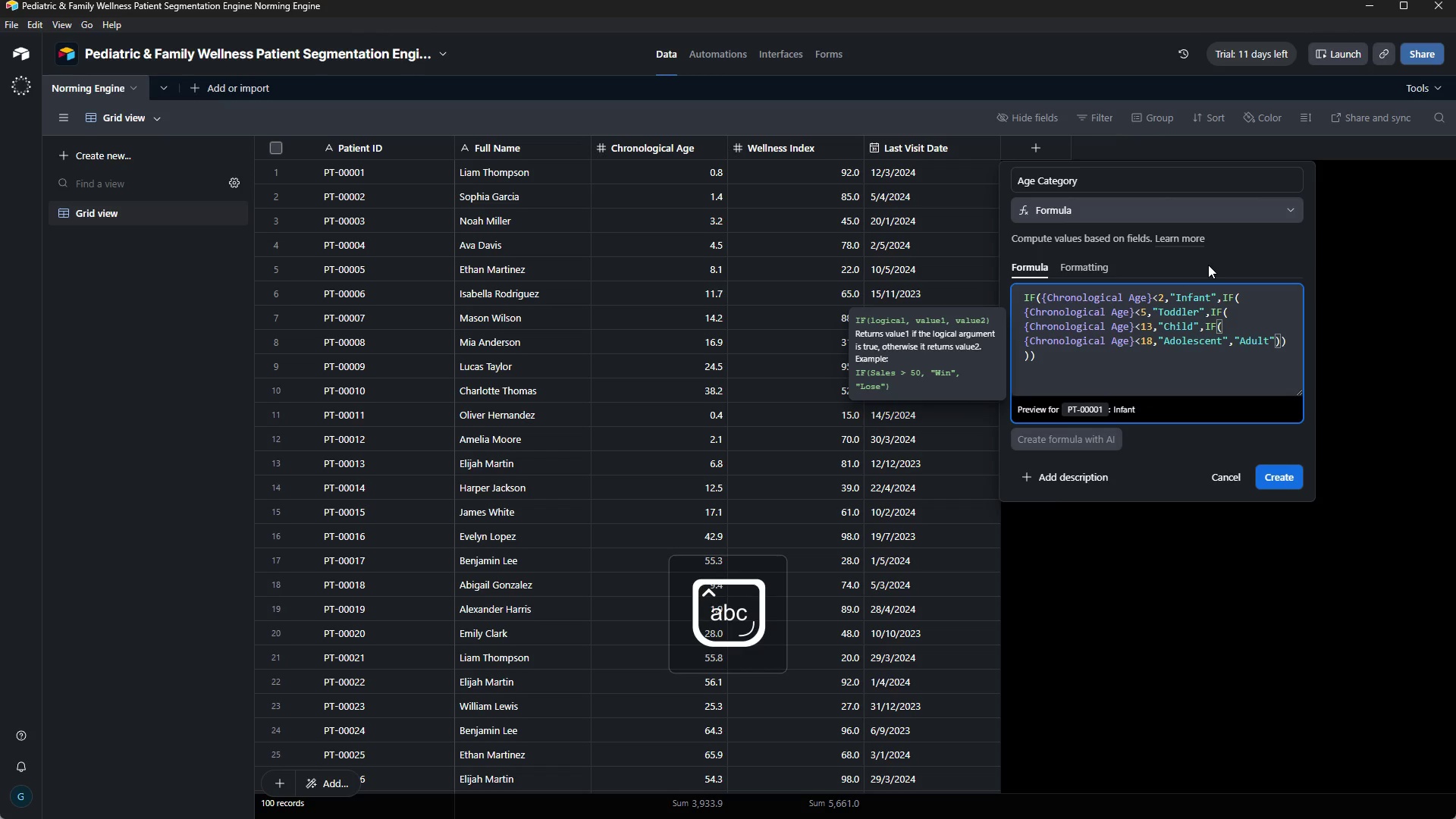 
key(ArrowRight)
 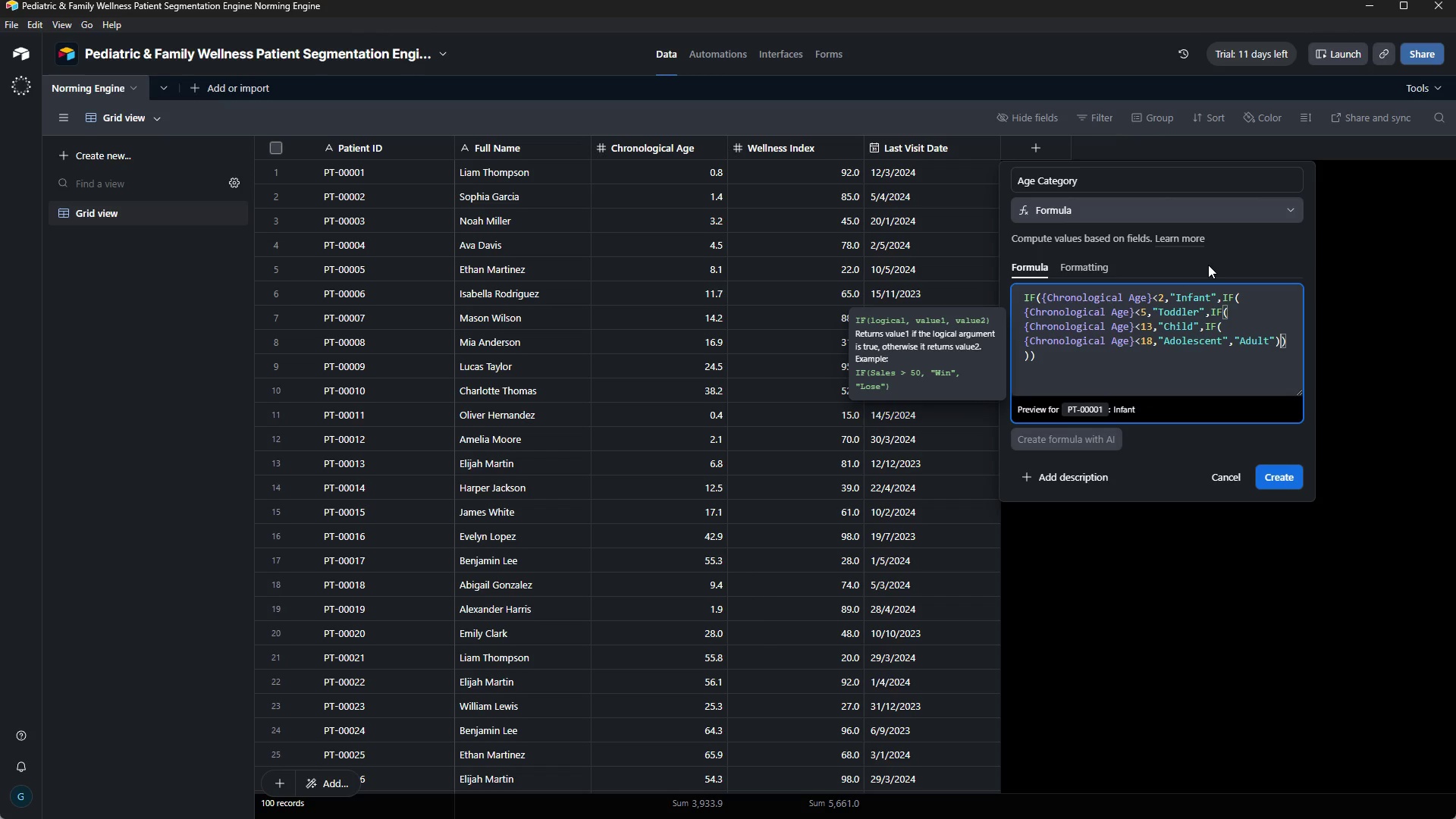 
key(ArrowRight)
 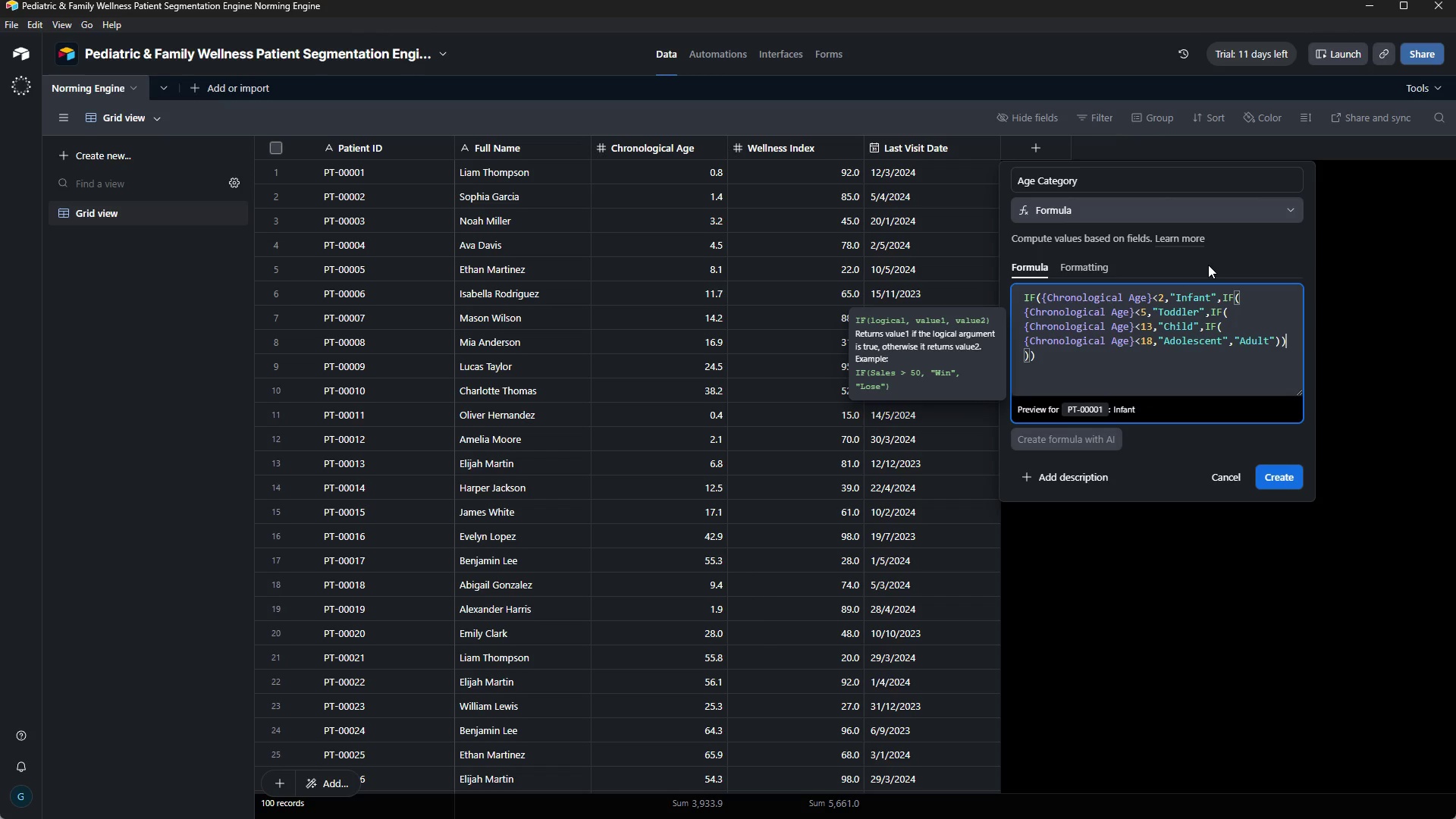 
key(ArrowRight)
 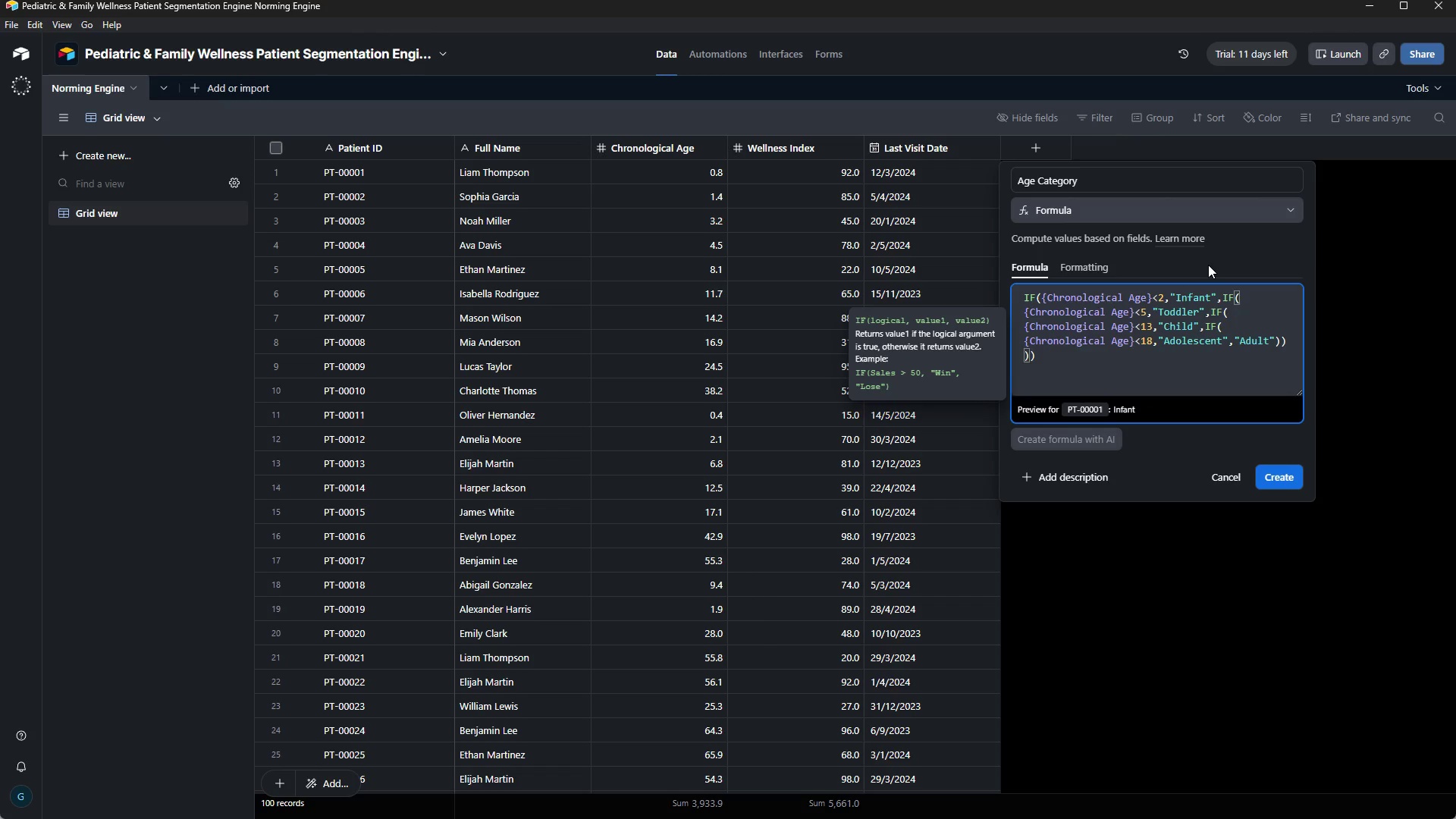 
key(ArrowRight)
 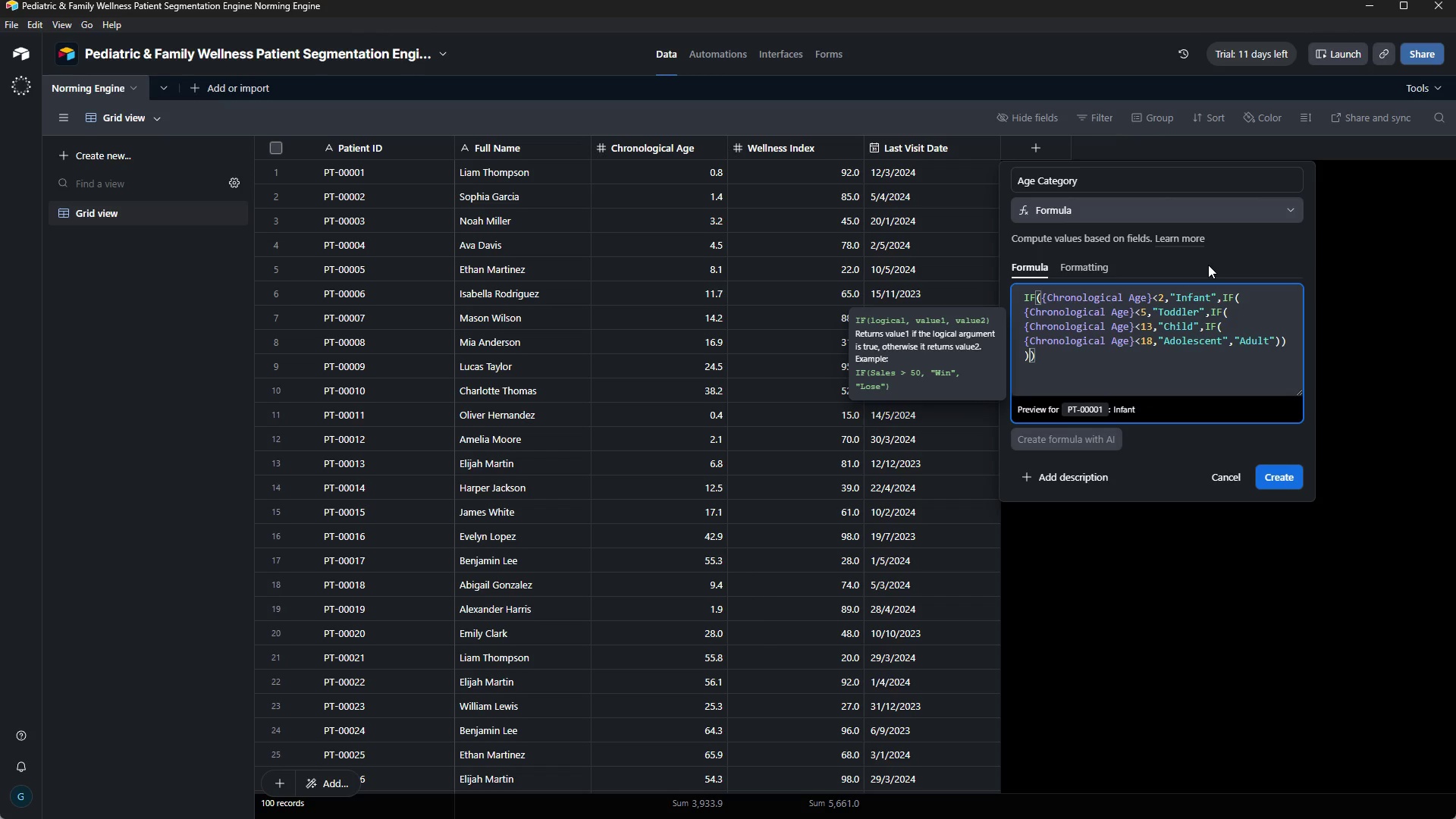 
key(ArrowRight)
 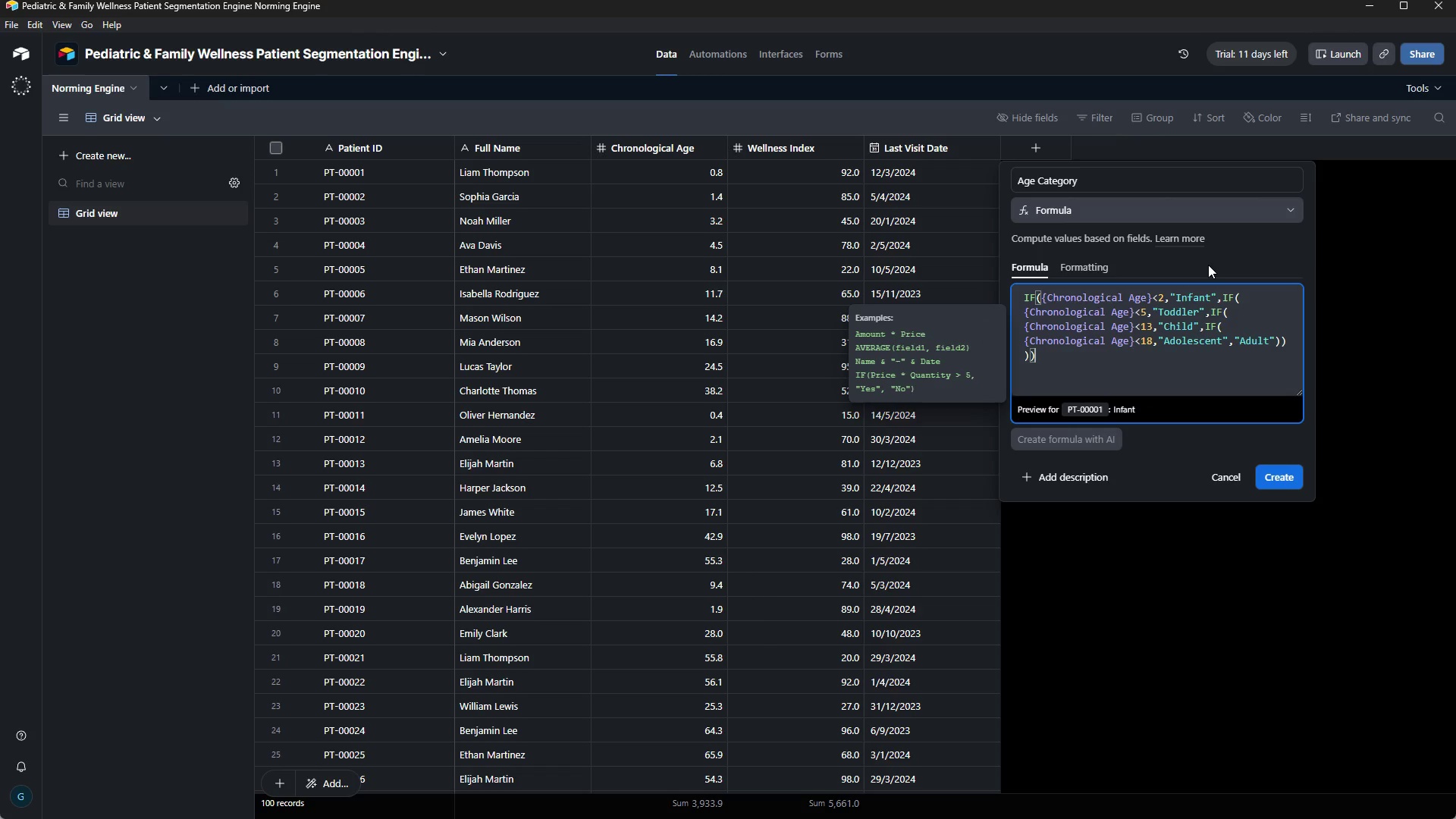 
key(ArrowRight)
 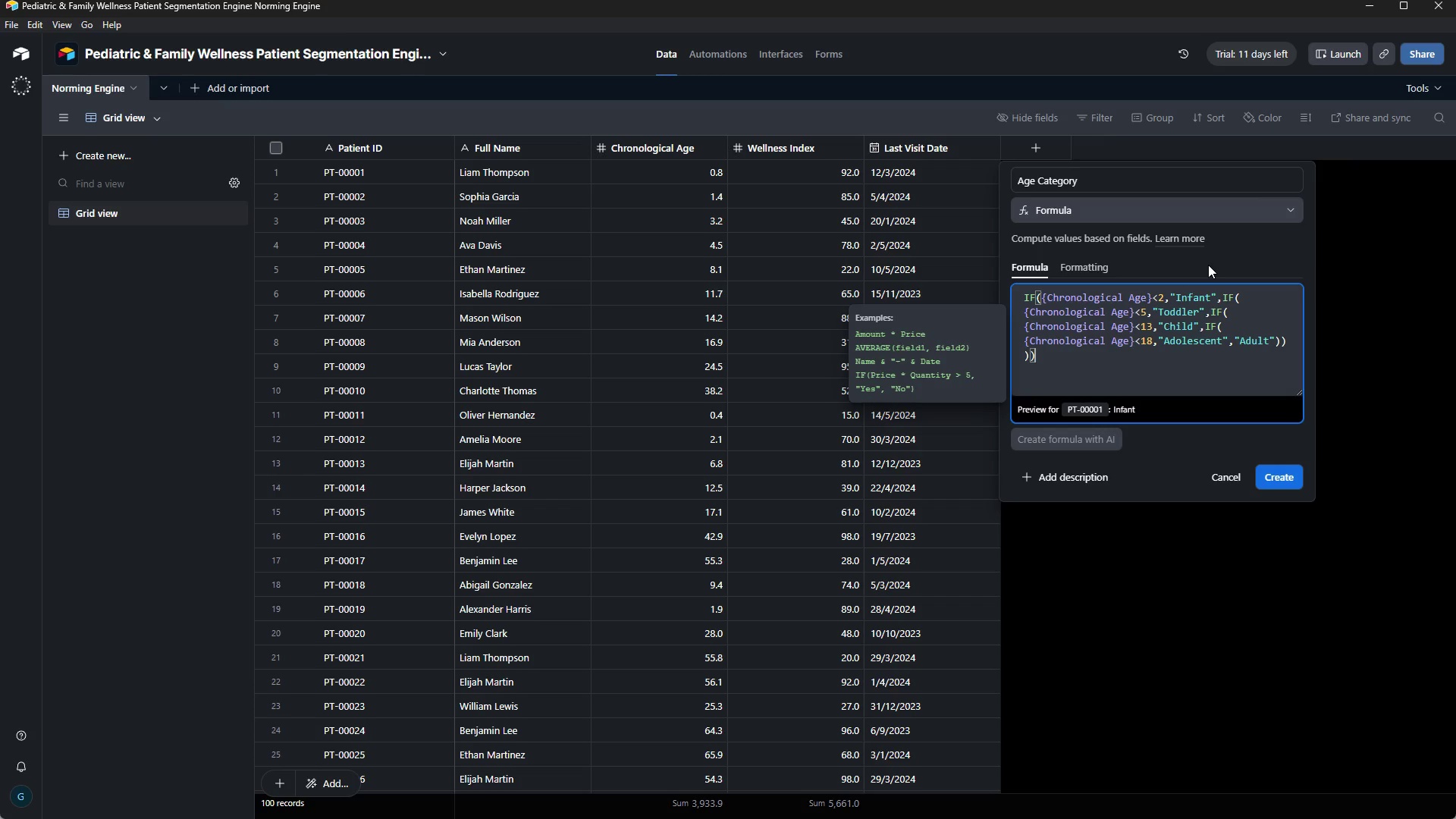 
key(ArrowRight)
 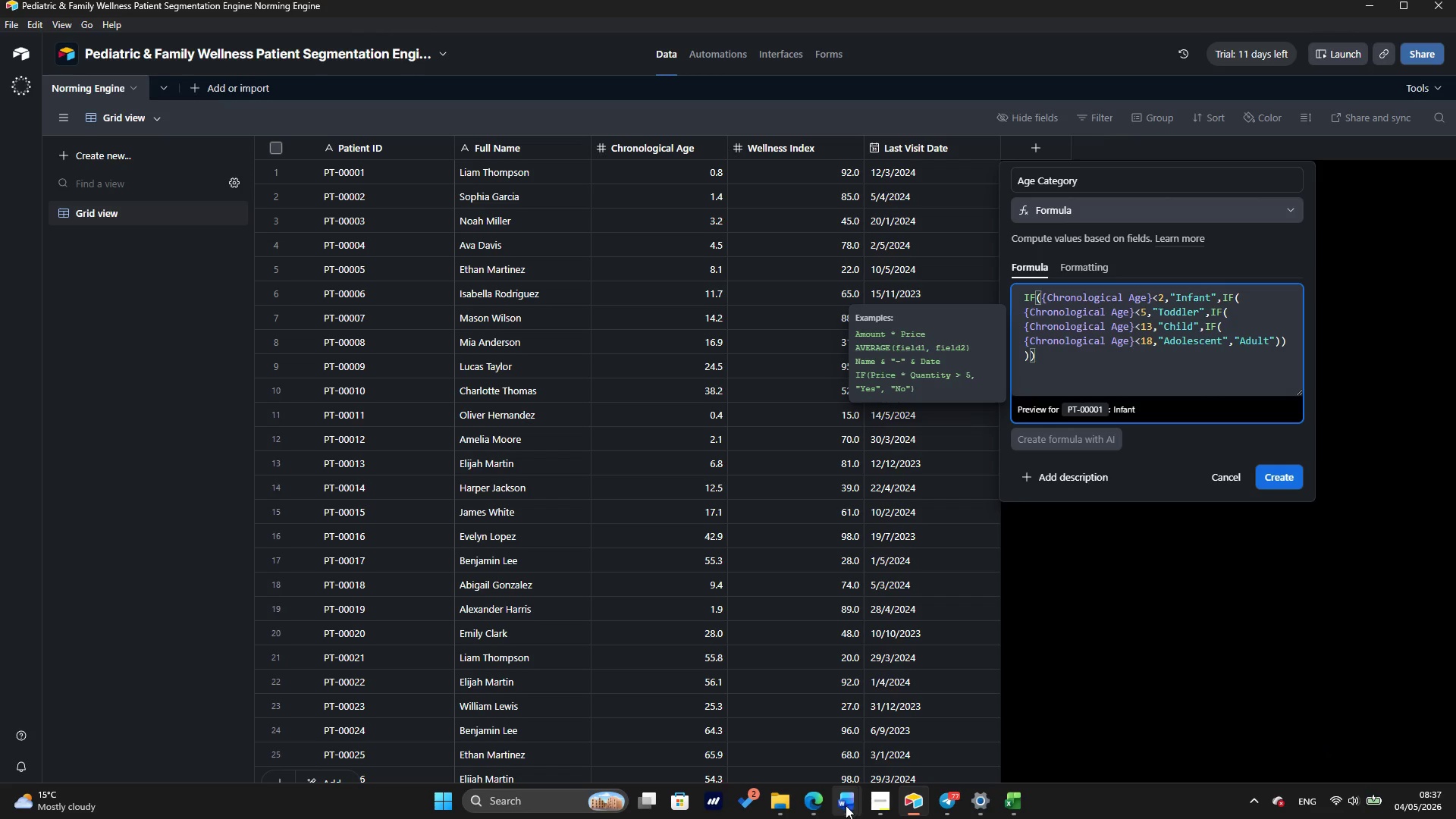 
wait(25.36)
 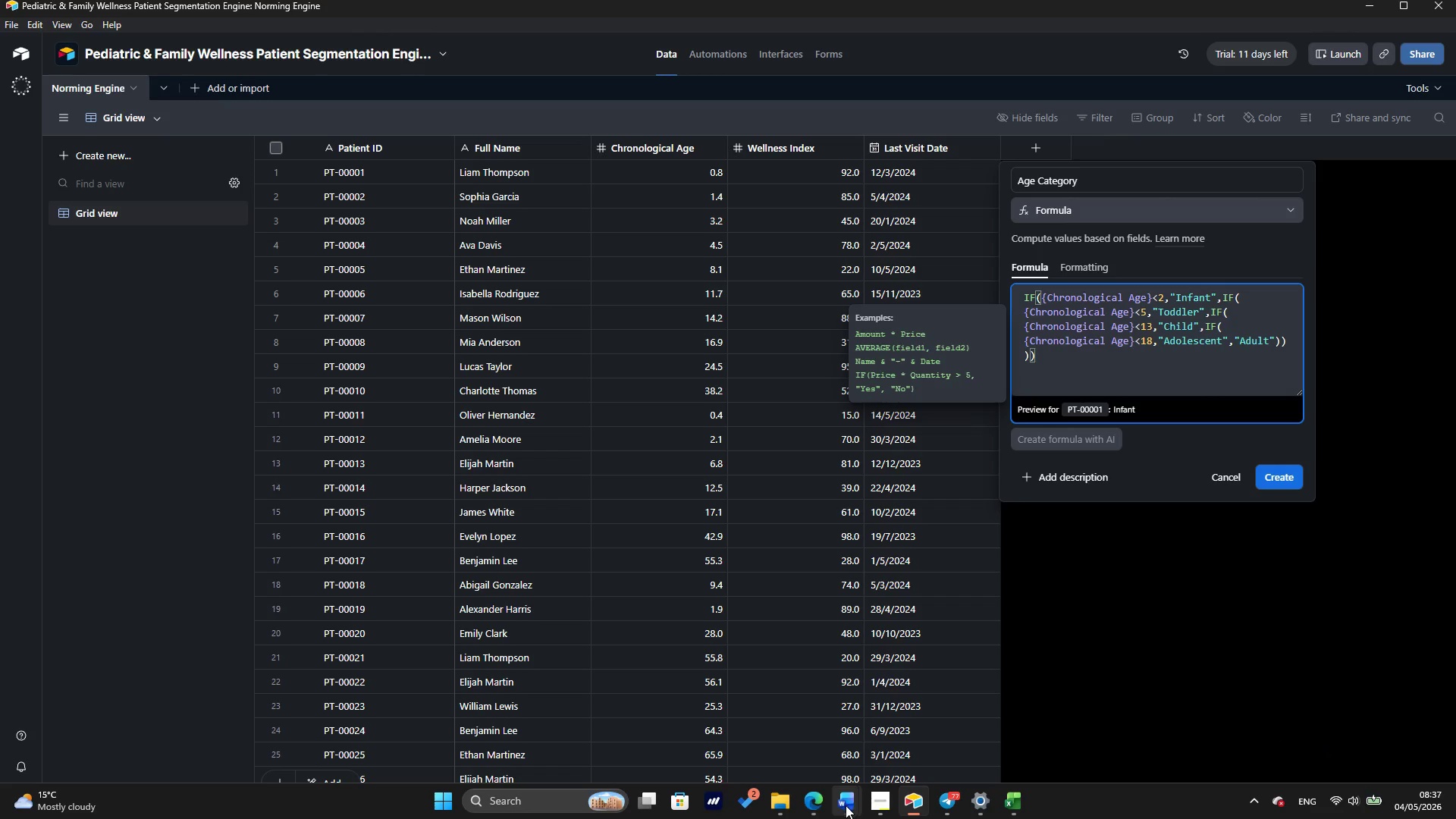 
left_click([799, 805])
 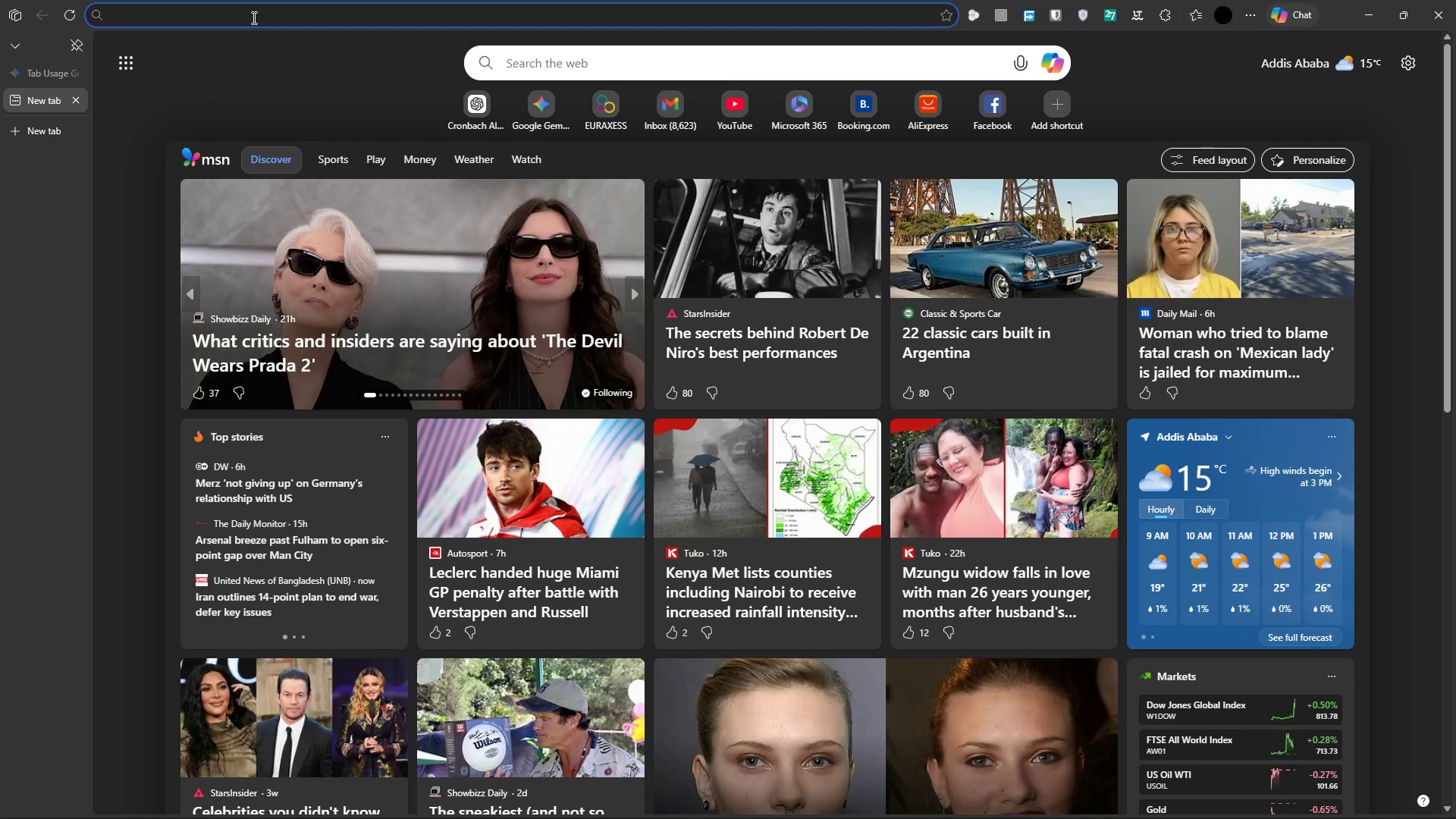 
type(infant emoji)
 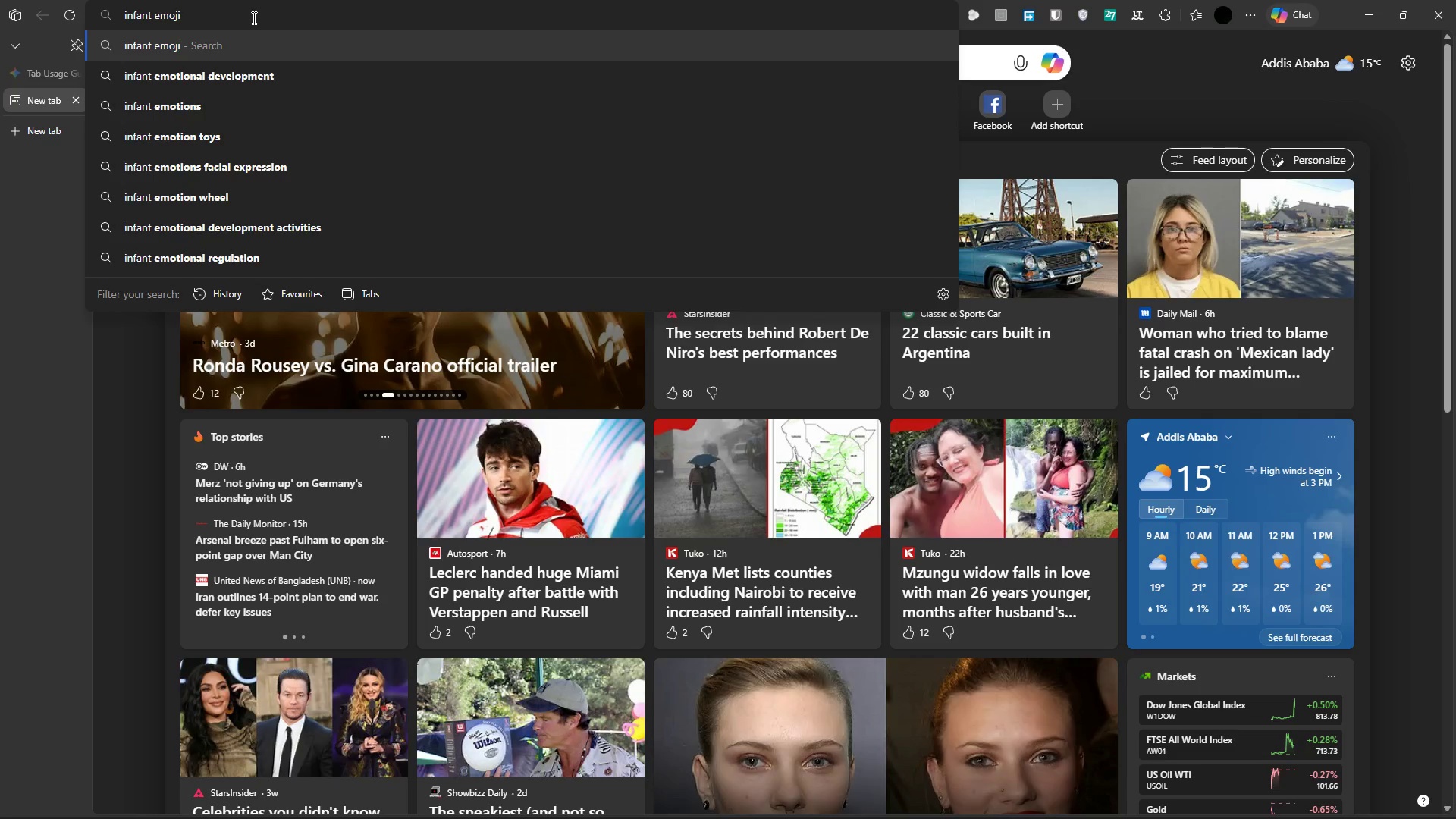 
key(Enter)
 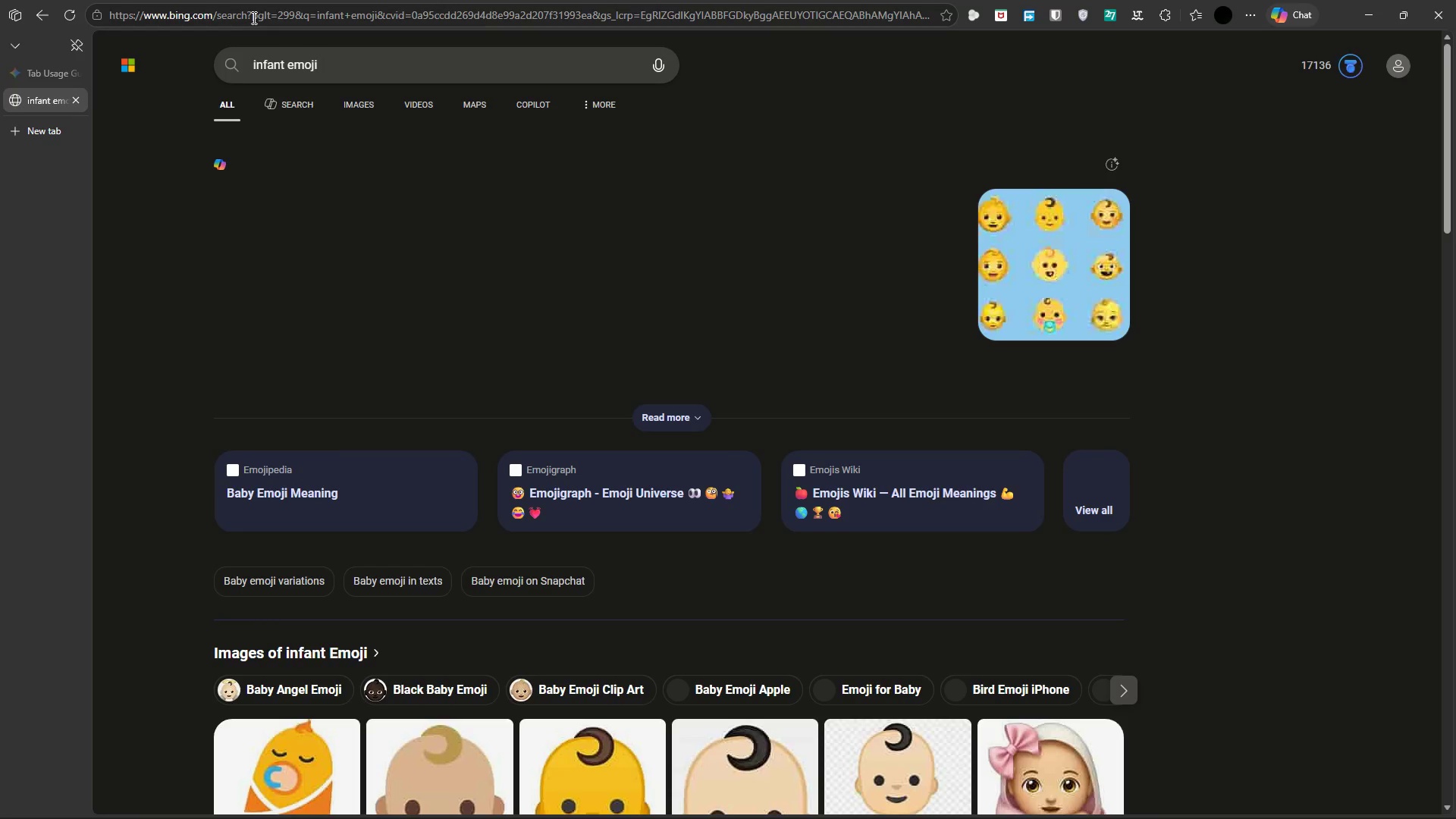 
wait(5.64)
 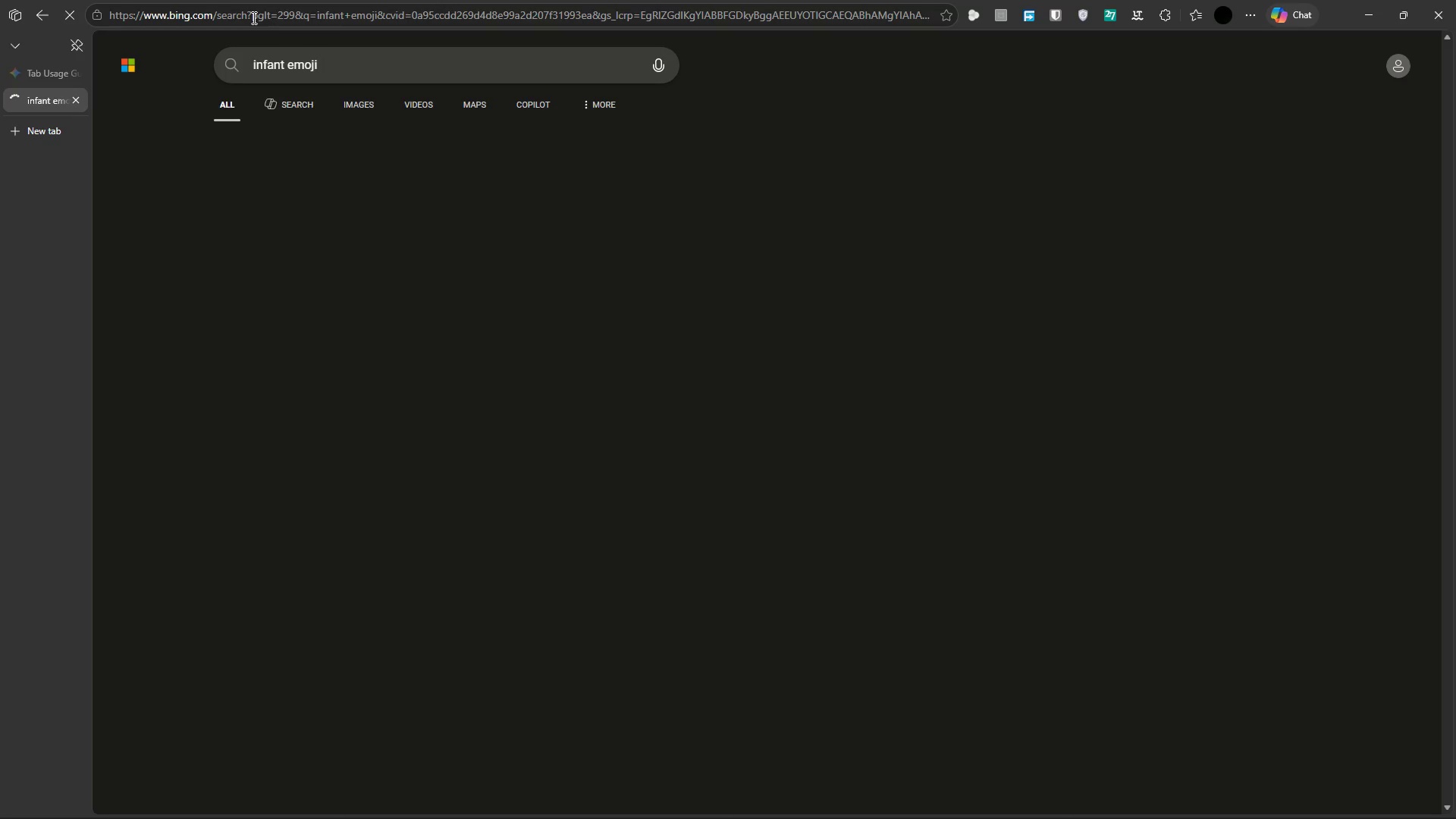 
hold_key(key=ArrowDown, duration=0.89)
 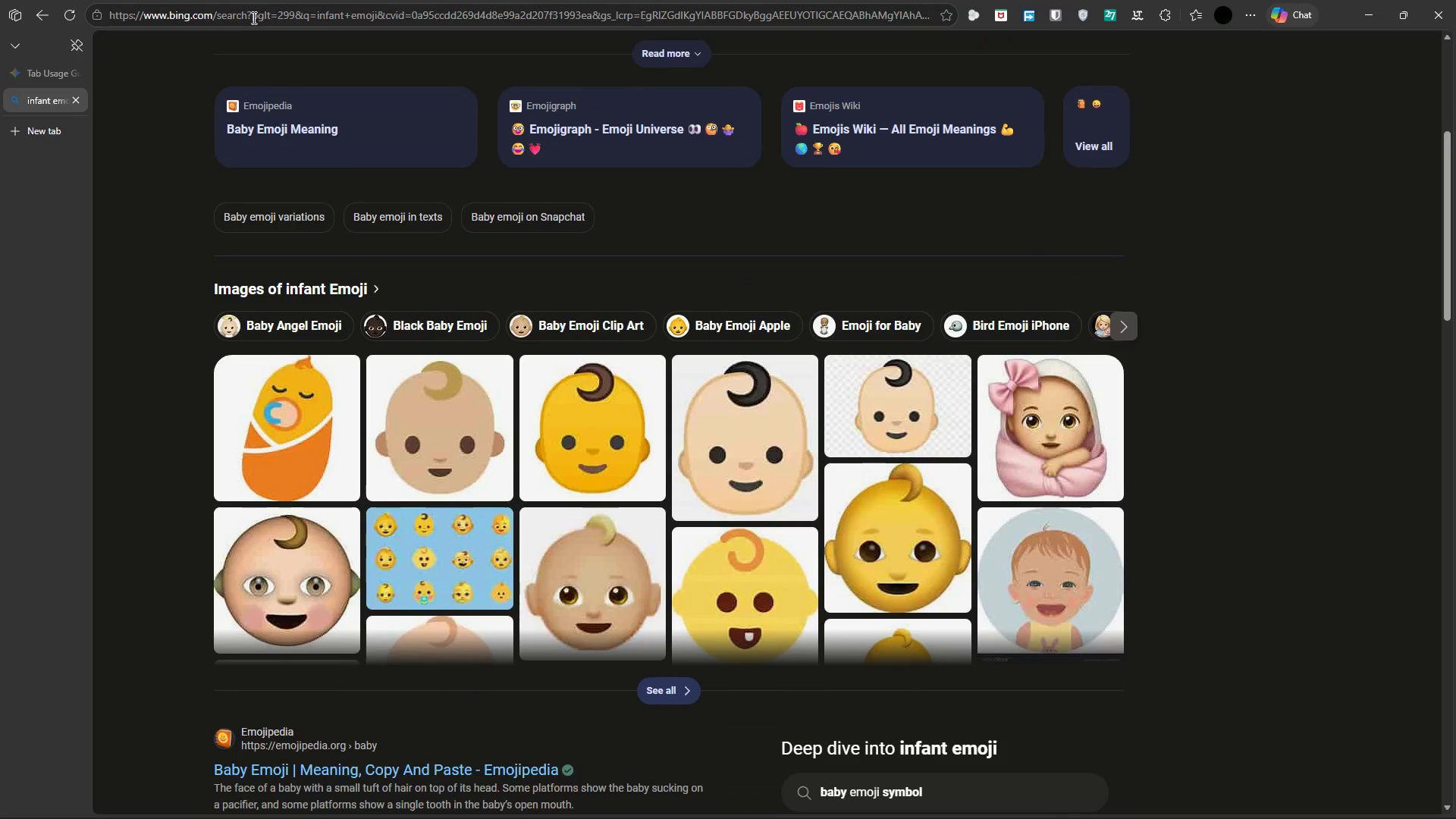 
key(ArrowUp)
 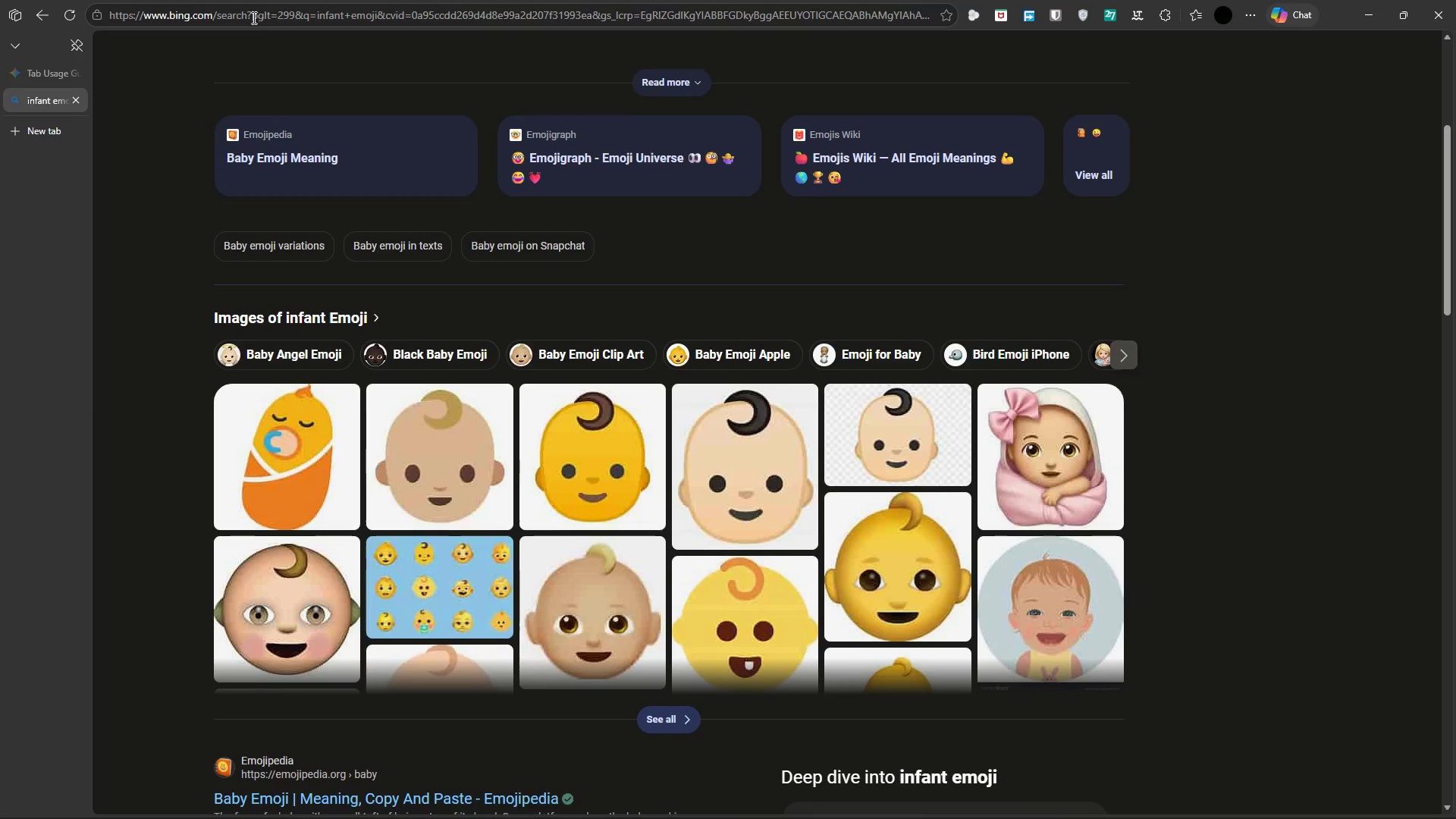 
hold_key(key=ArrowDown, duration=0.78)
 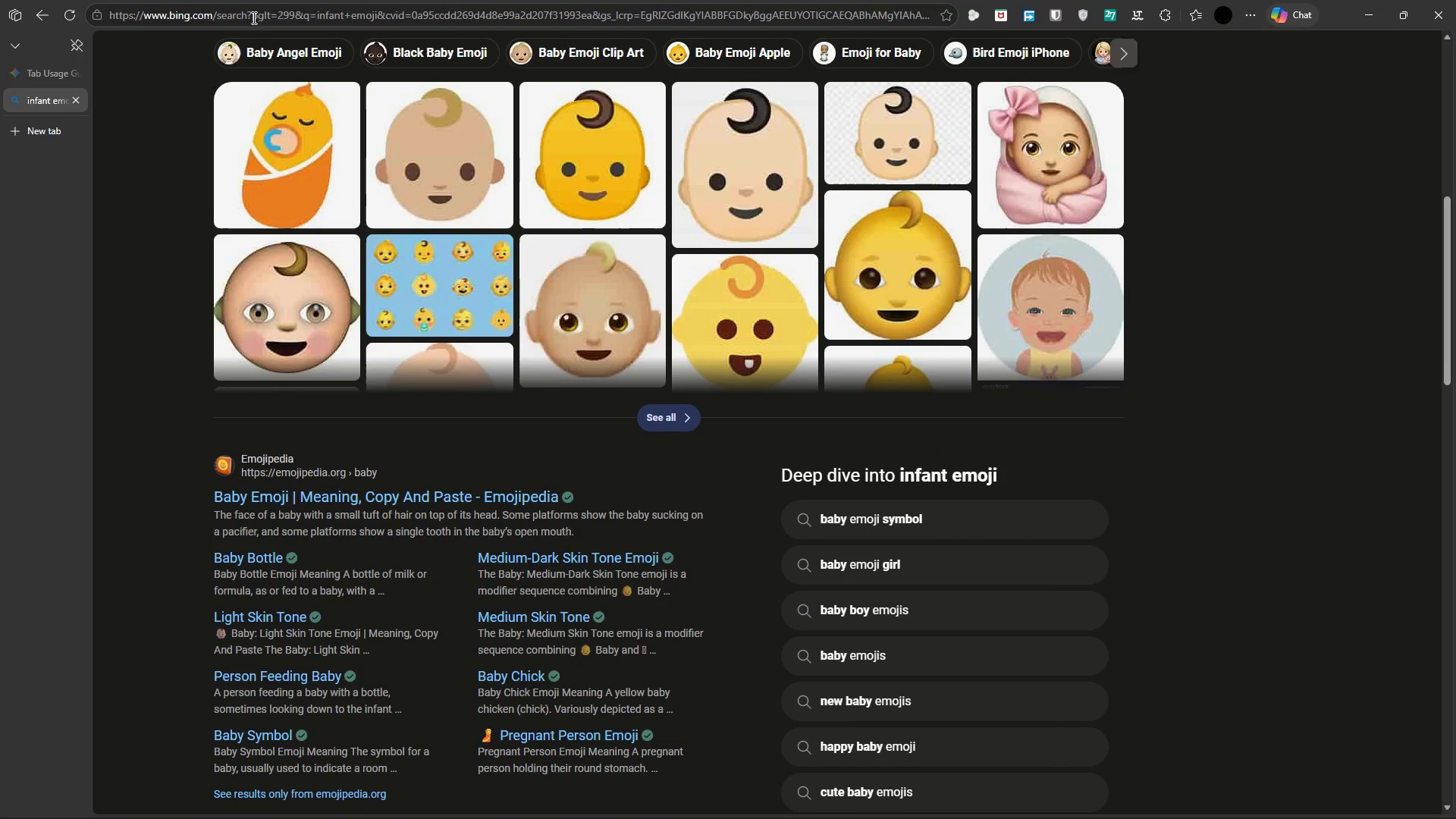 
hold_key(key=ArrowDown, duration=0.95)
 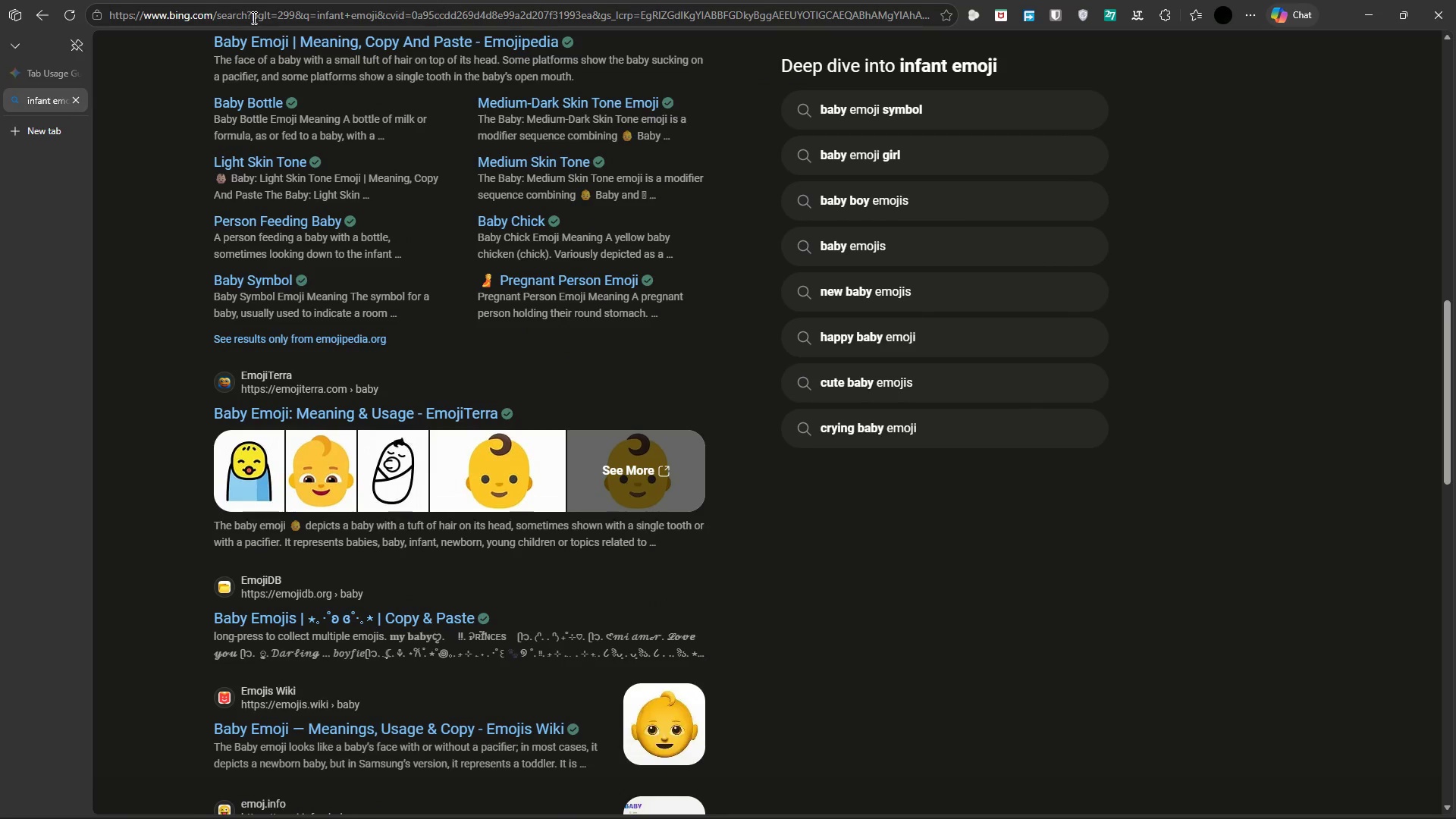 
key(ArrowUp)
 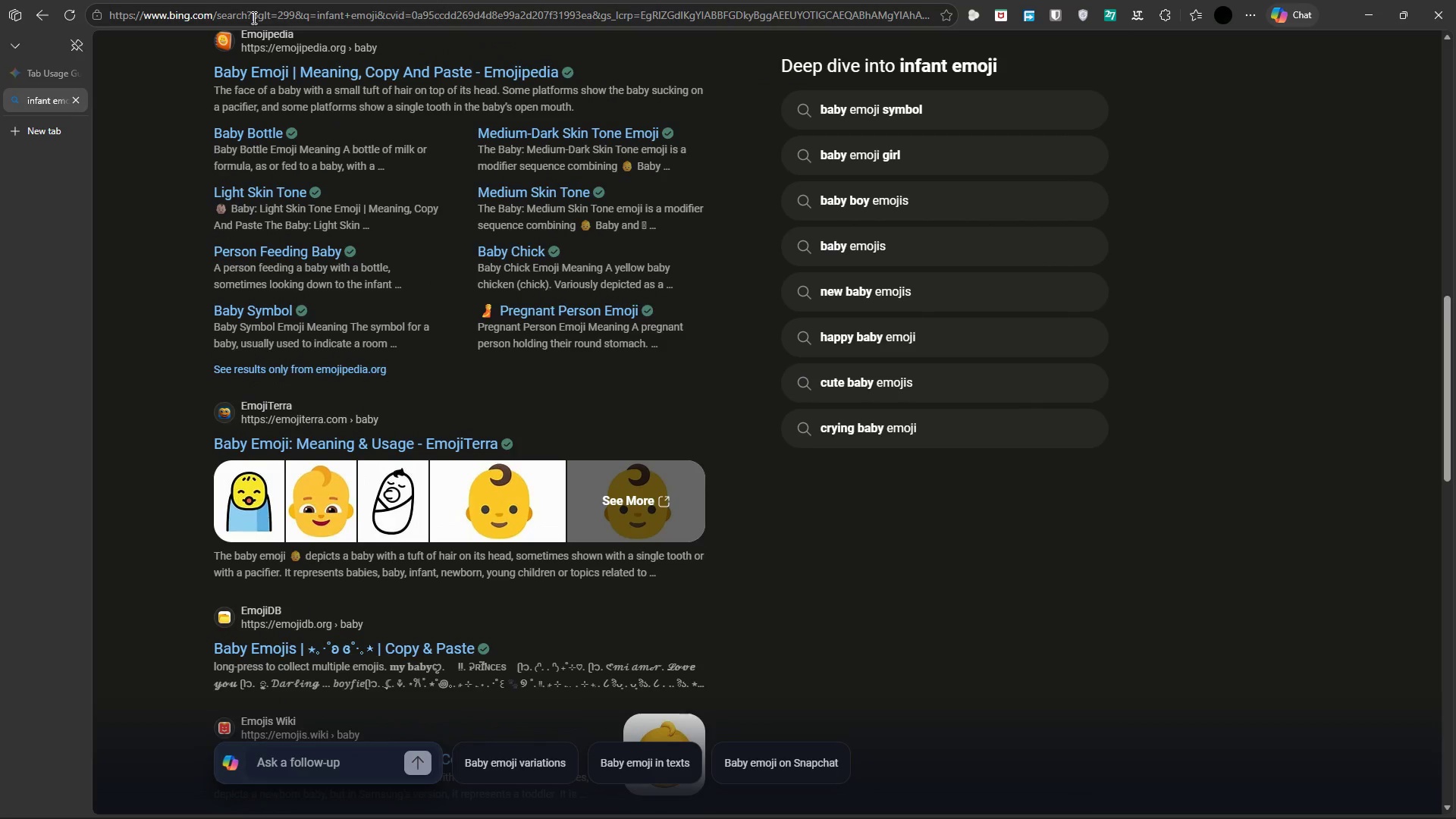 
key(ArrowDown)
 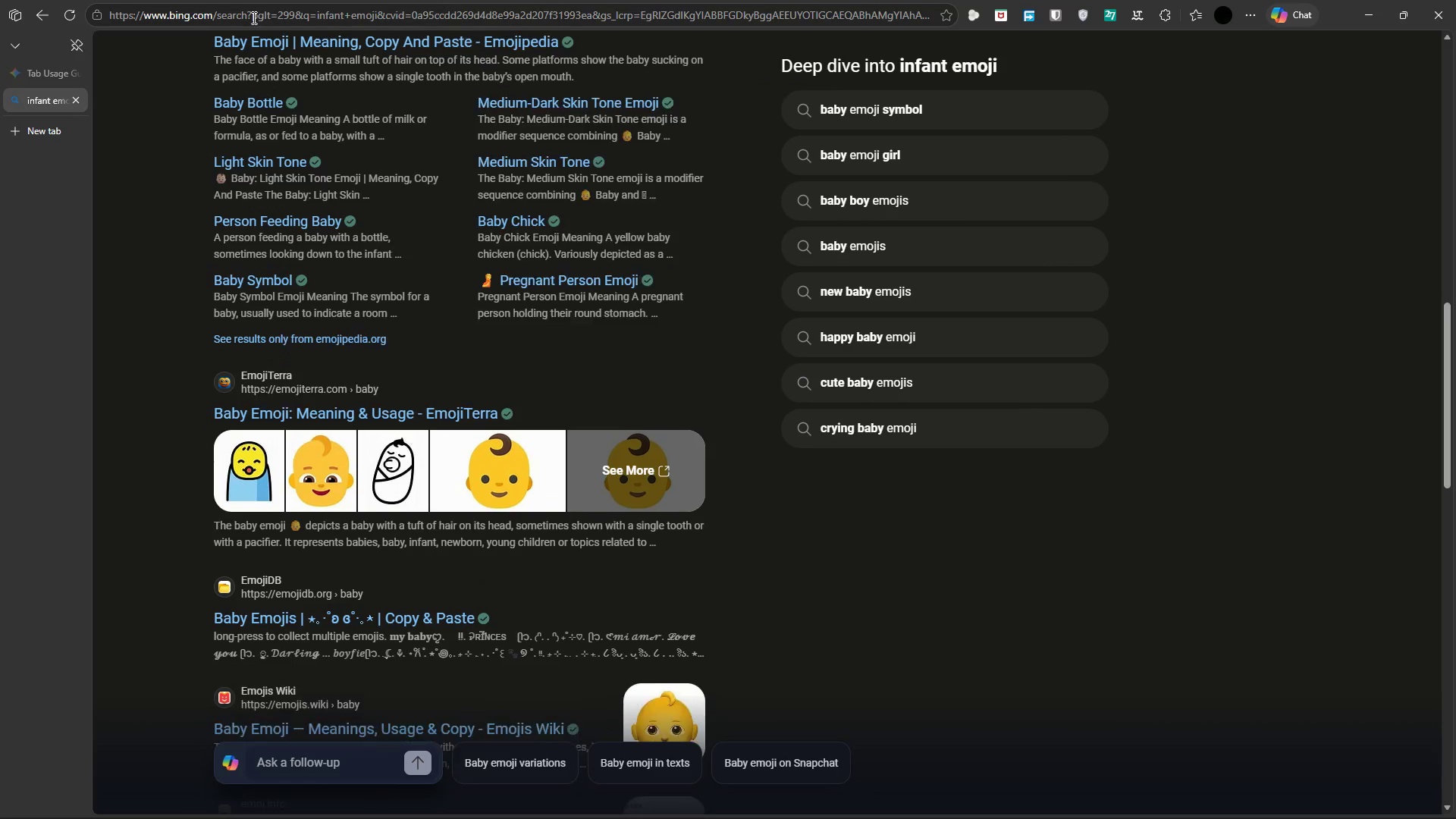 
key(ArrowDown)
 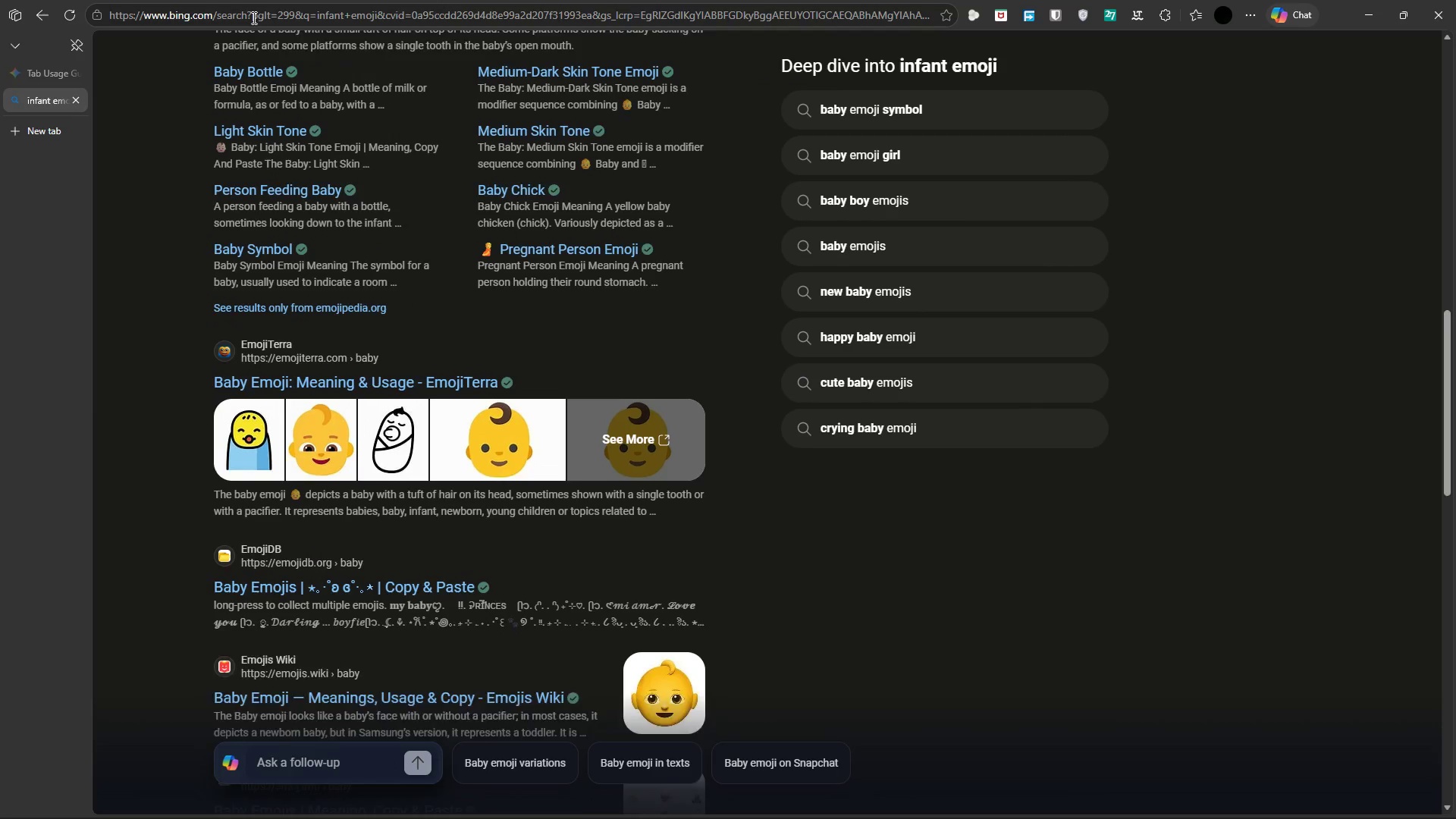 
key(ArrowDown)
 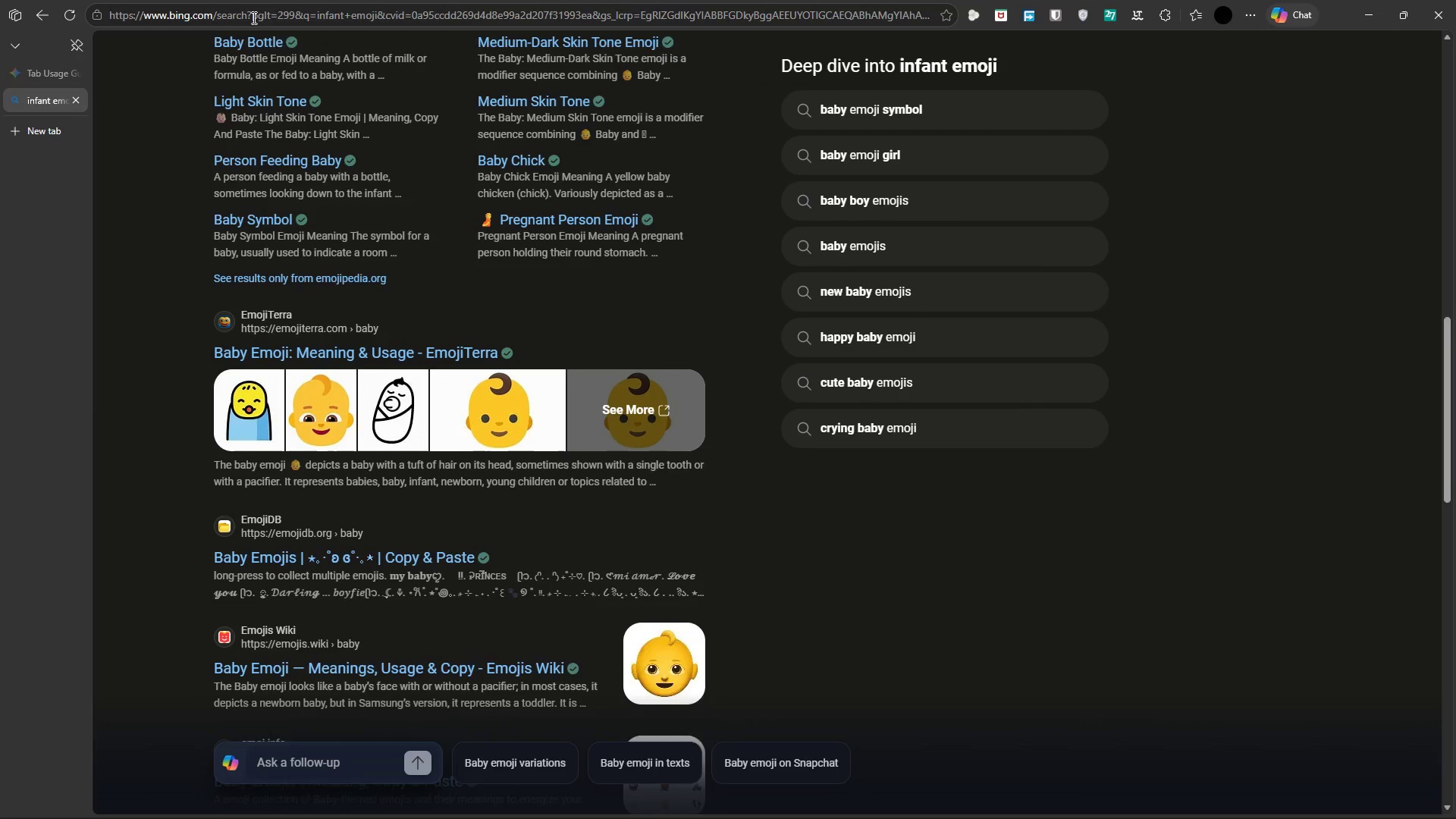 
key(ArrowDown)
 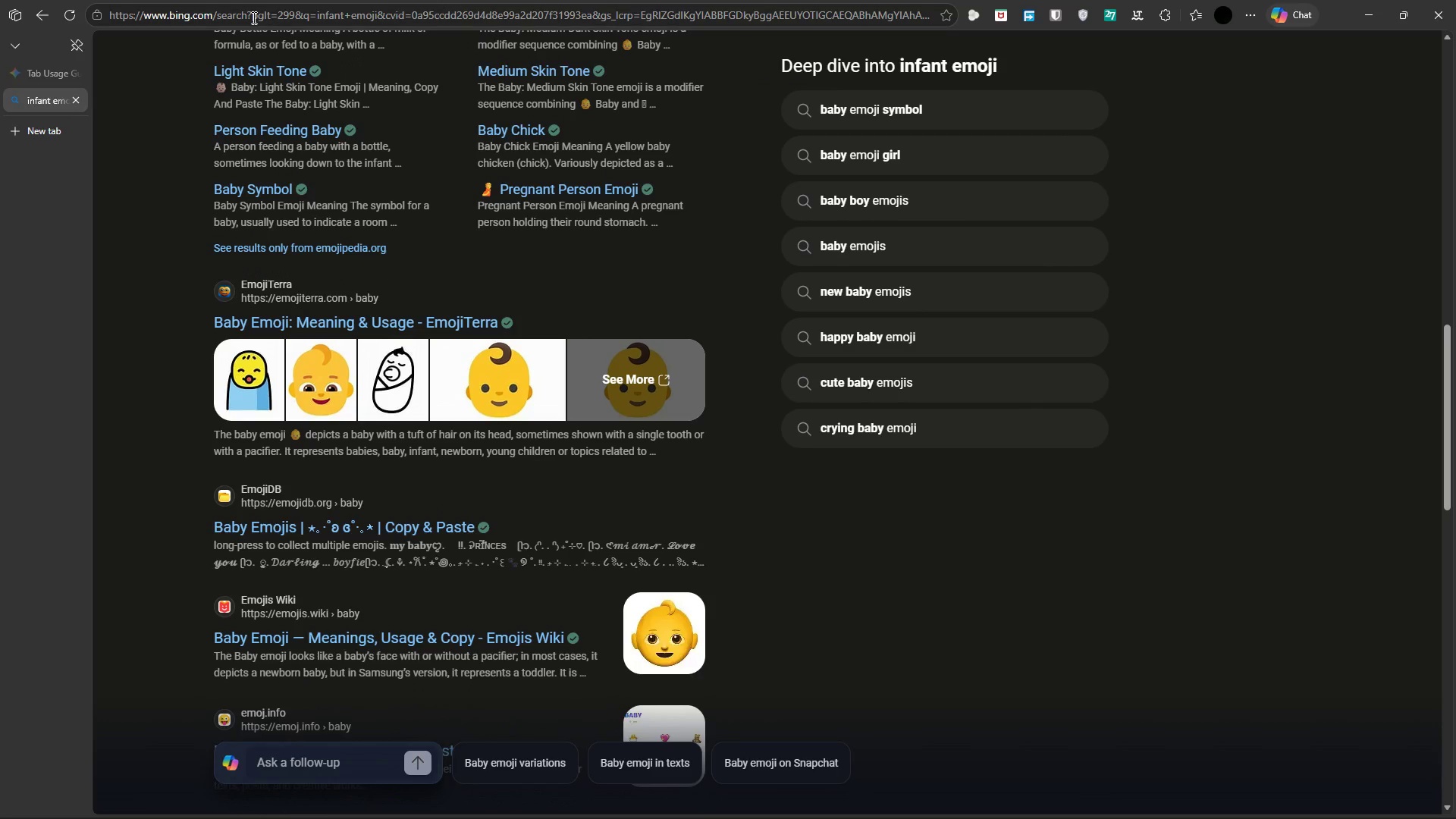 
hold_key(key=ArrowUp, duration=1.5)
 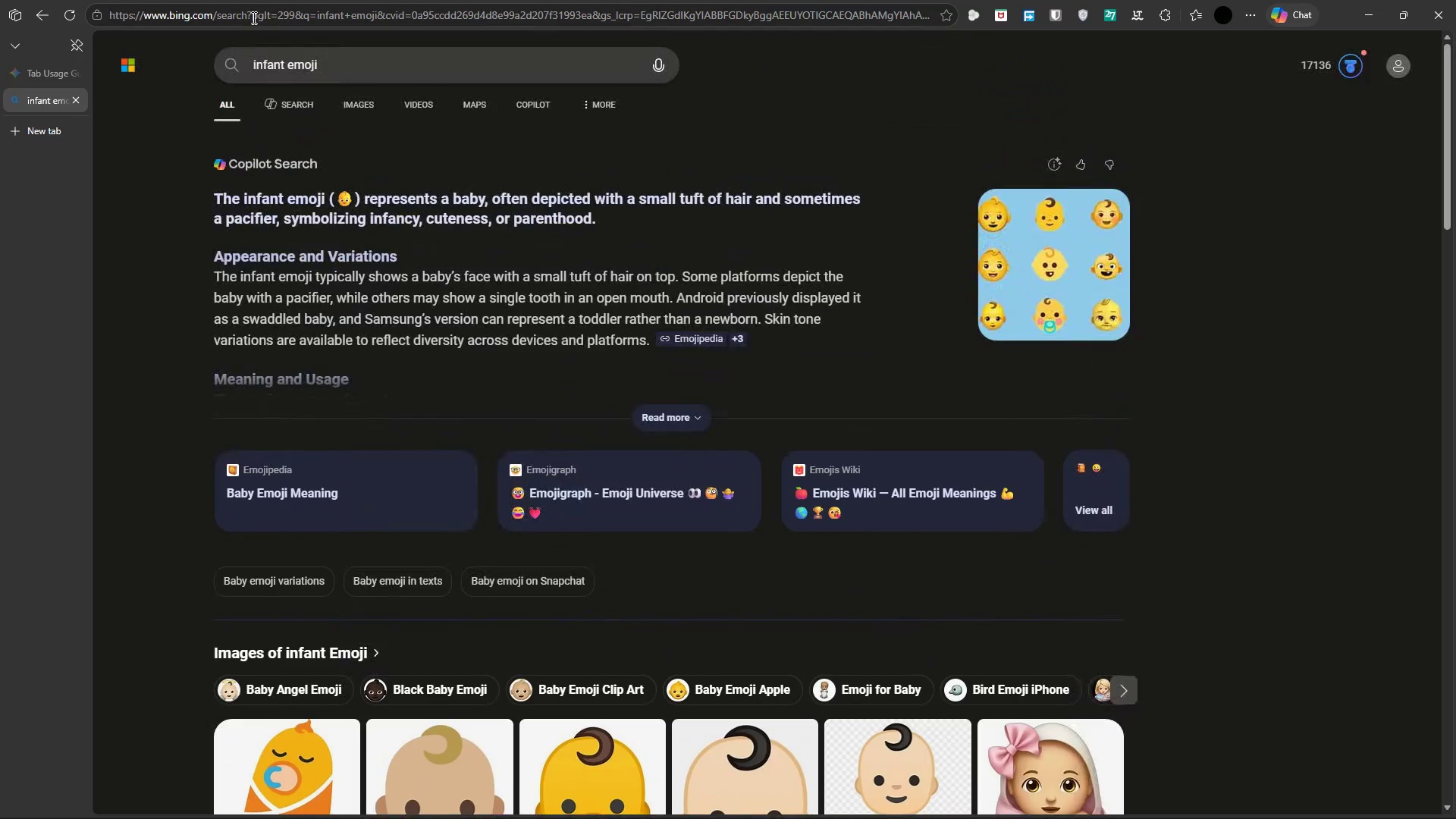 
key(ArrowUp)
 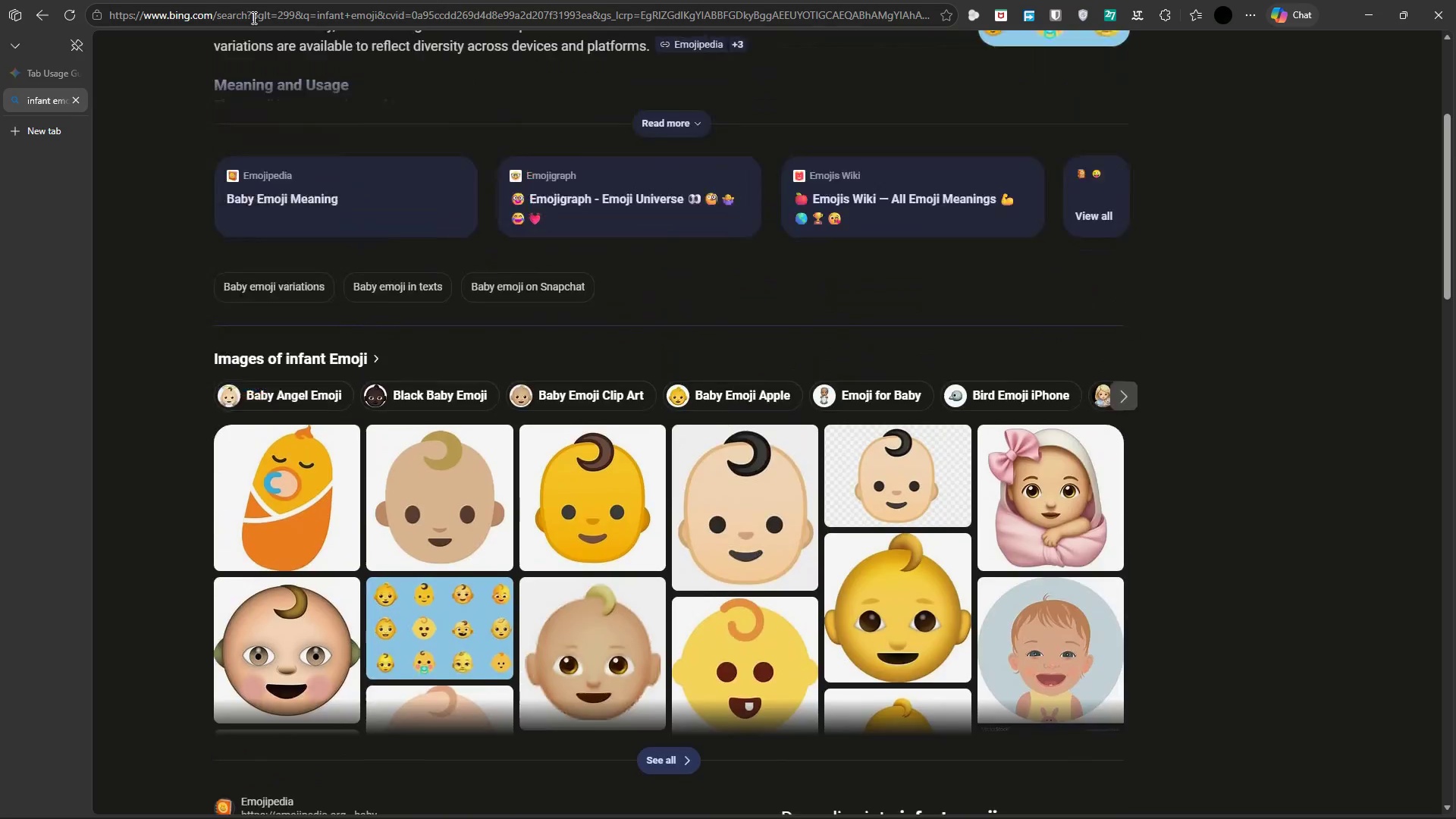 
key(ArrowUp)
 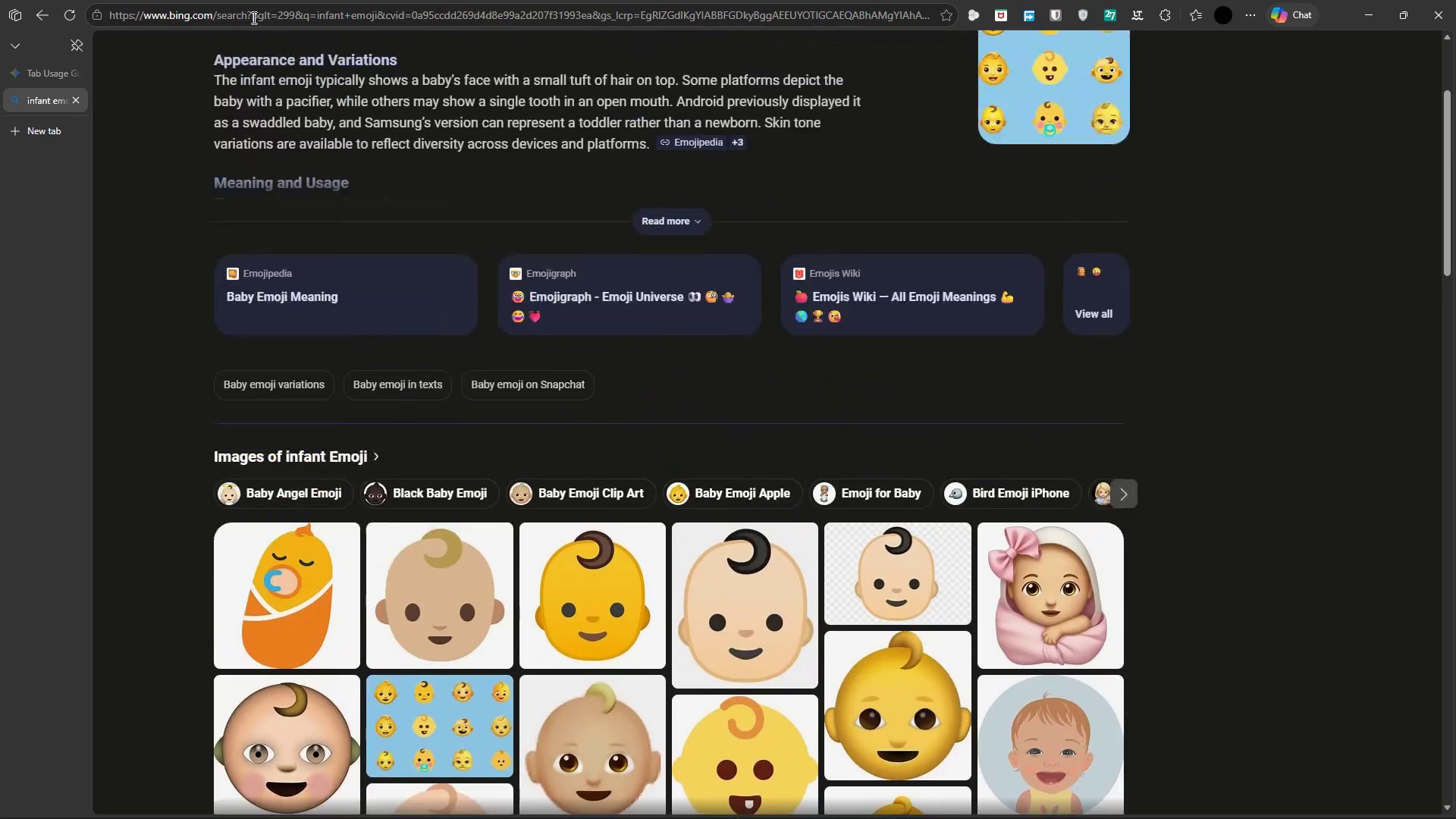 
key(ArrowUp)
 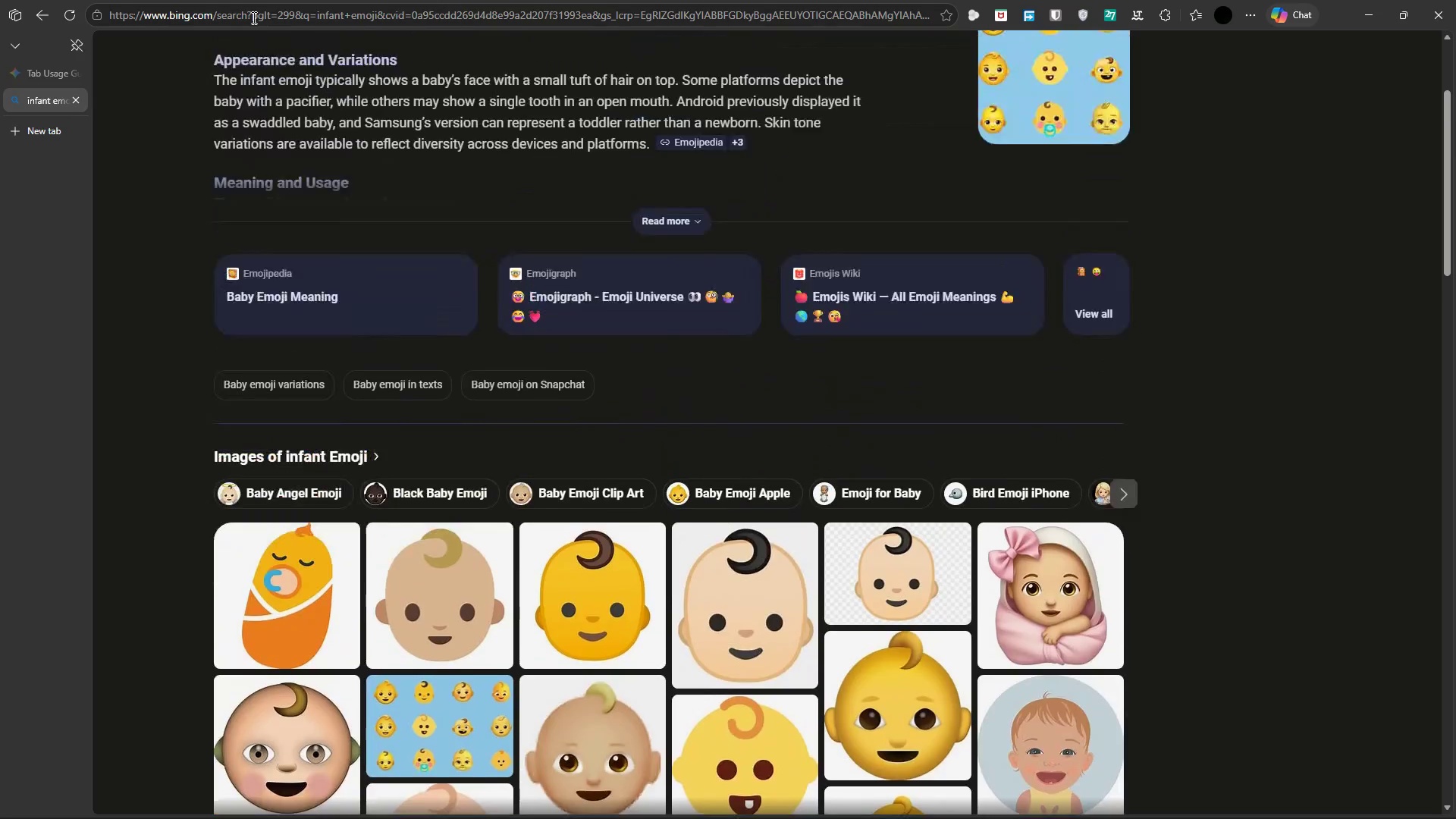 
key(ArrowUp)
 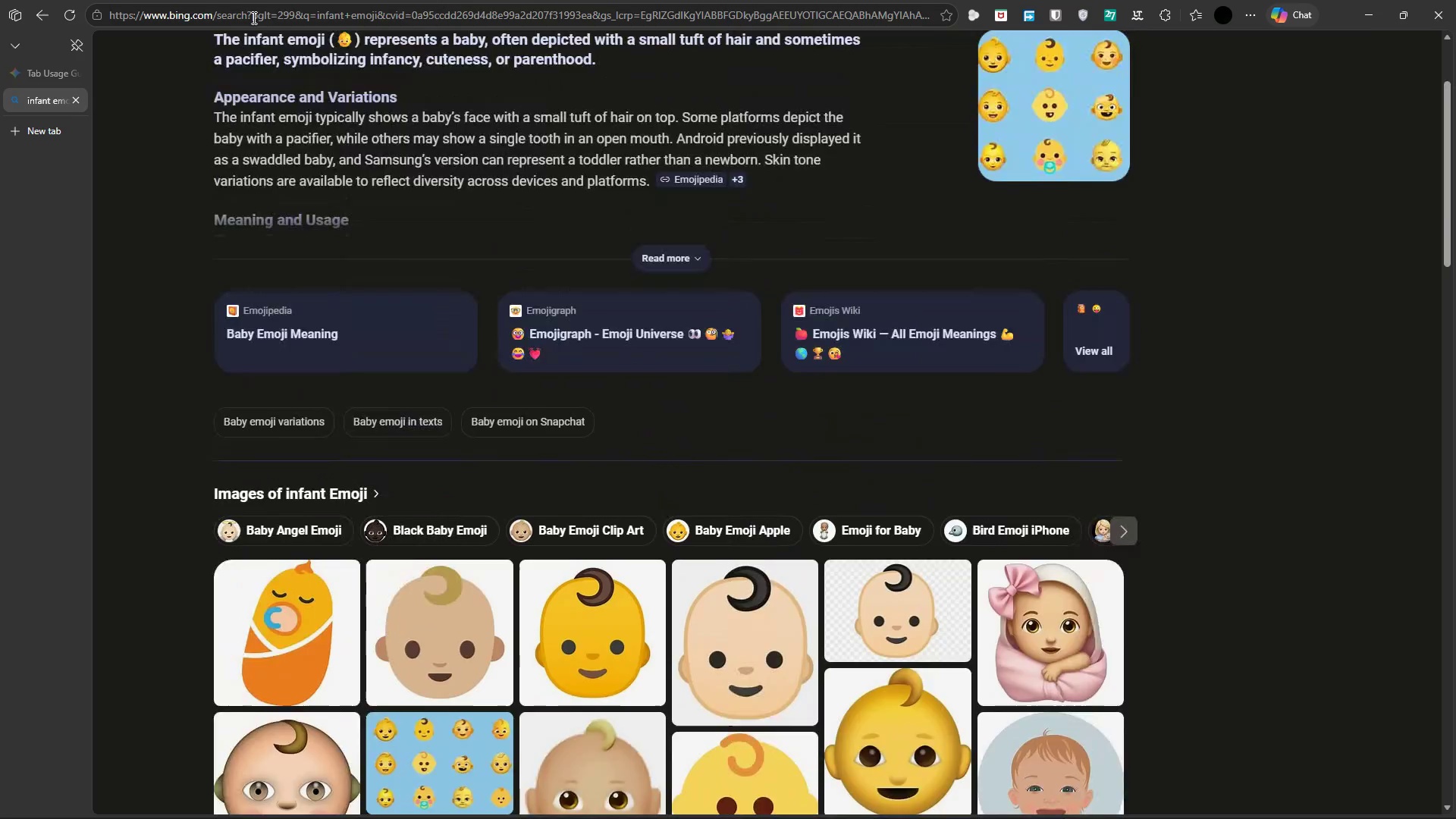 
key(ArrowUp)
 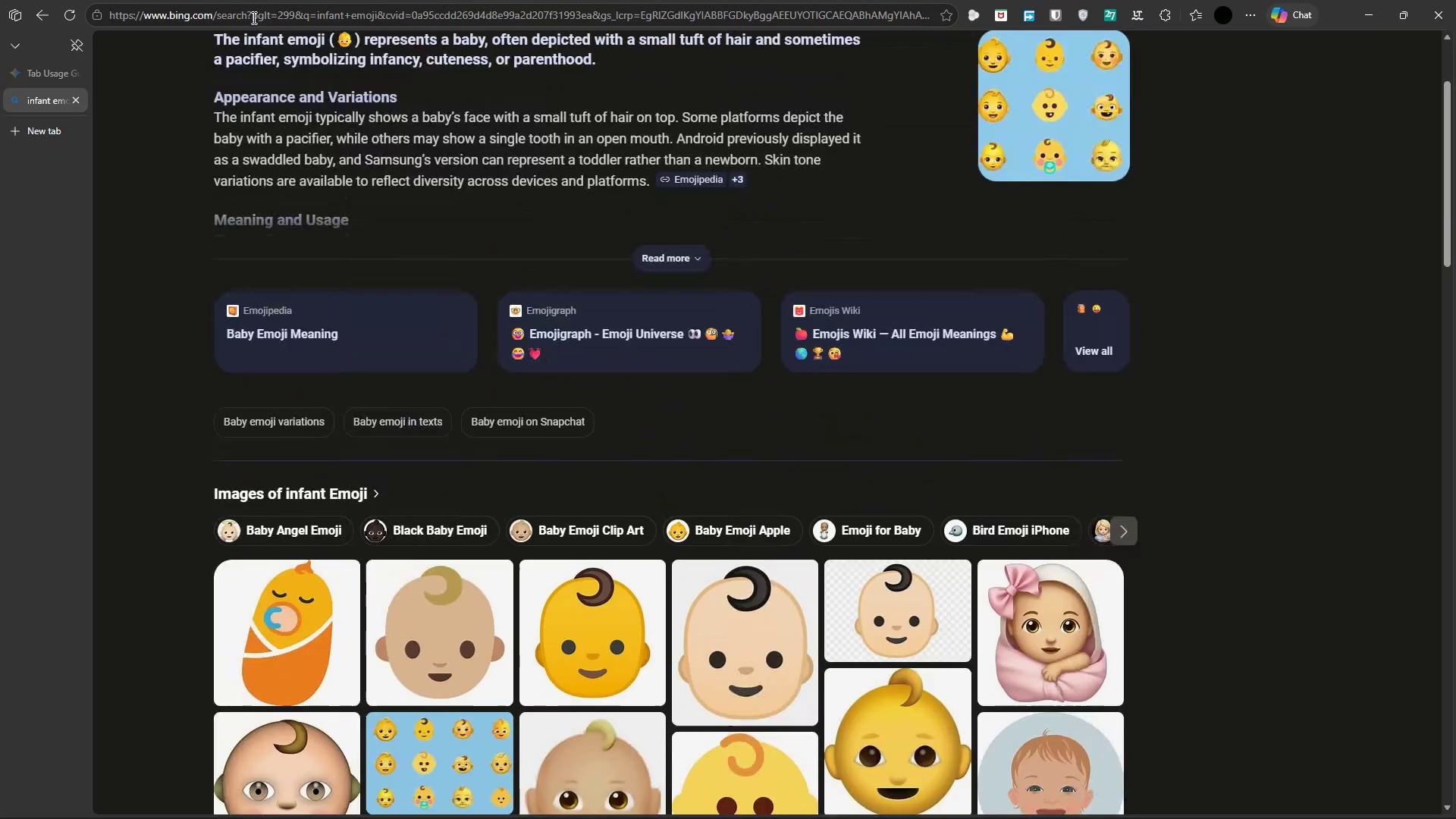 
key(ArrowUp)
 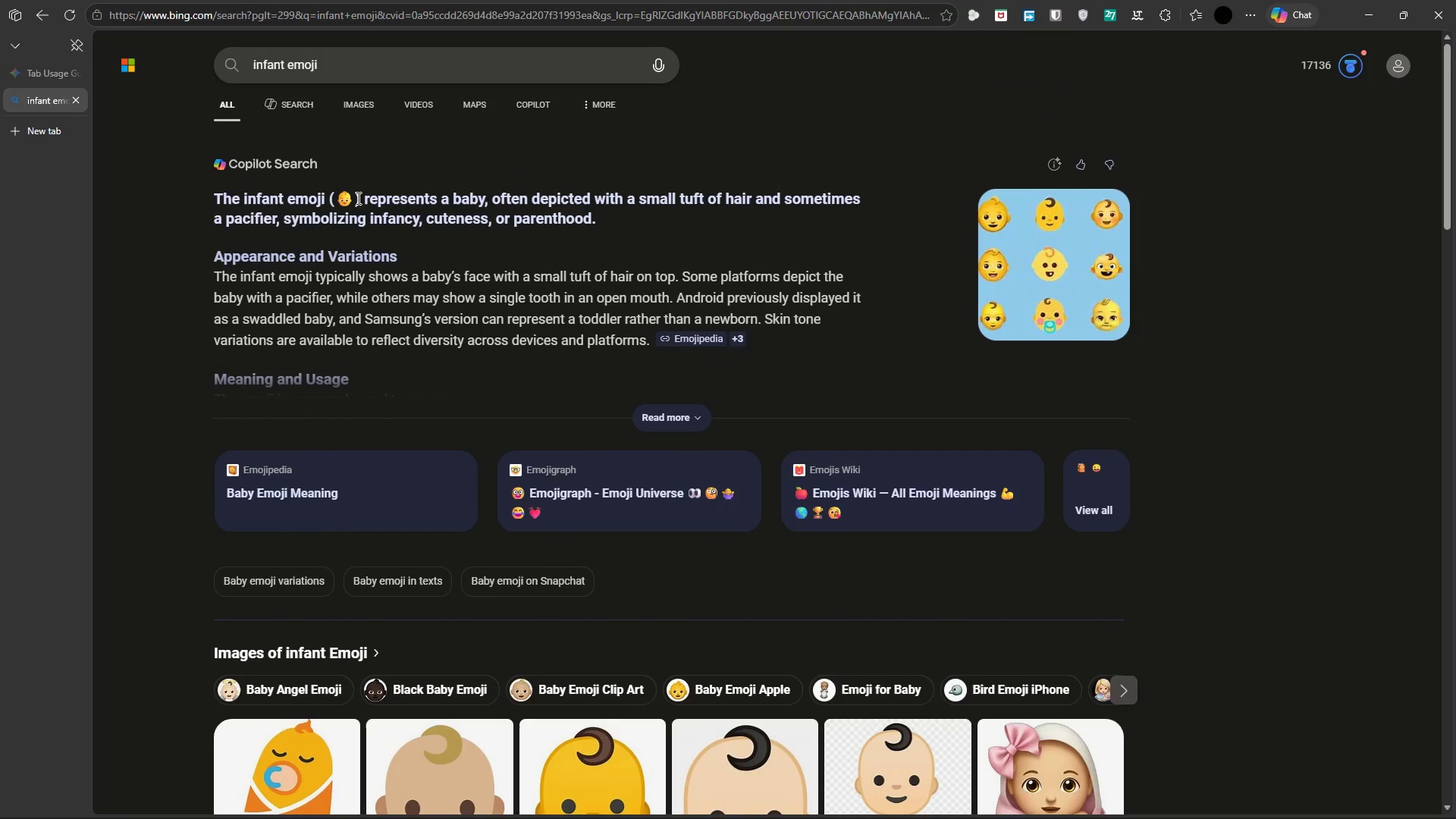 
left_click_drag(start_coordinate=[357, 199], to_coordinate=[336, 200])
 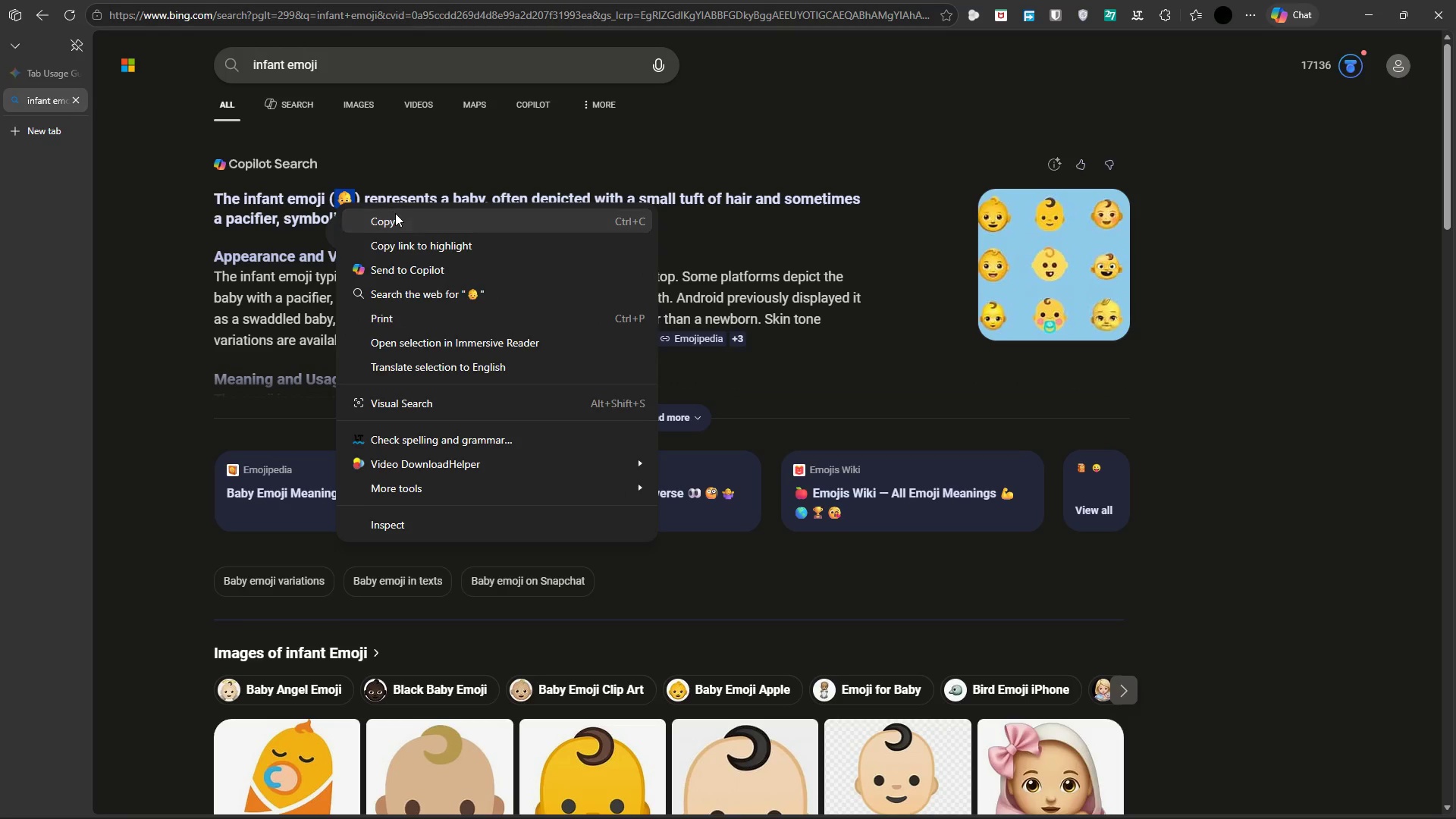 
left_click([395, 213])
 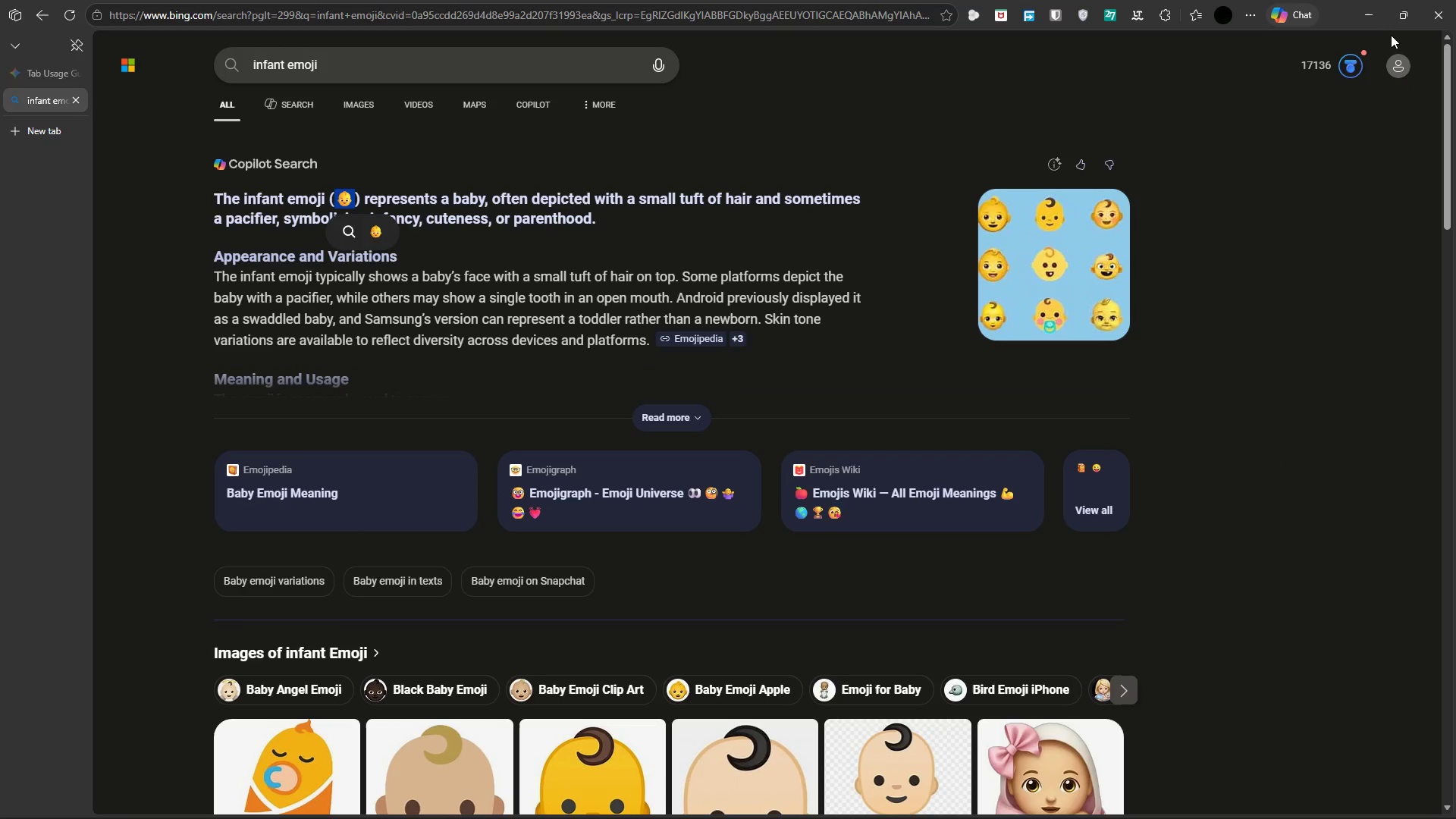 
left_click([1376, 30])
 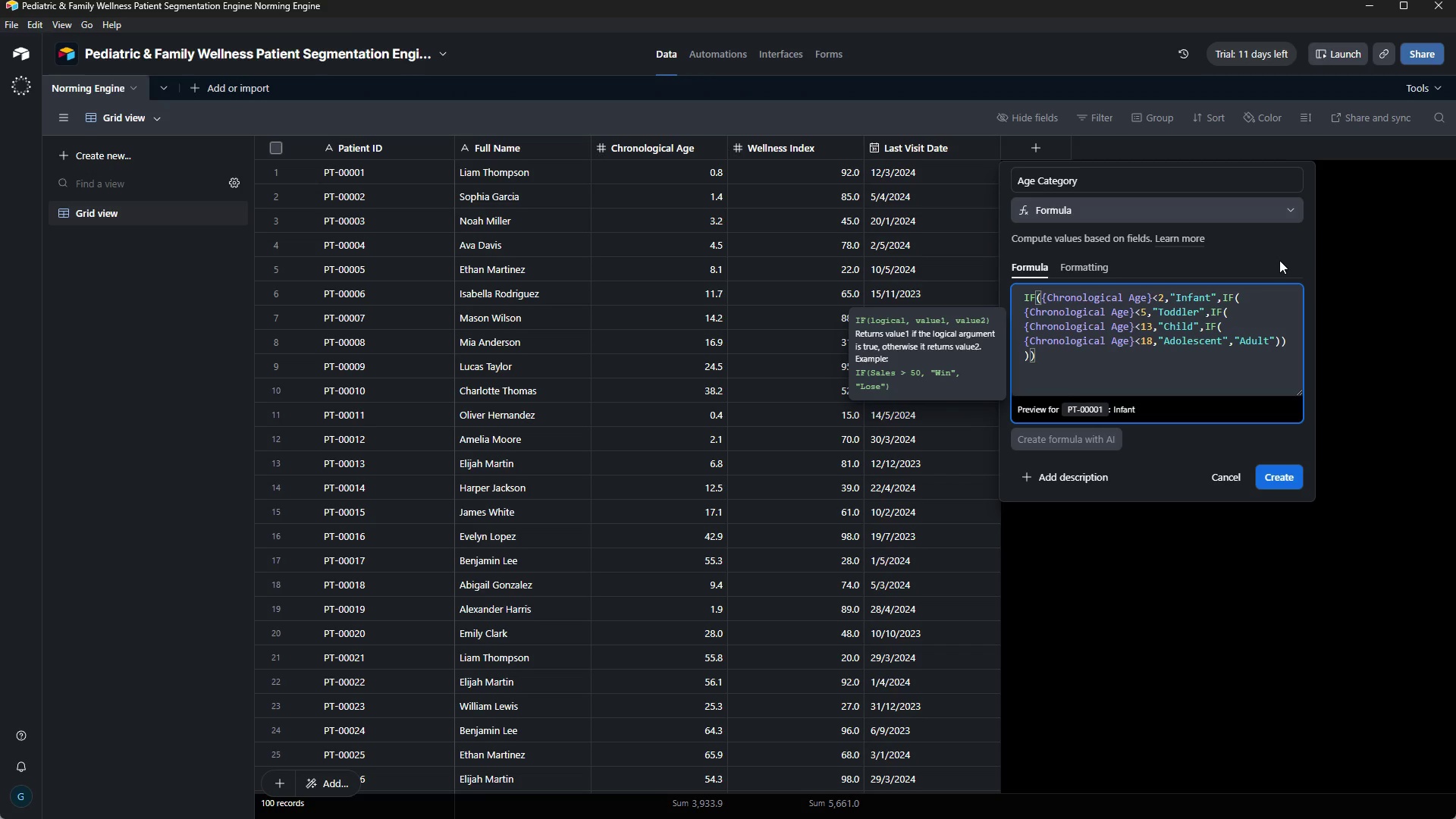 
wait(6.22)
 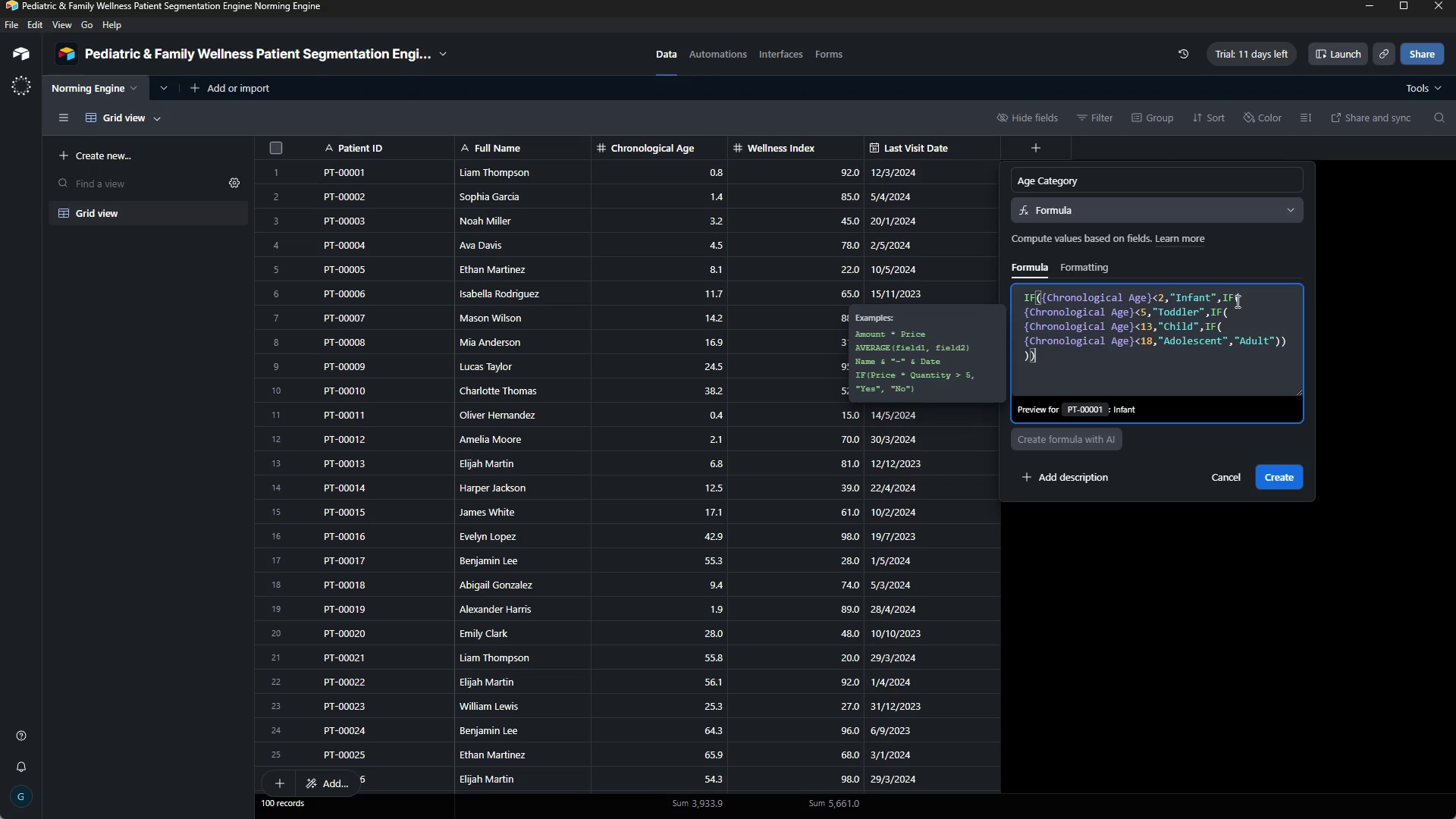 
key(Control+V)
 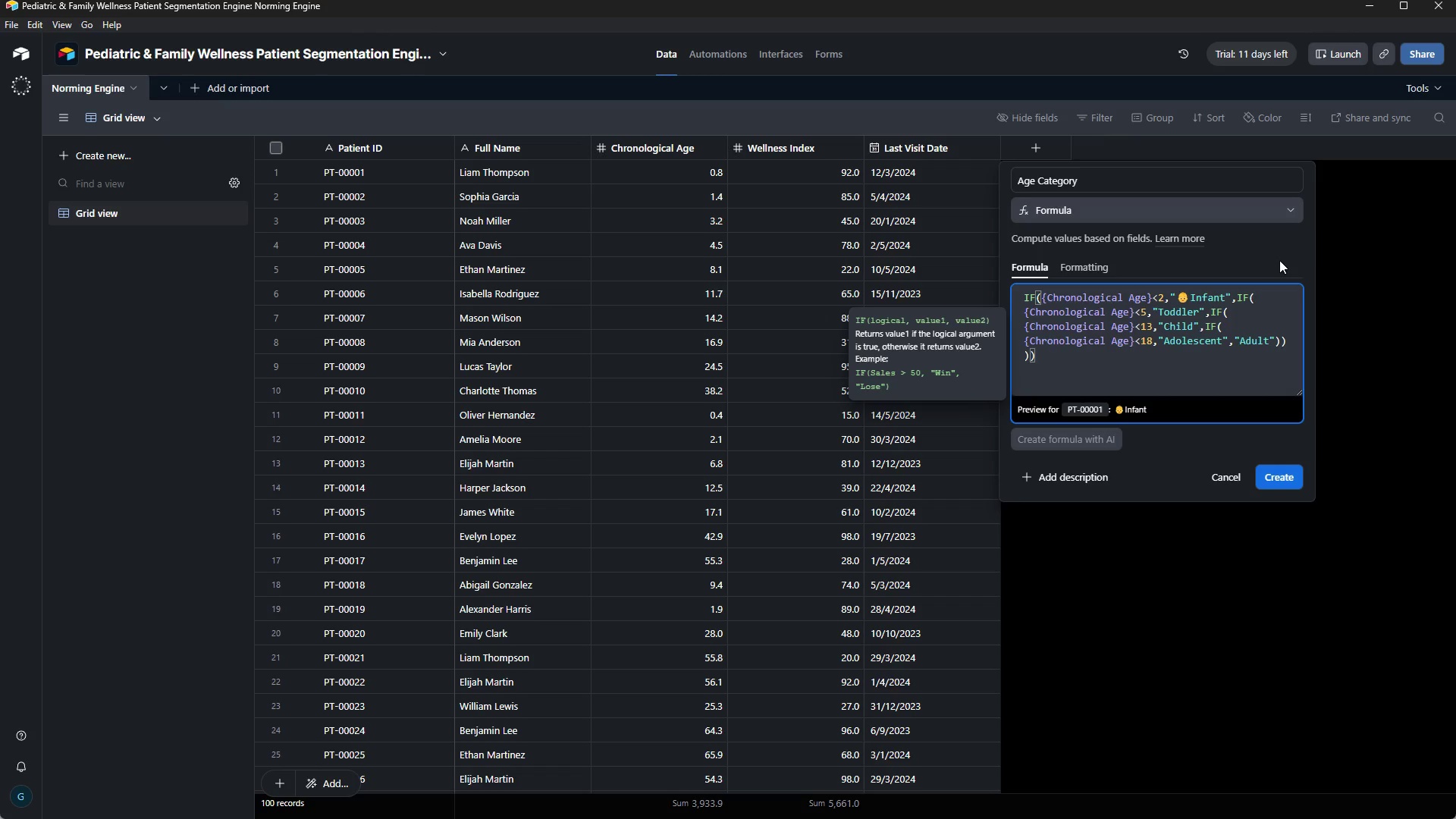 
key(ArrowRight)
 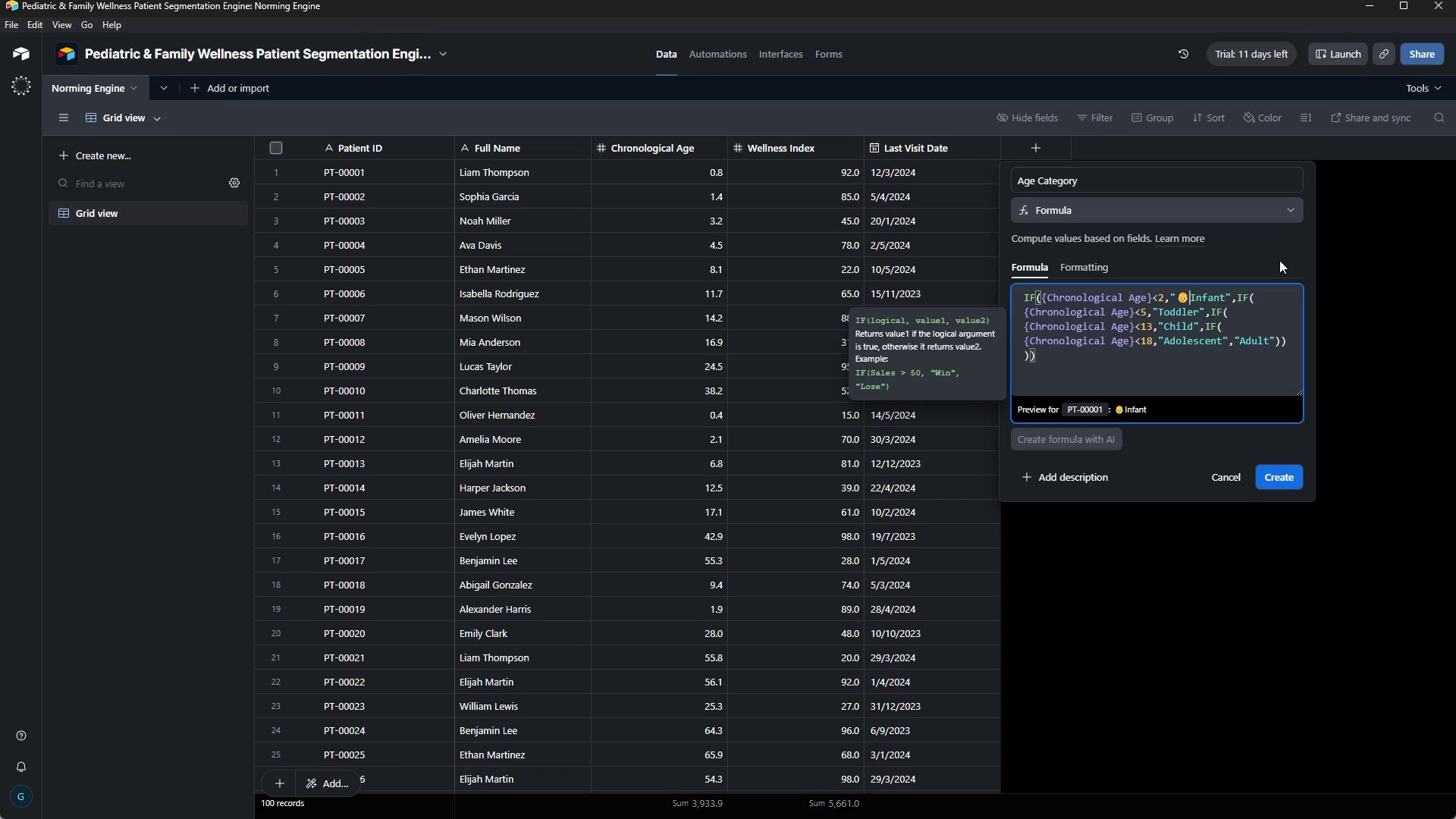 
key(ArrowLeft)
 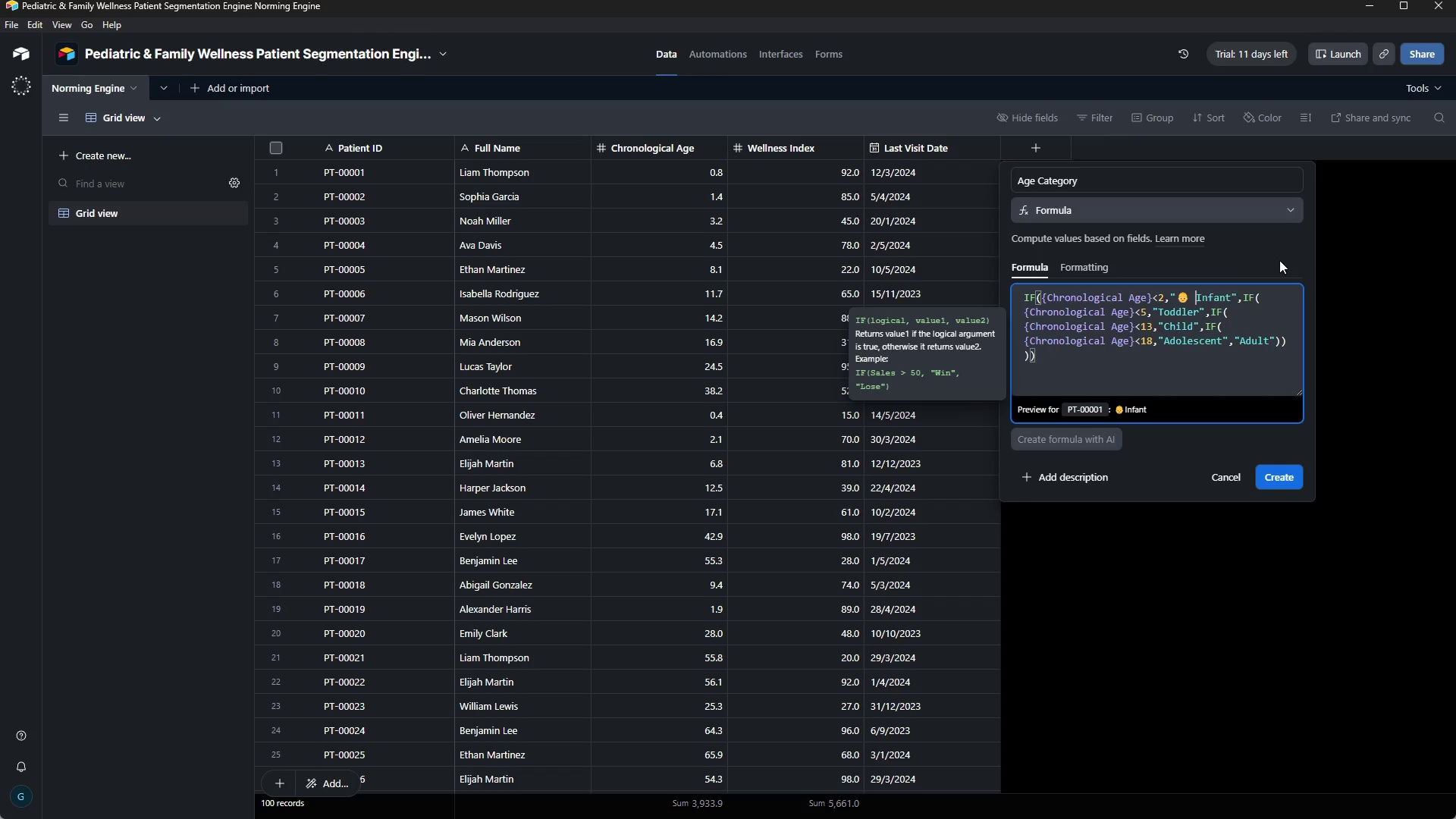 
key(Space)
 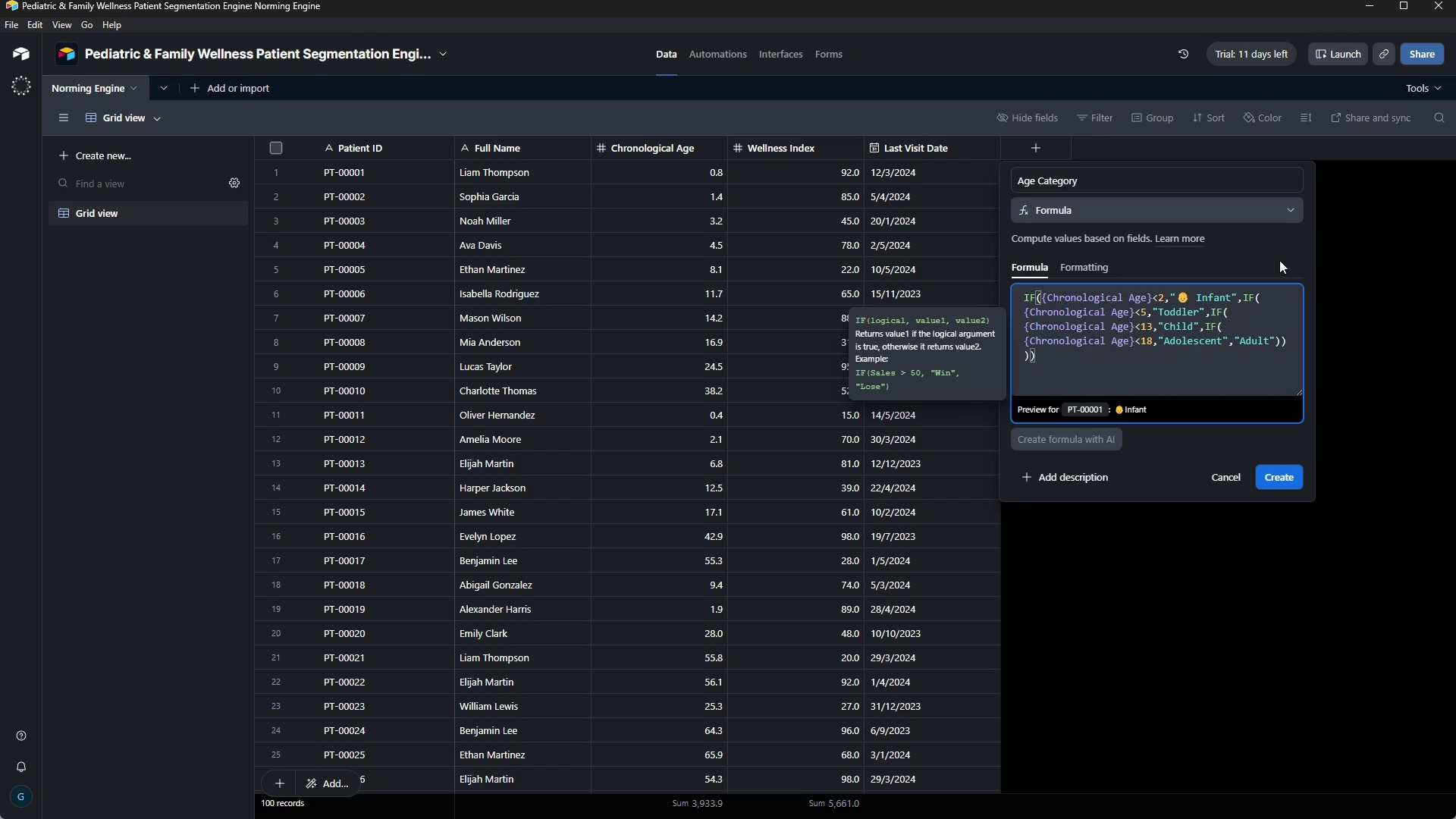 
key(ArrowLeft)
 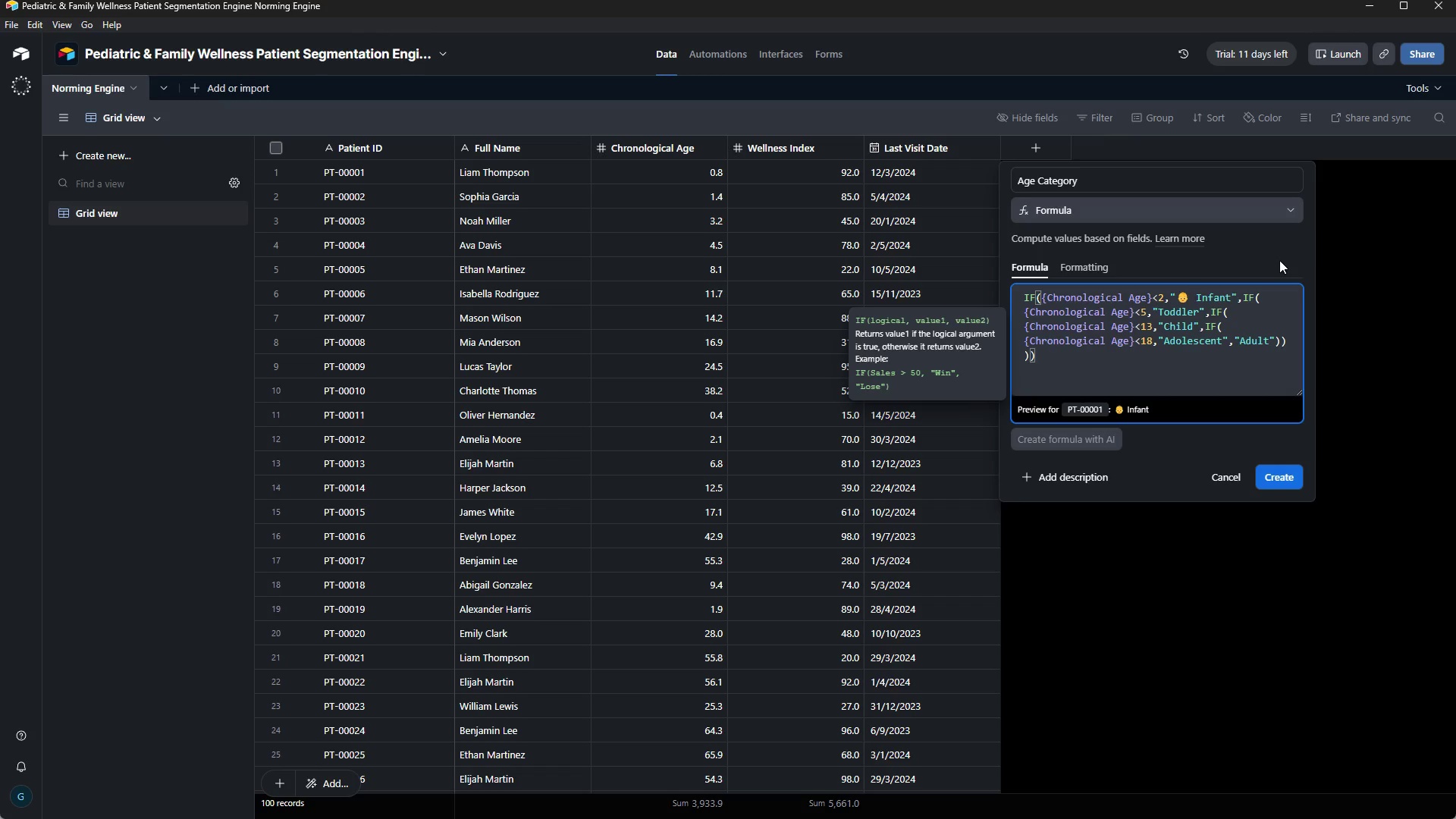 
key(ArrowRight)
 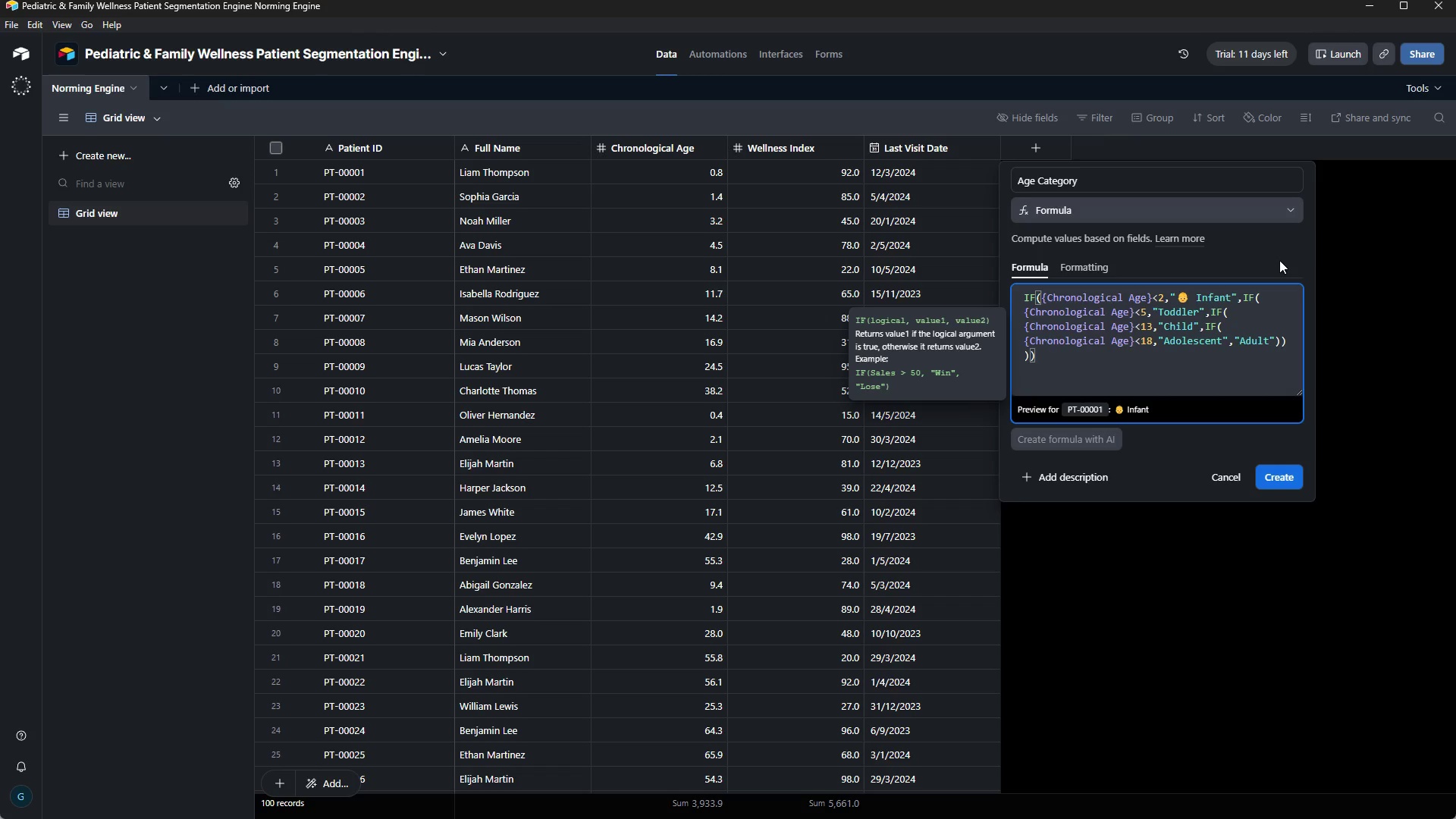 
key(ArrowRight)
 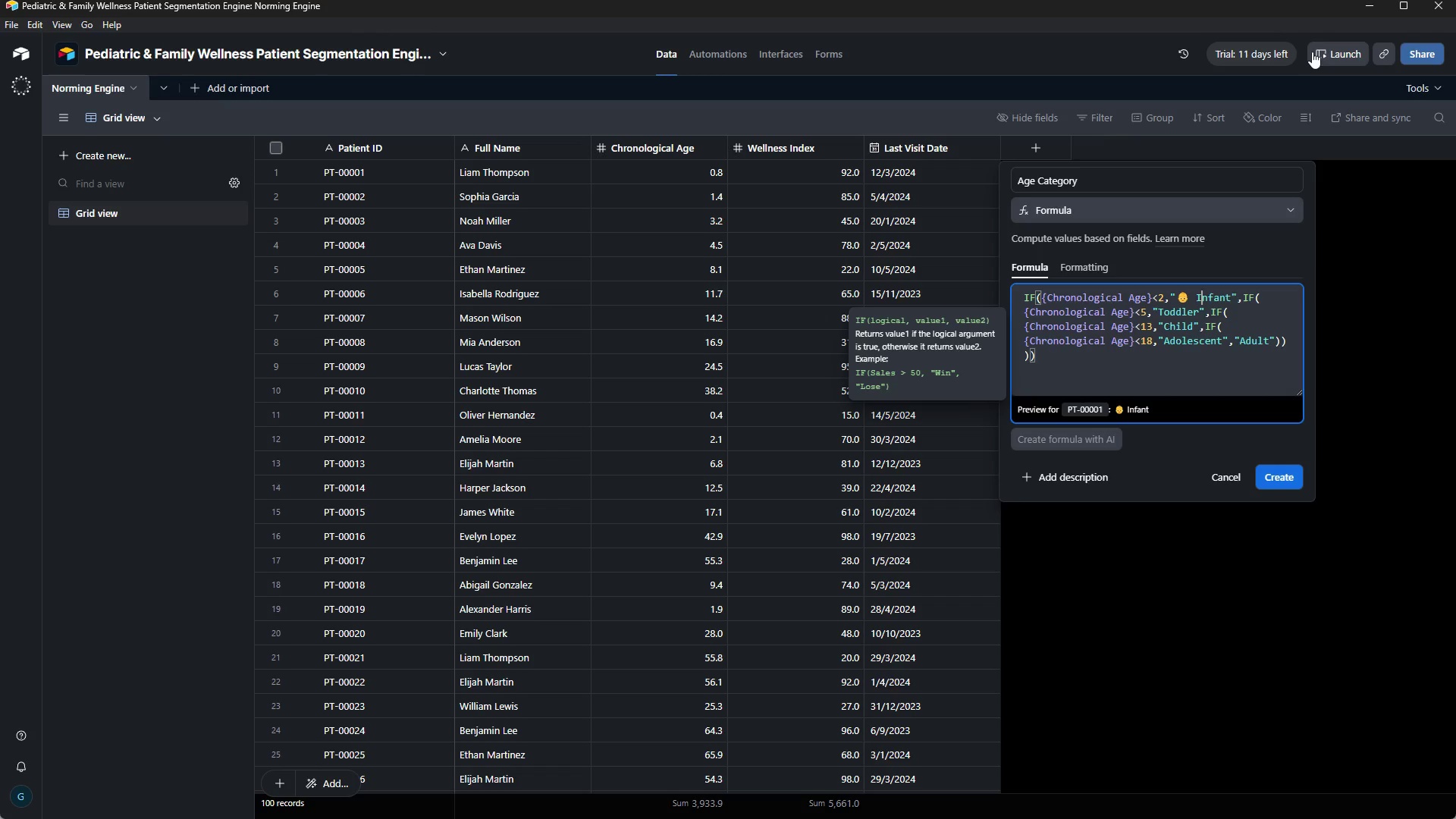 
wait(5.59)
 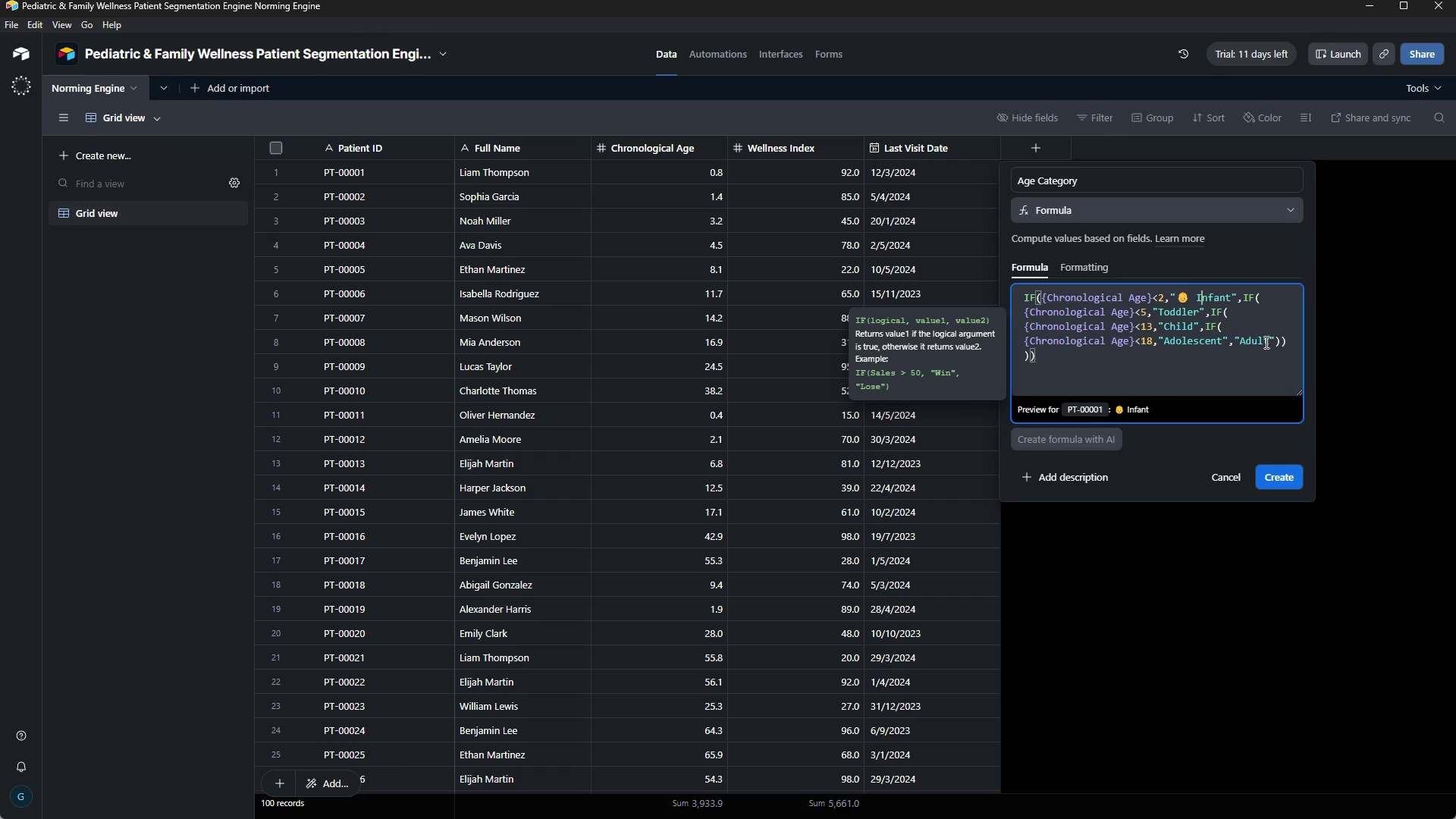 
left_click([1375, 3])
 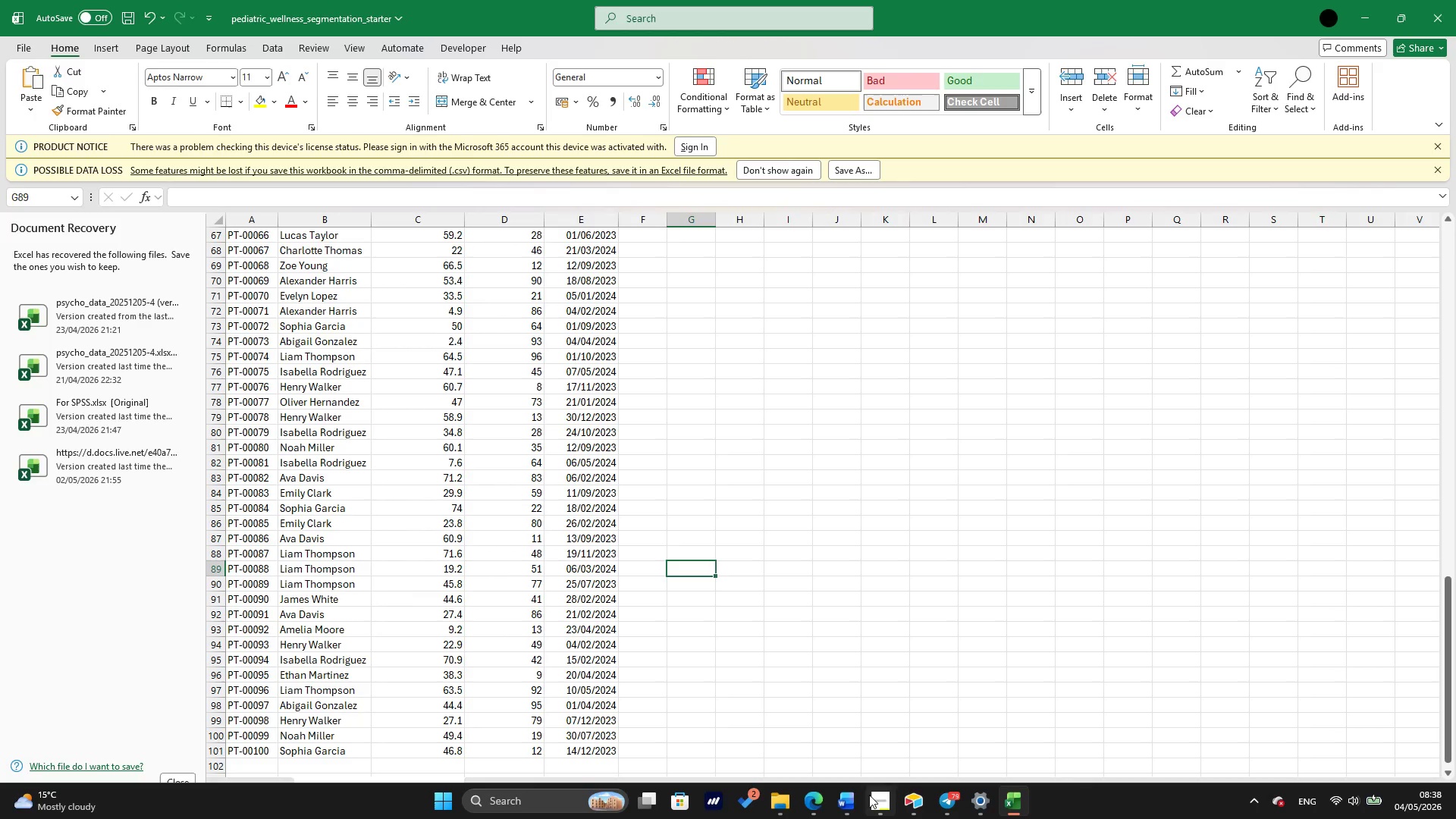 
left_click([816, 800])
 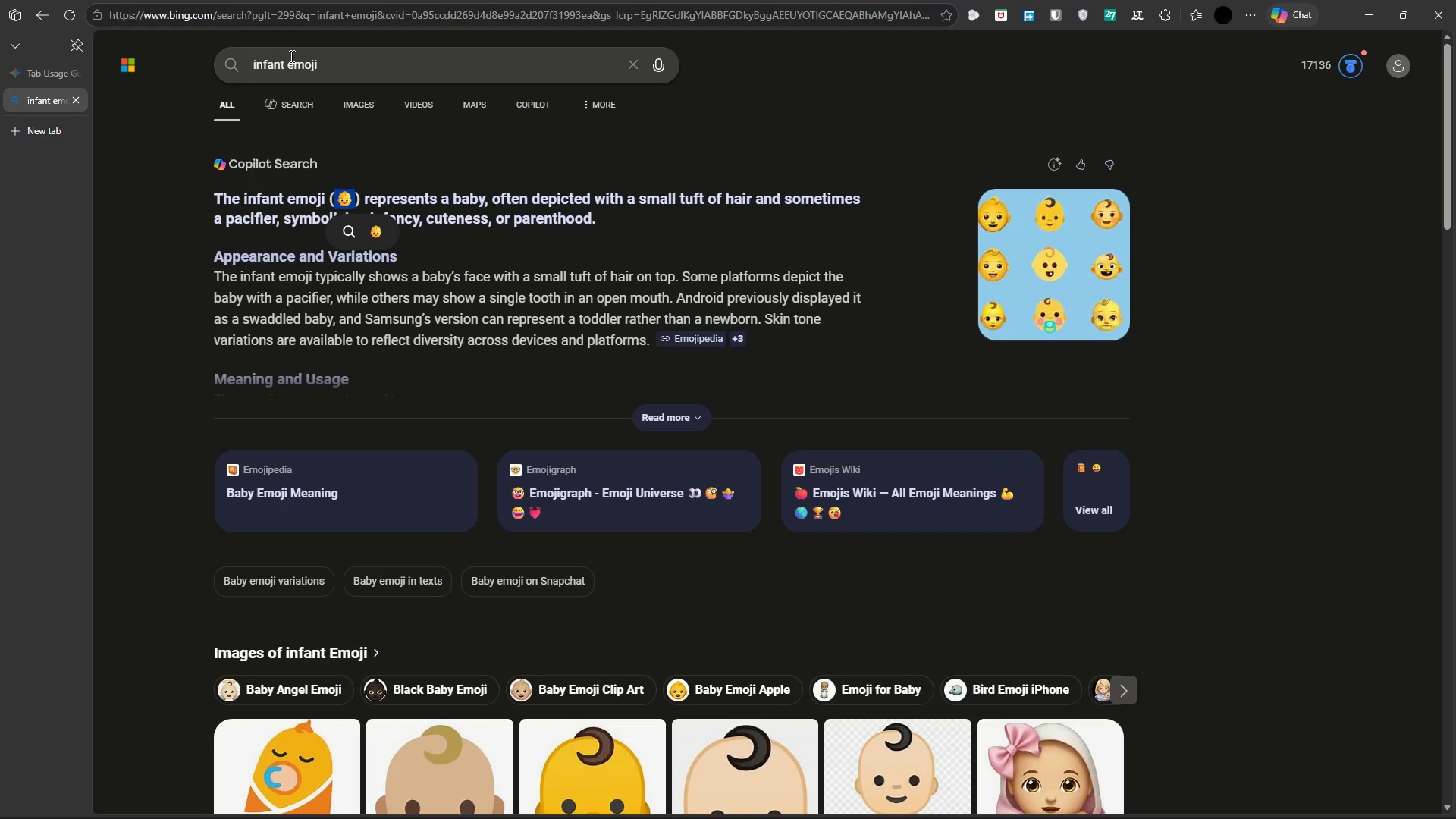 
left_click_drag(start_coordinate=[285, 65], to_coordinate=[236, 70])
 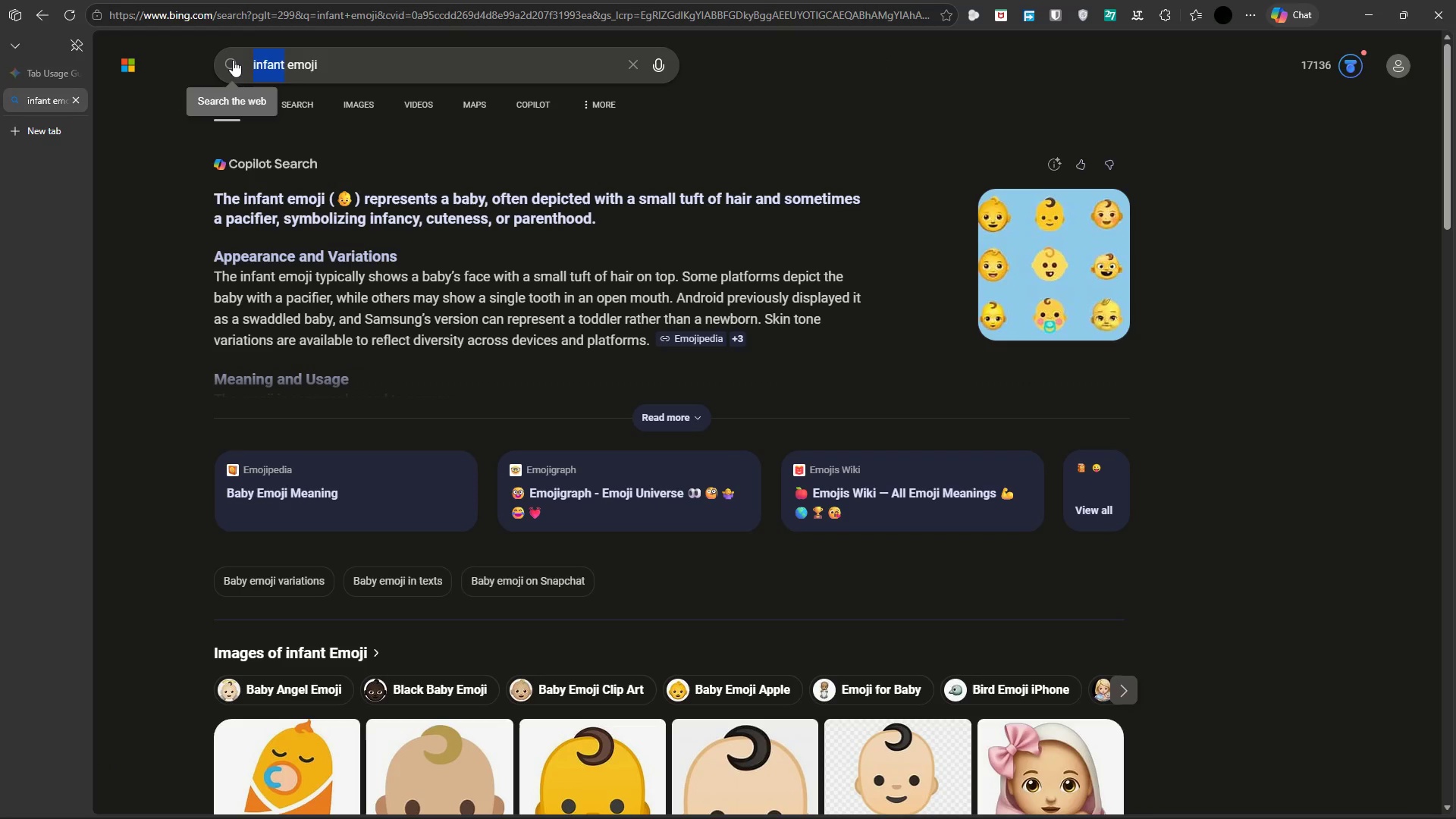 
key(Backspace)
type(Toddler\)
key(Backspace)
 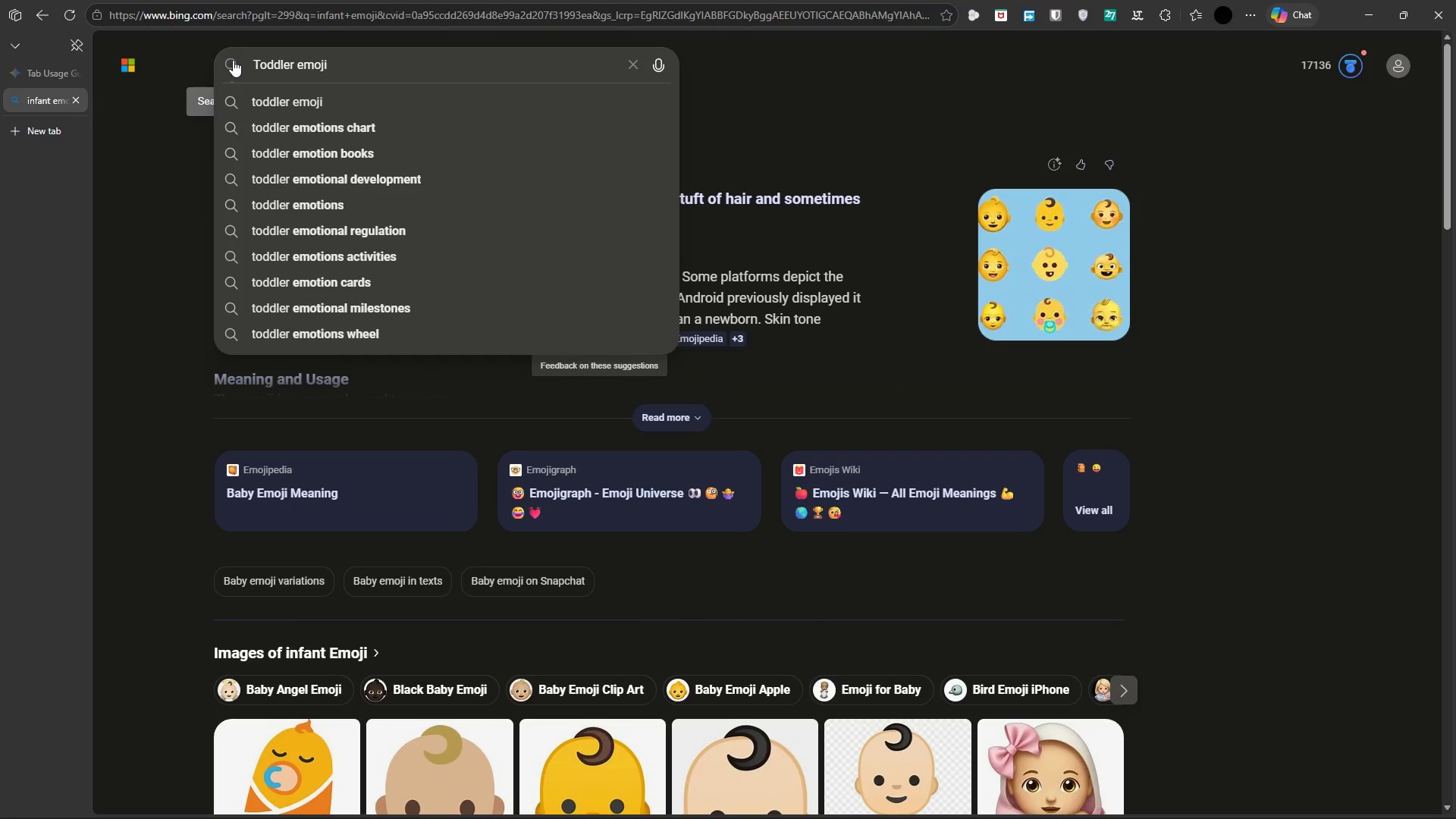 
key(Enter)
 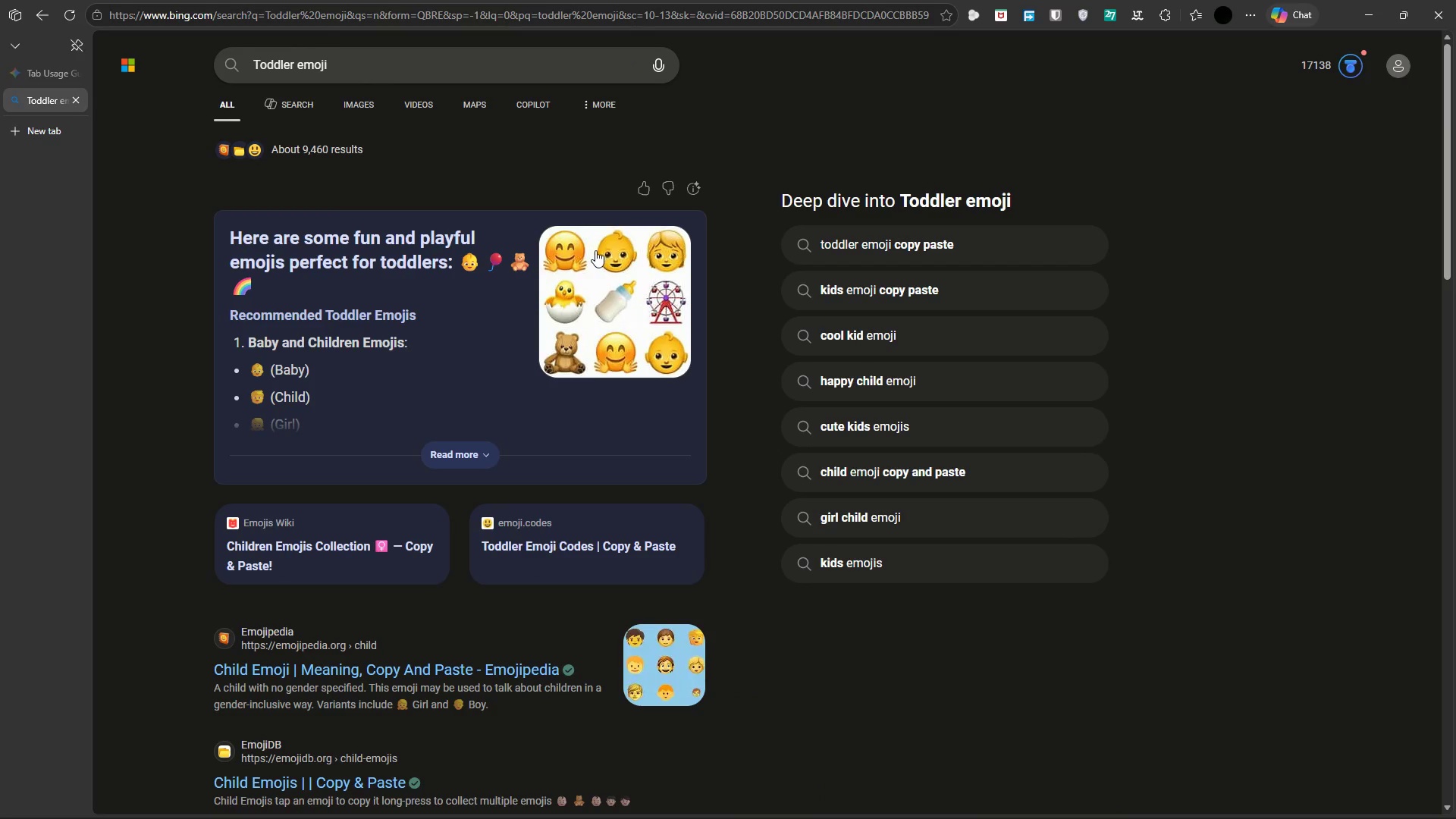 
wait(6.3)
 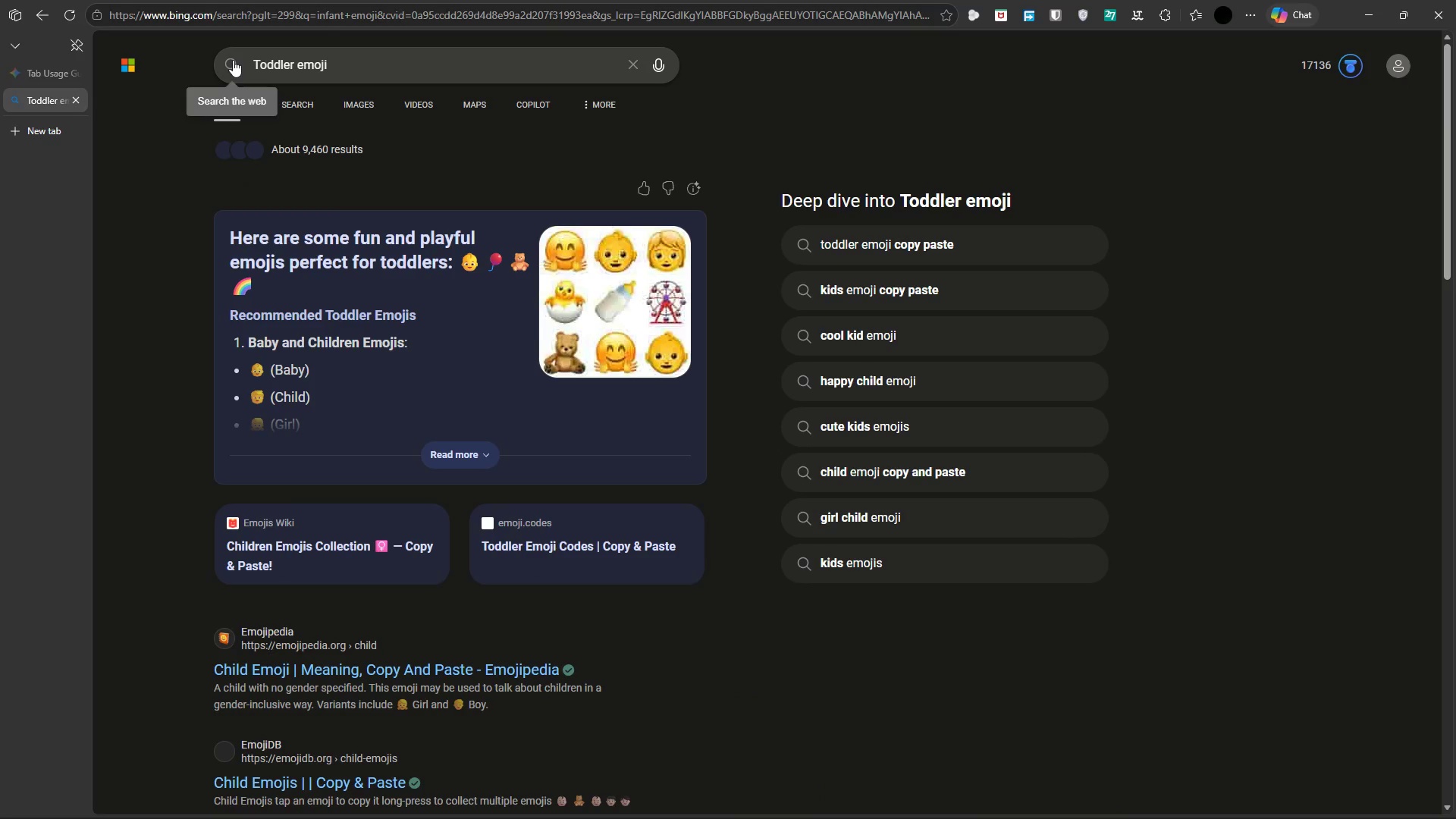 
scroll: coordinate [453, 438], scroll_direction: down, amount: 17.0
 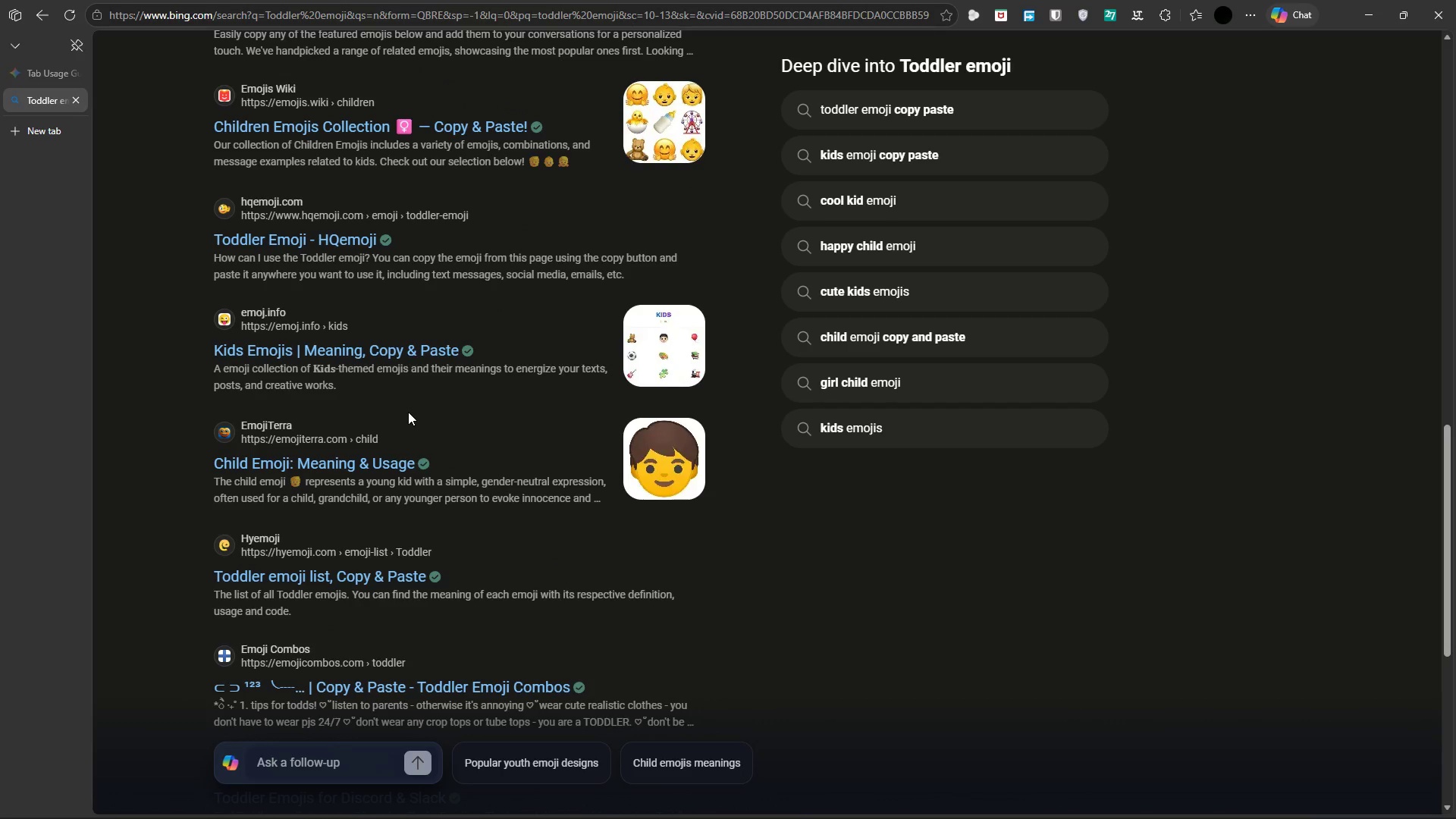 
wait(14.17)
 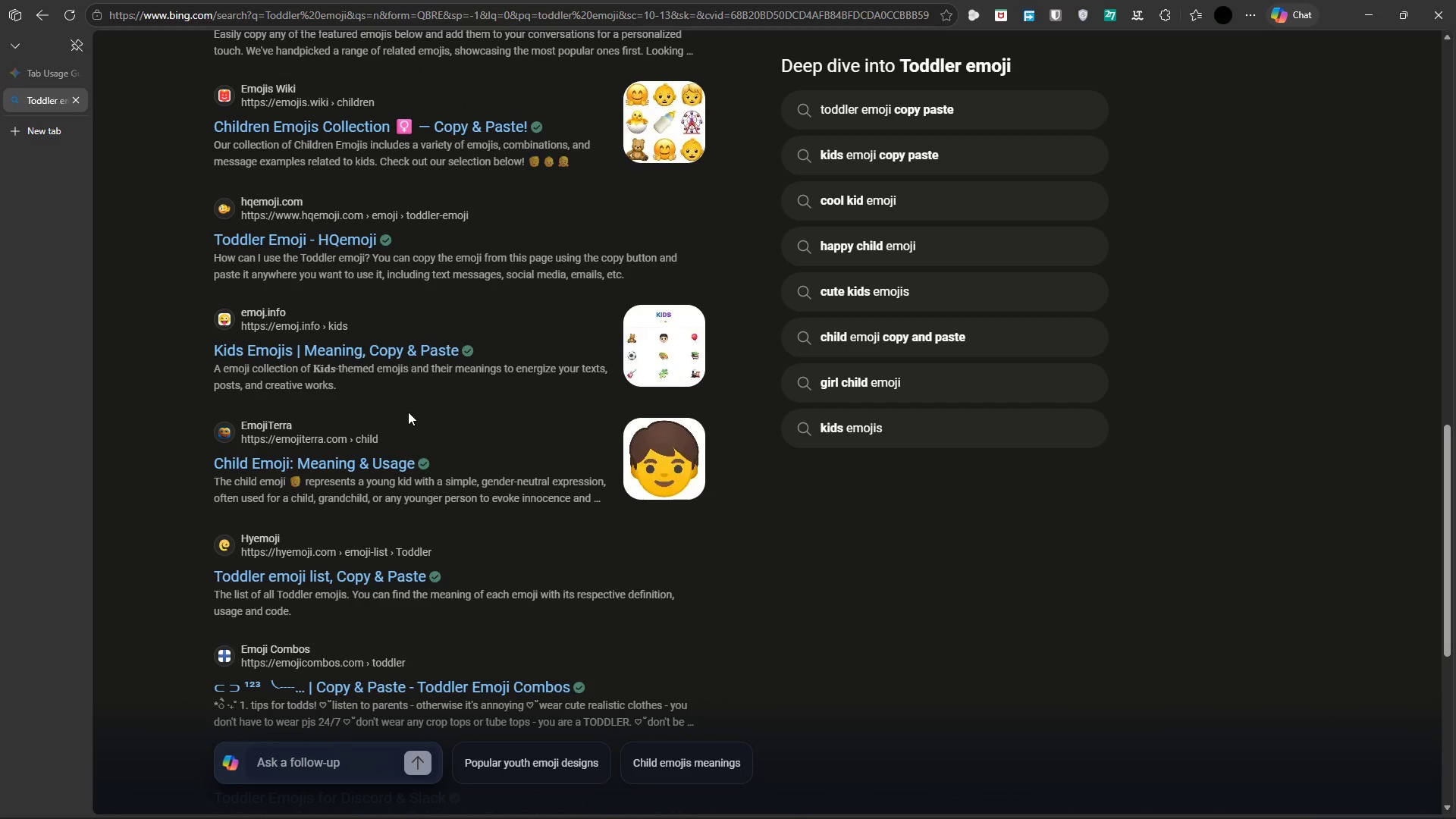 
left_click([397, 569])
 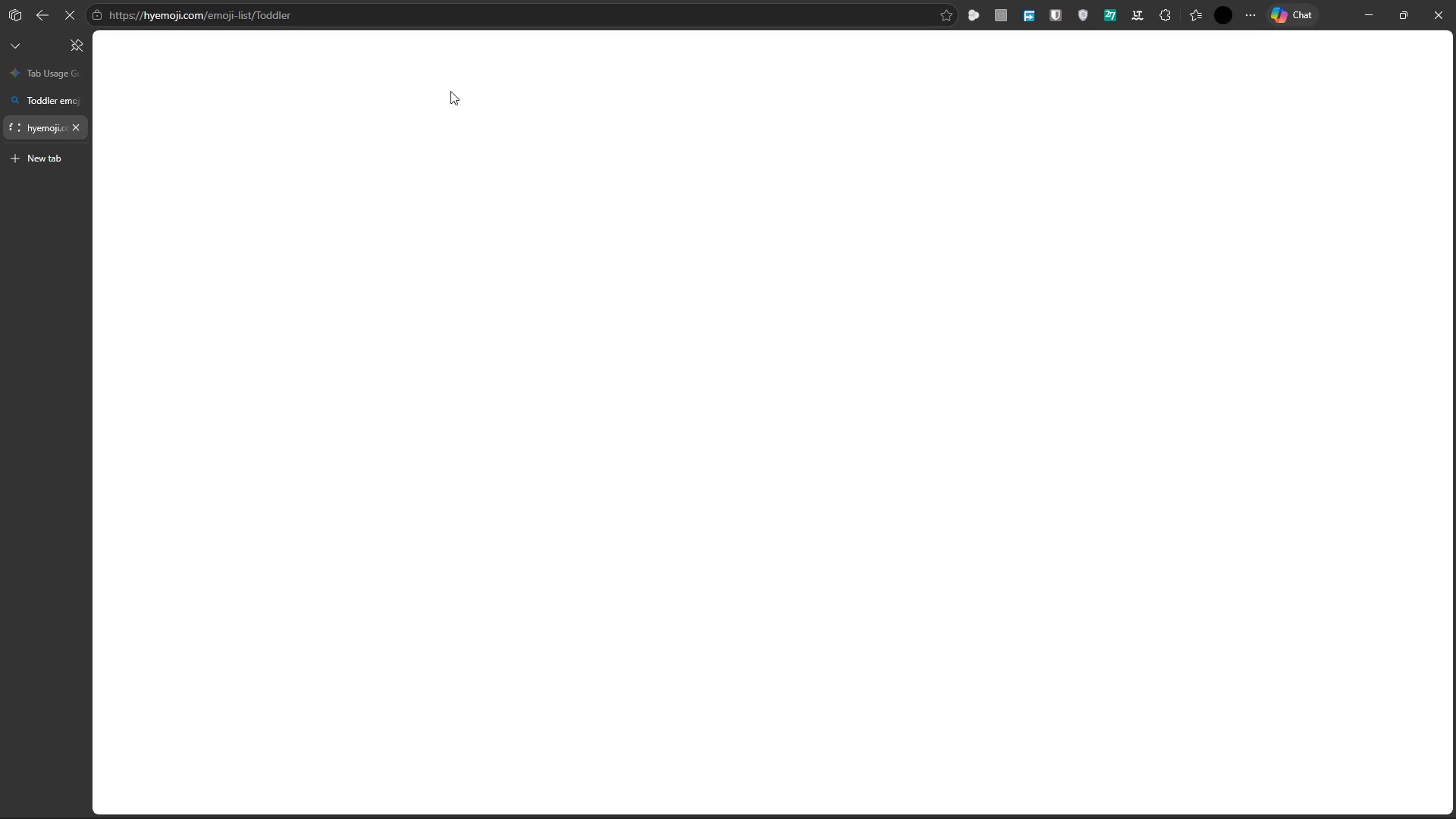 
wait(5.94)
 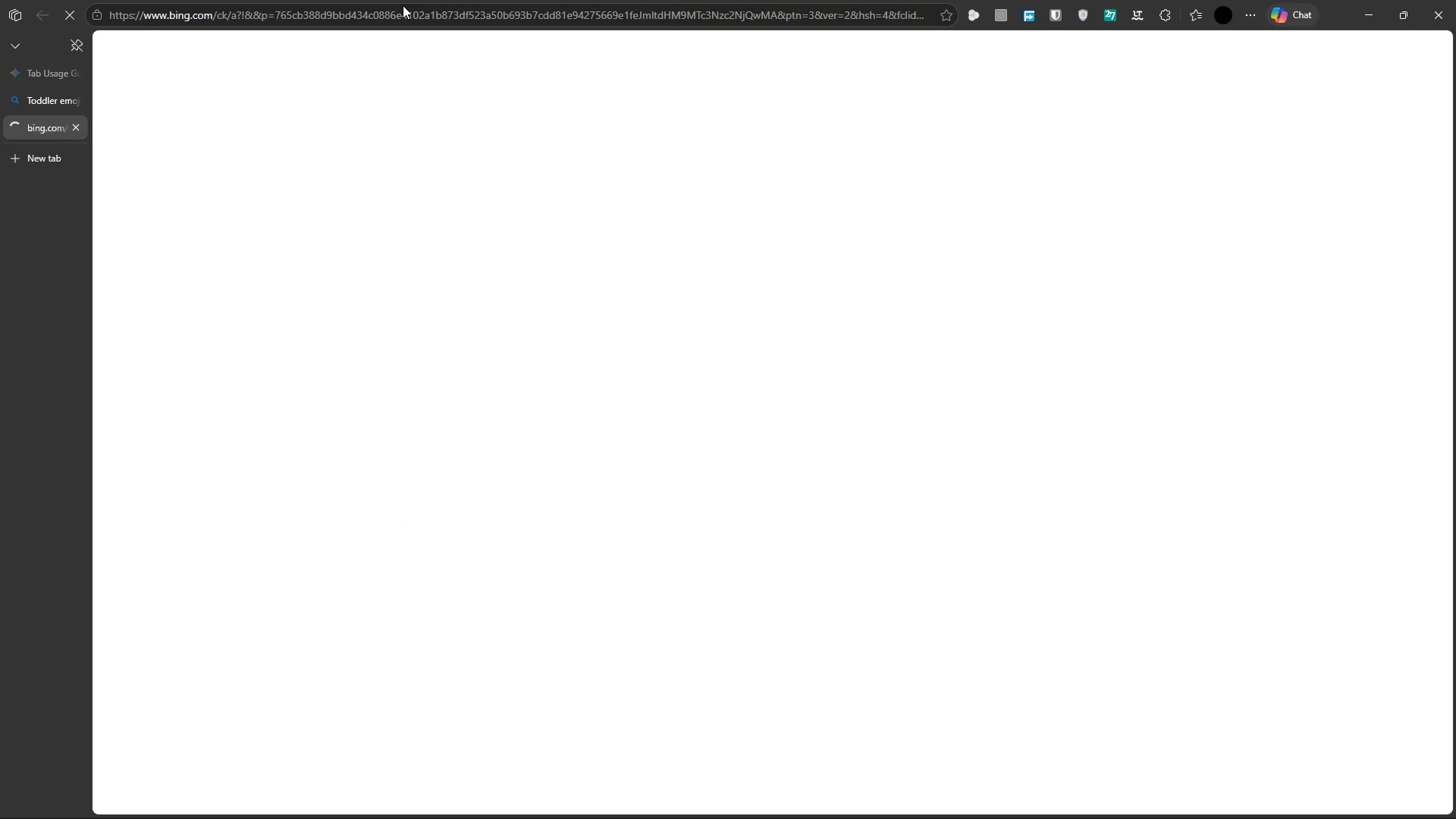 
scroll: coordinate [532, 218], scroll_direction: down, amount: 7.0
 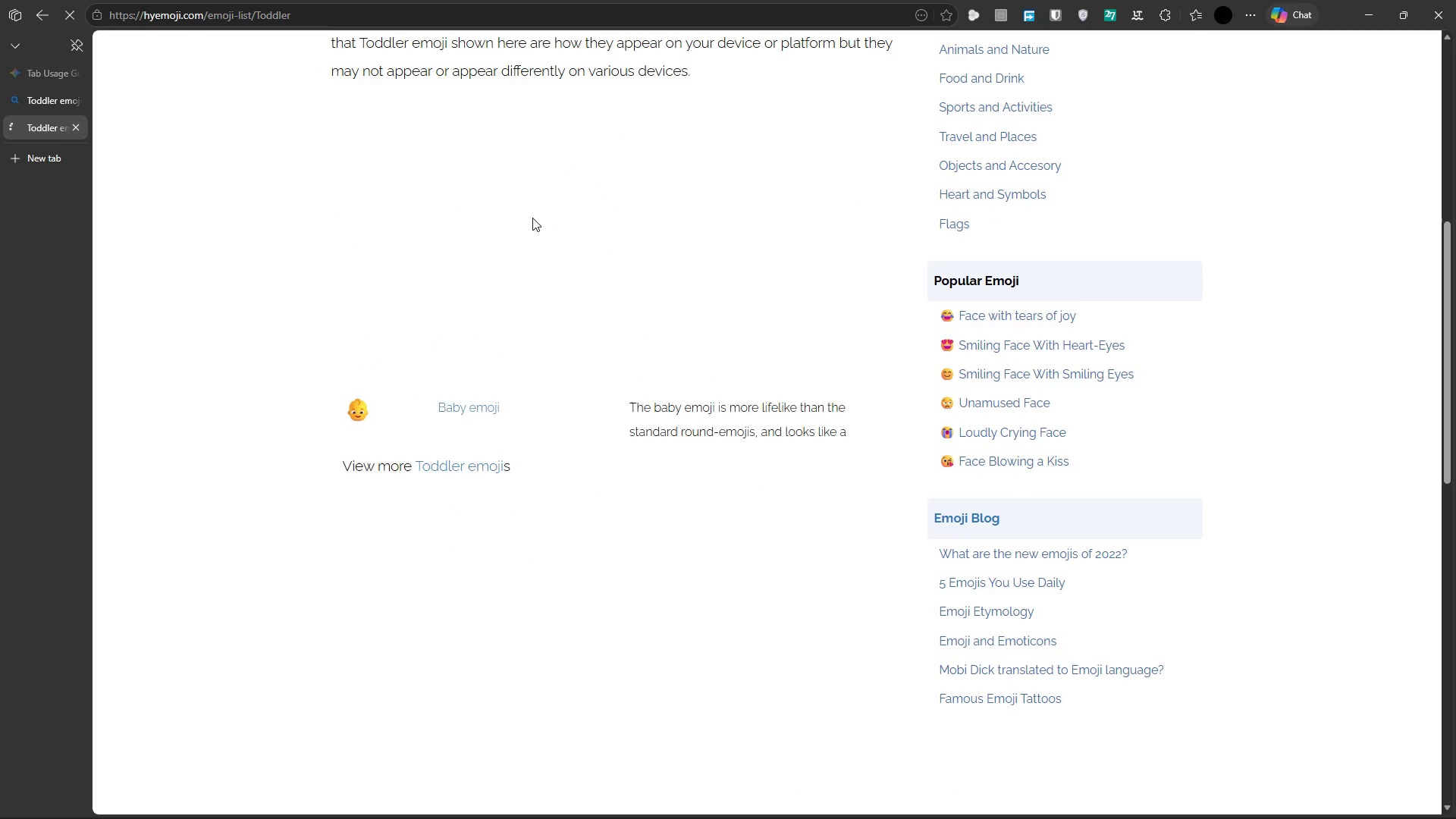 
scroll: coordinate [532, 218], scroll_direction: up, amount: 4.0
 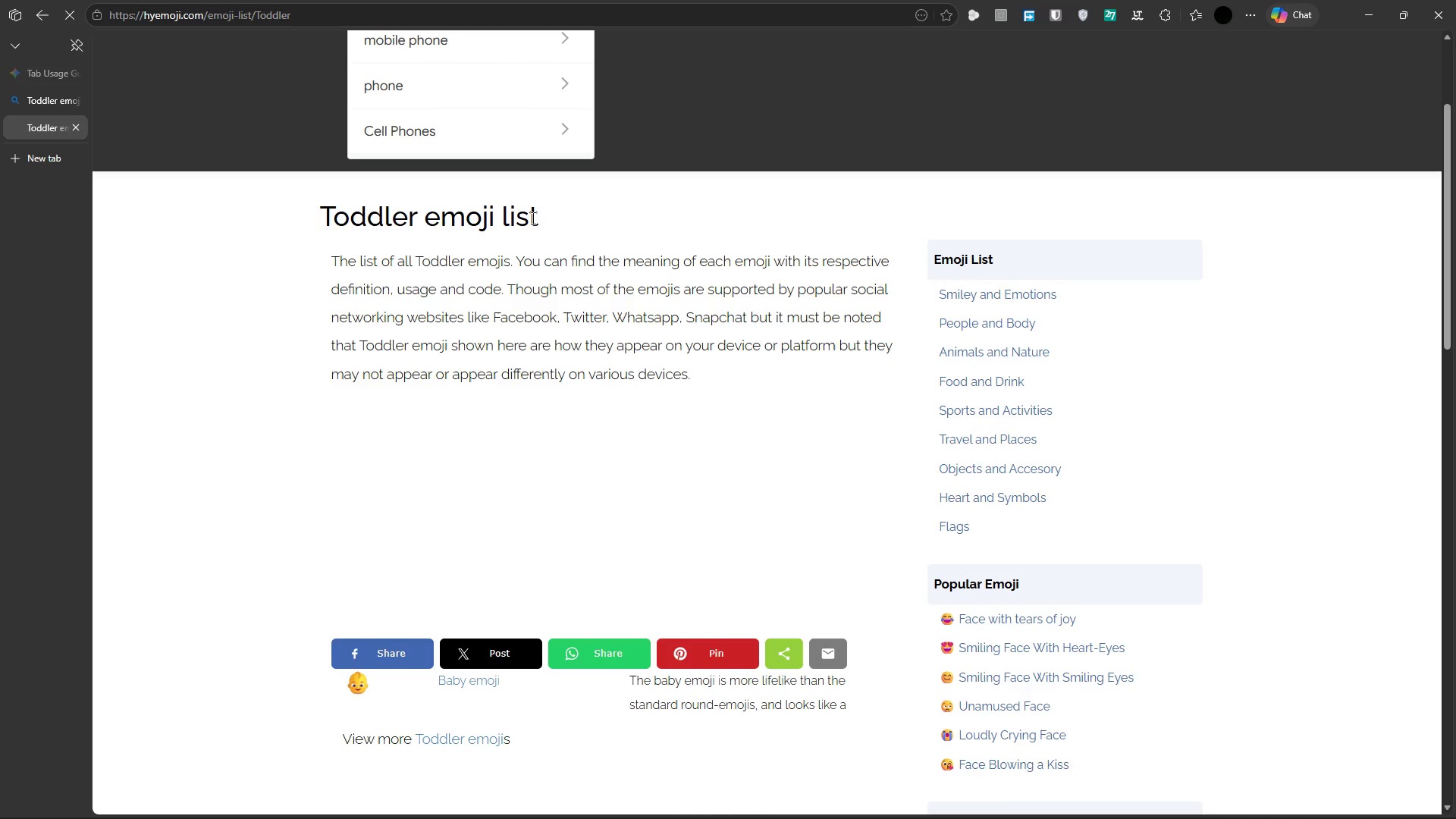 
scroll: coordinate [531, 217], scroll_direction: down, amount: 11.0
 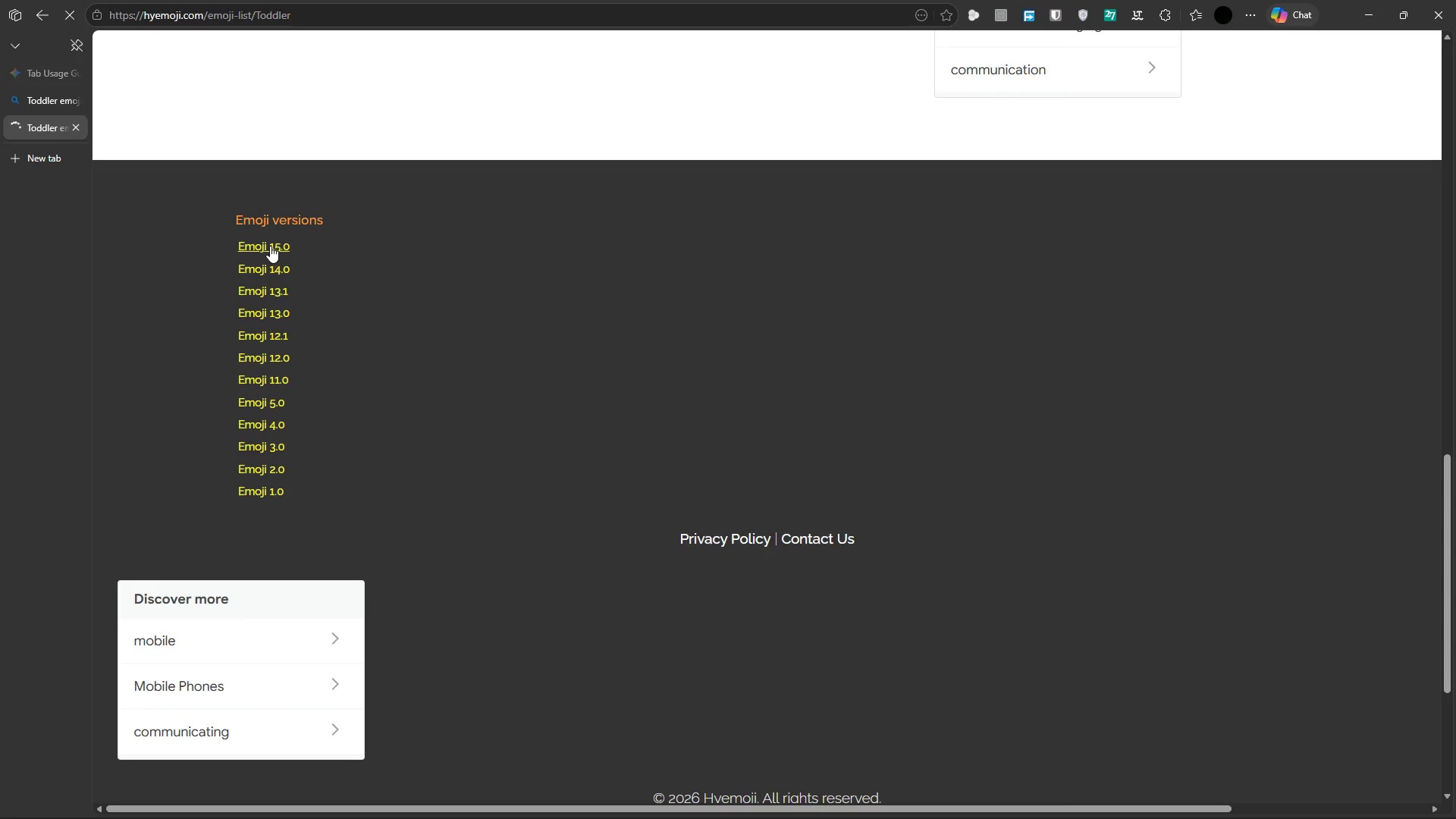 
scroll: coordinate [389, 228], scroll_direction: up, amount: 15.0
 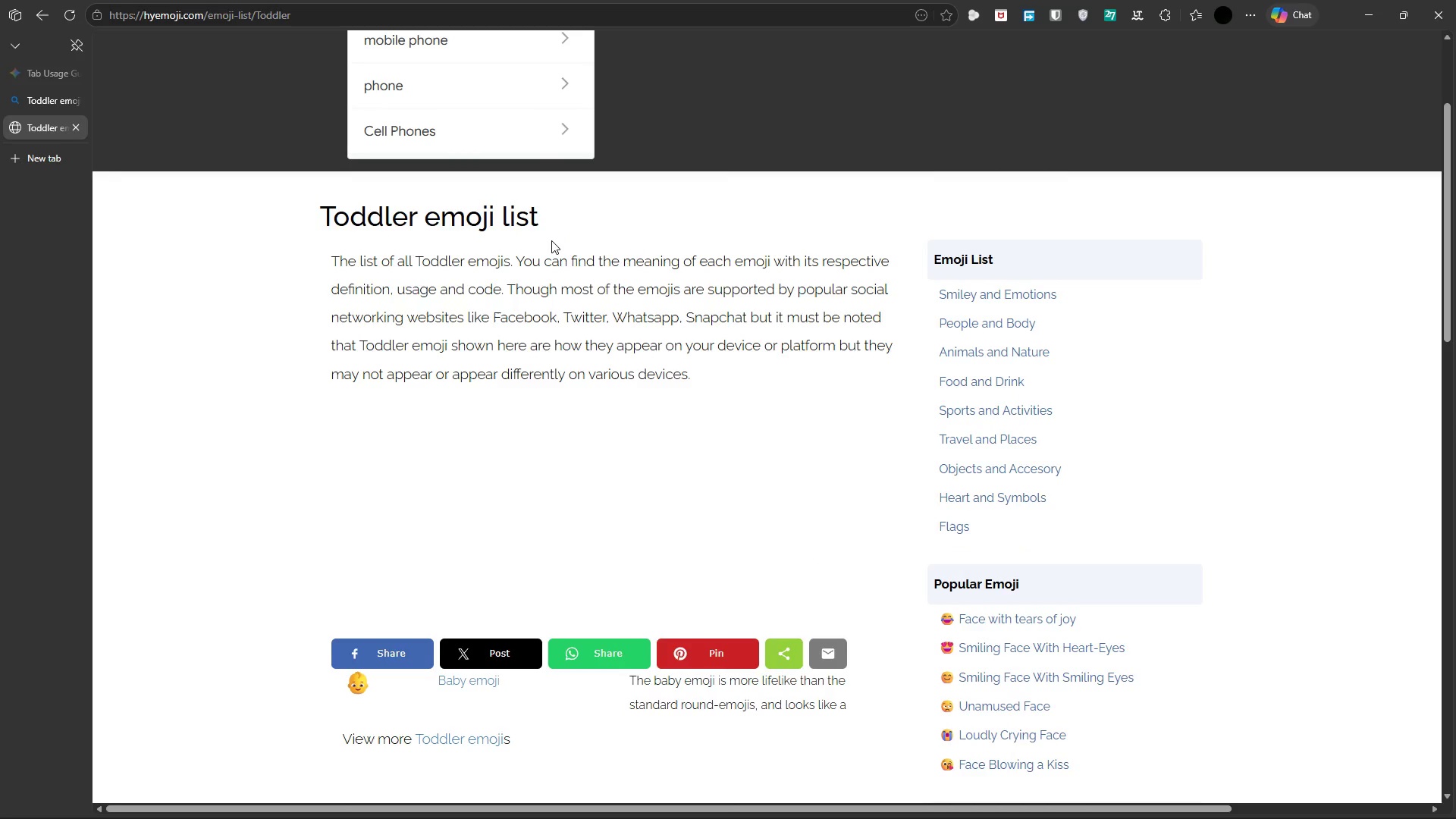 
scroll: coordinate [551, 240], scroll_direction: down, amount: 5.0
 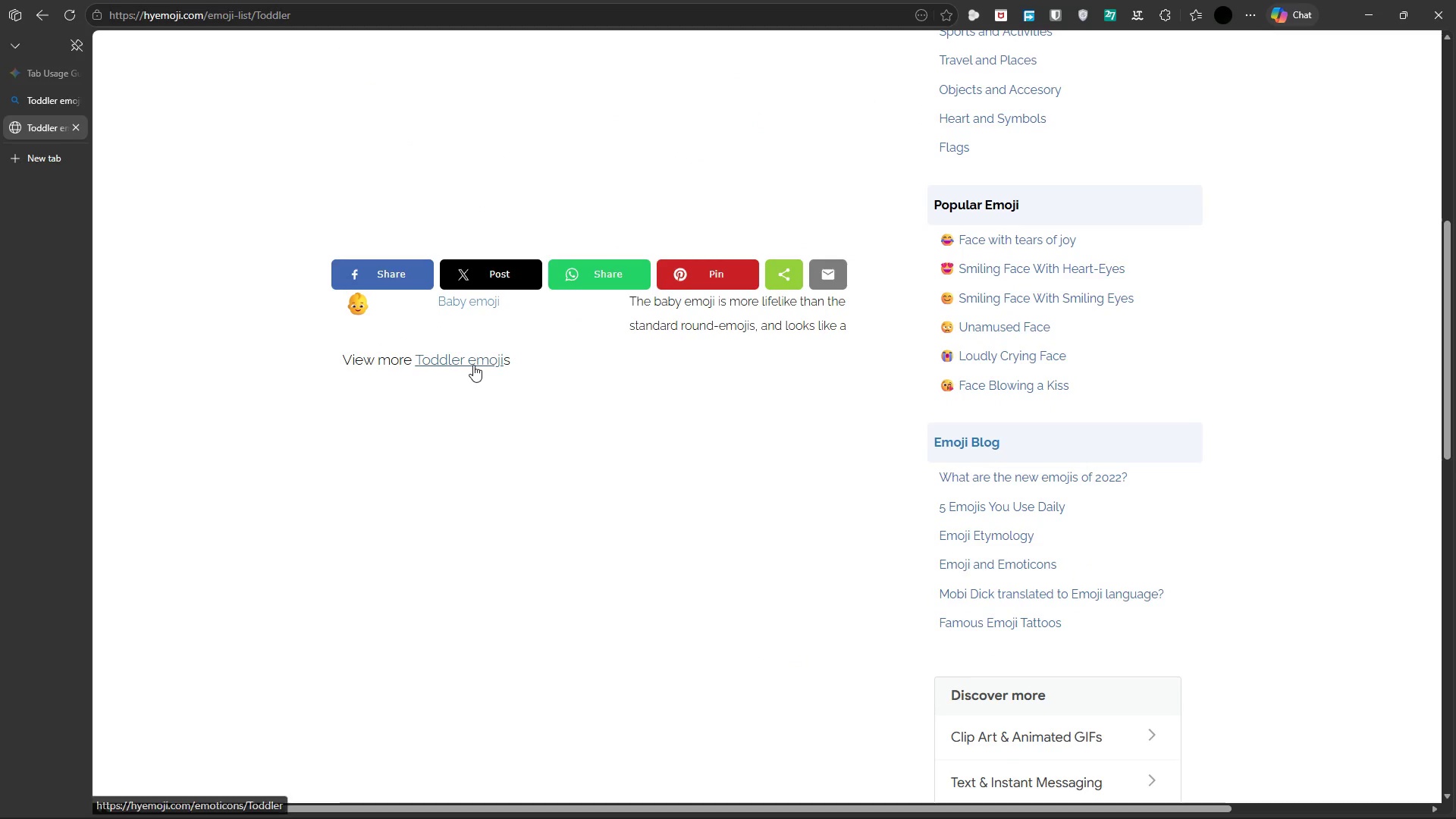 
left_click([473, 365])
 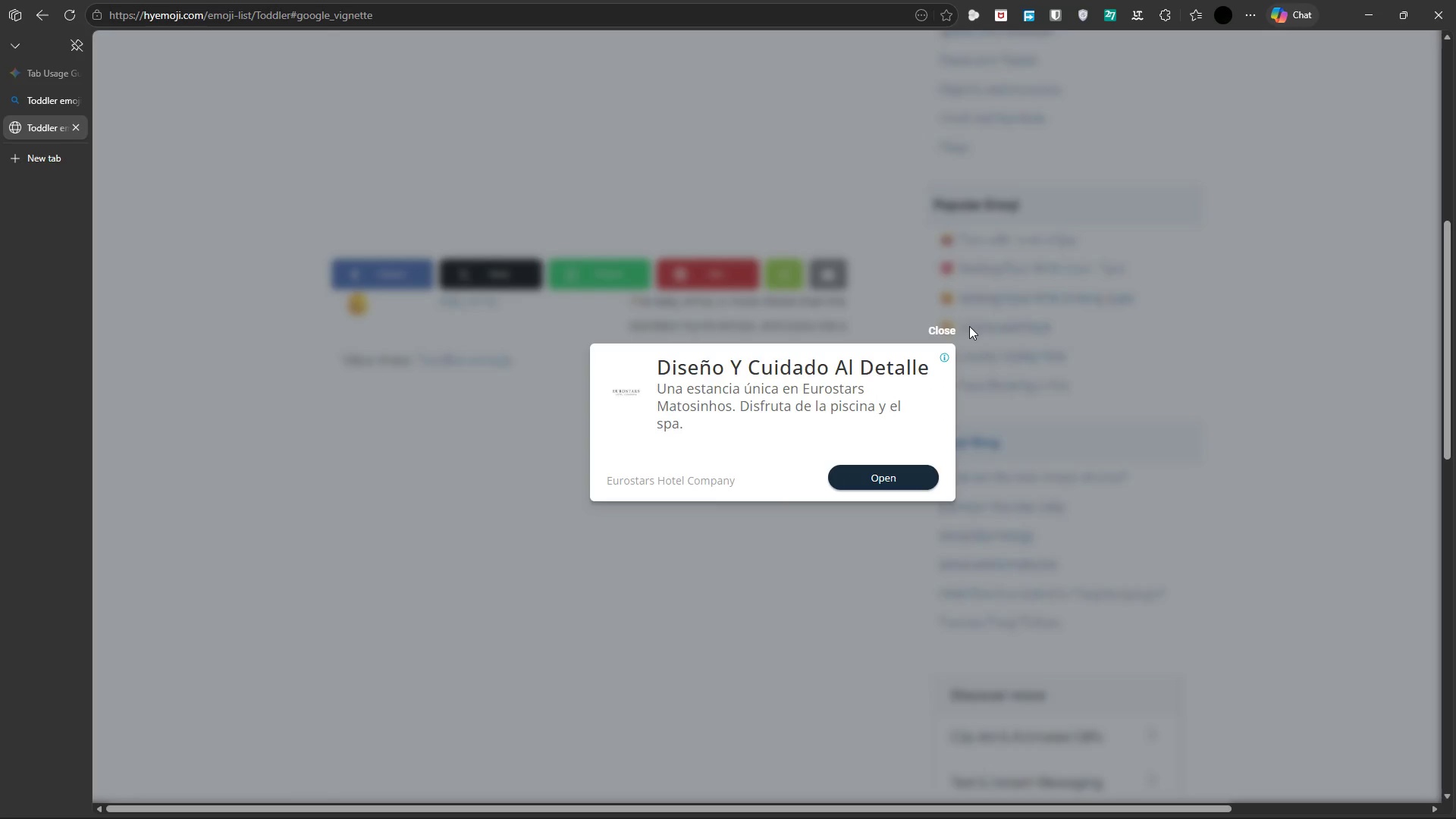 
left_click([952, 328])
 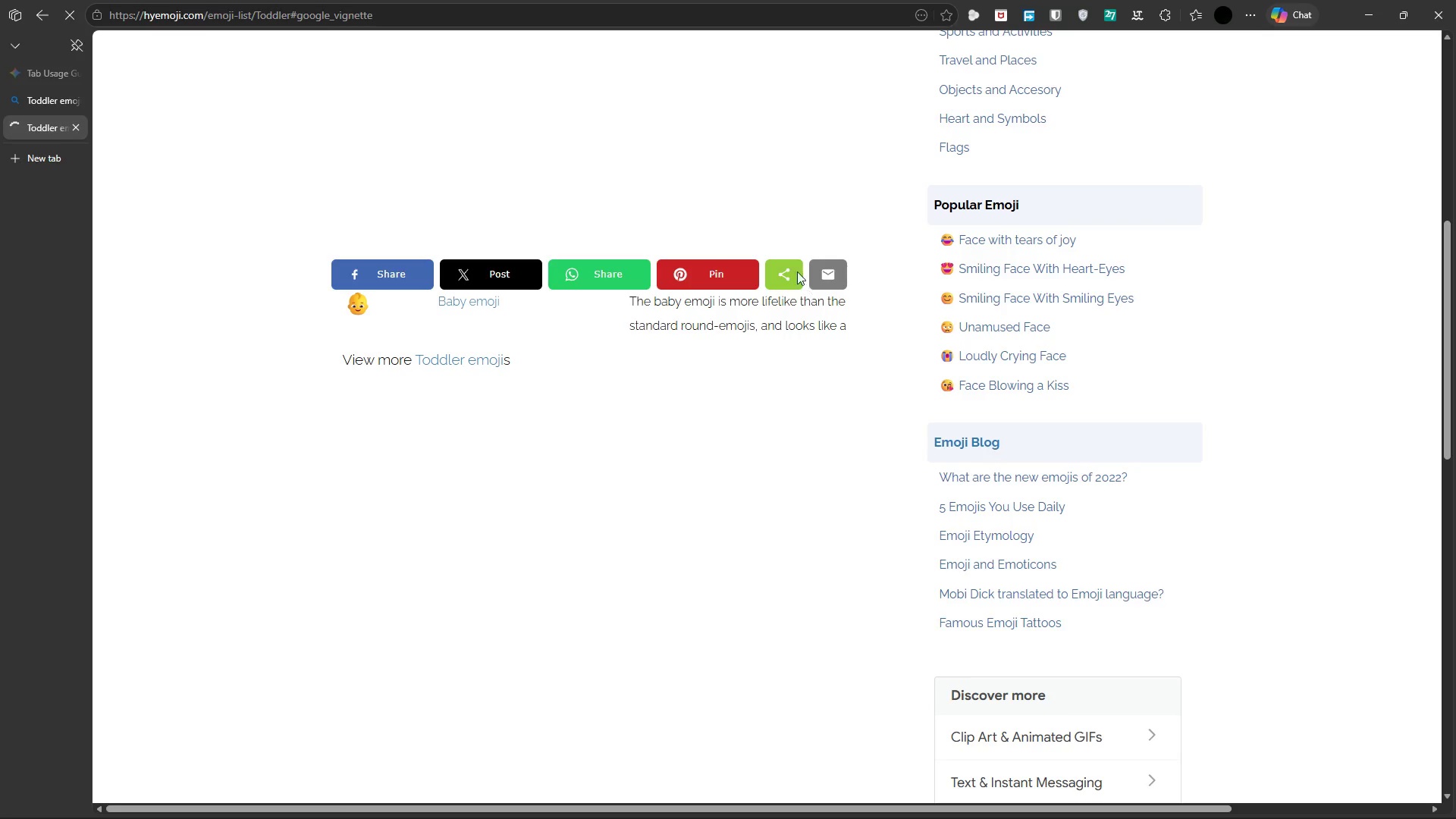 
scroll: coordinate [785, 269], scroll_direction: up, amount: 7.0
 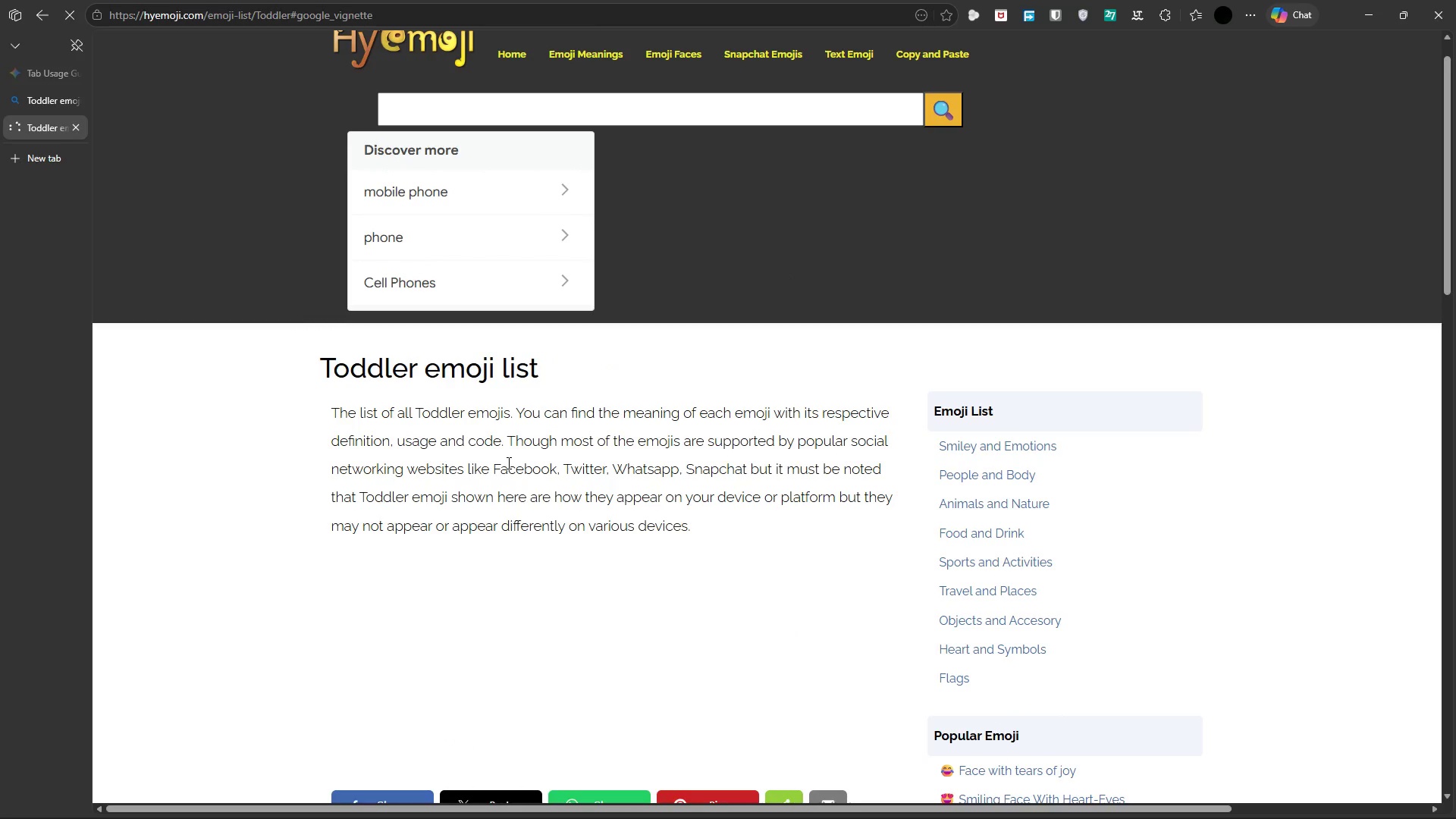 
wait(5.05)
 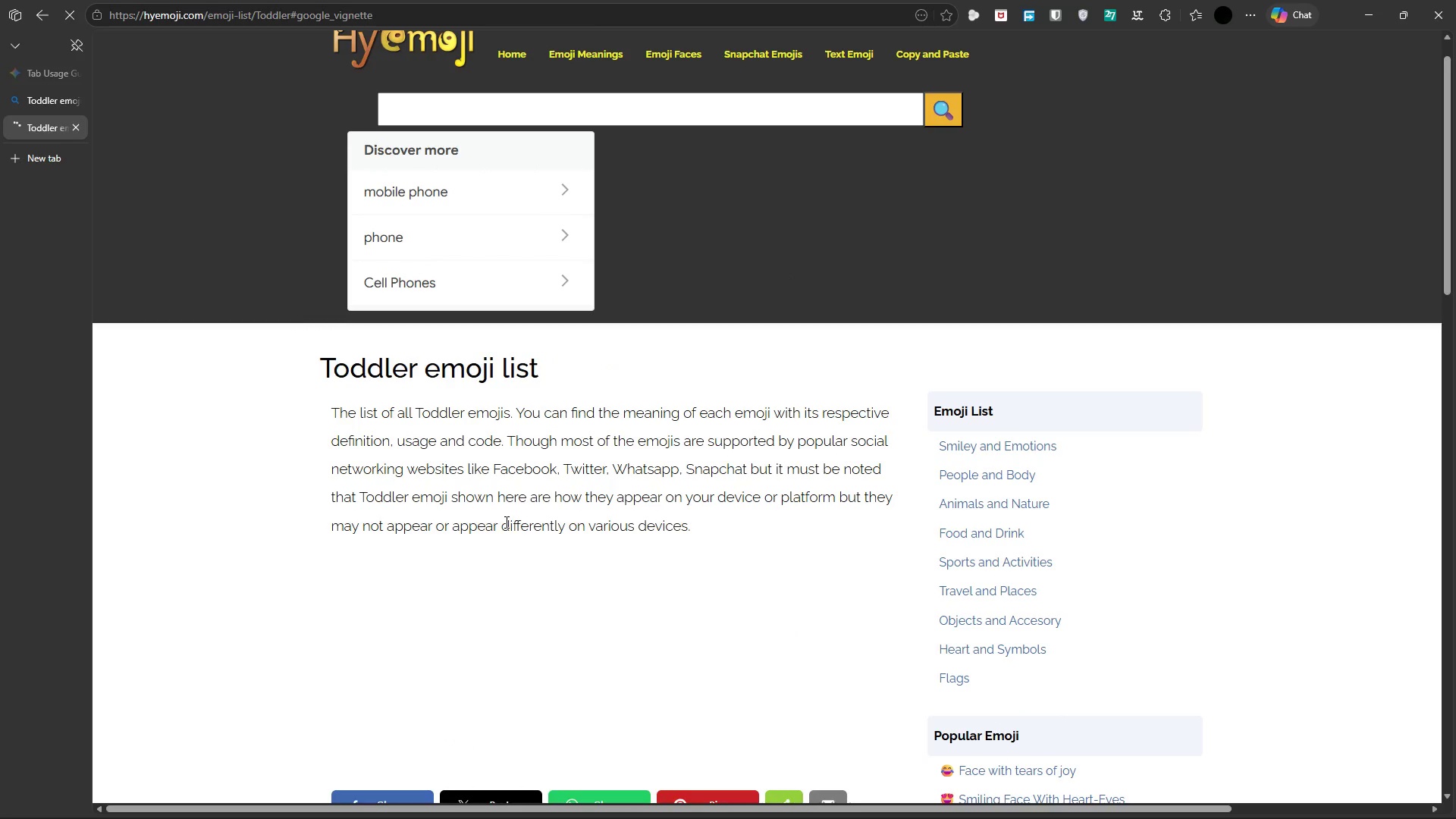 
scroll: coordinate [613, 488], scroll_direction: down, amount: 1.0
 